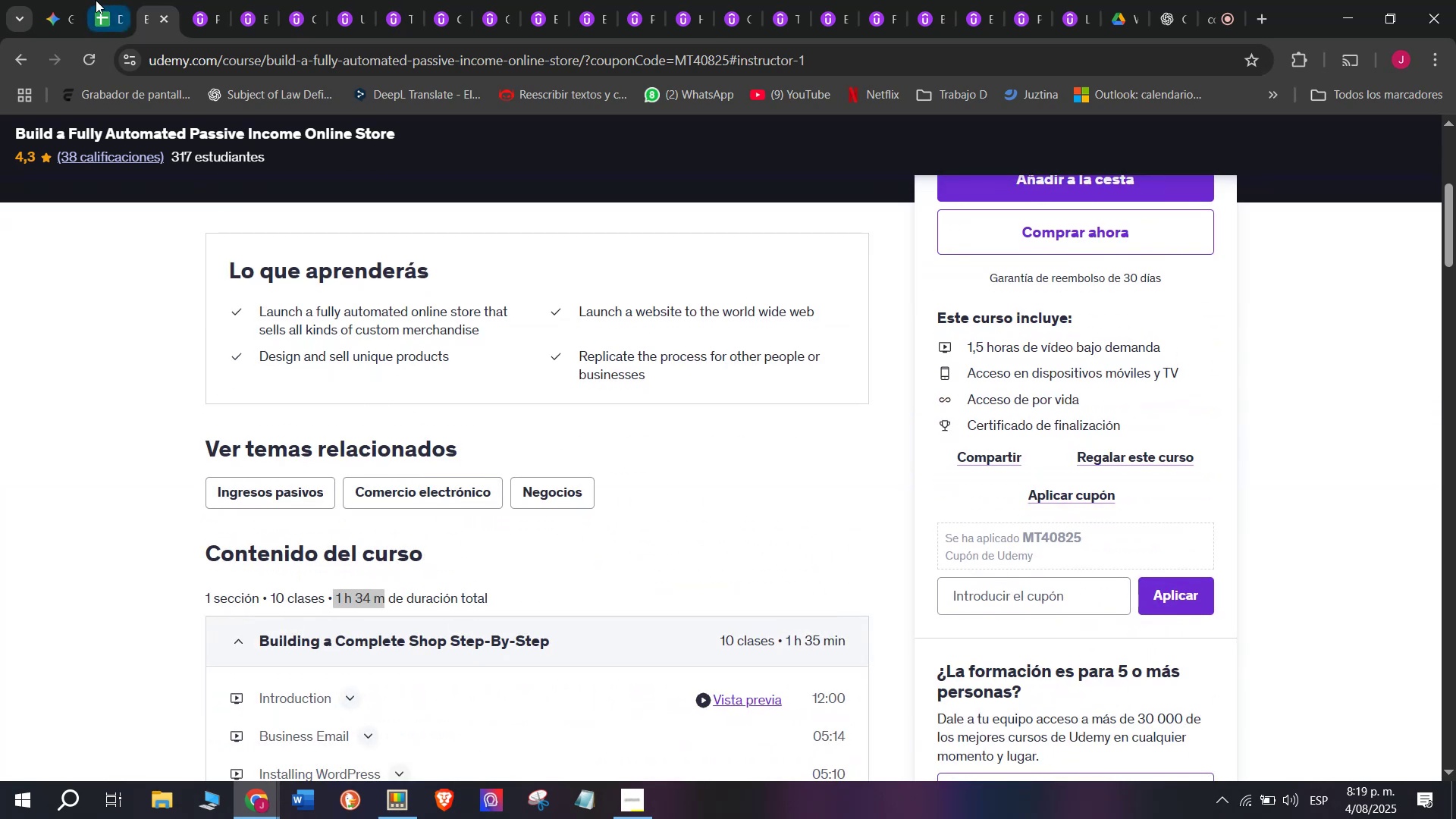 
key(Break)
 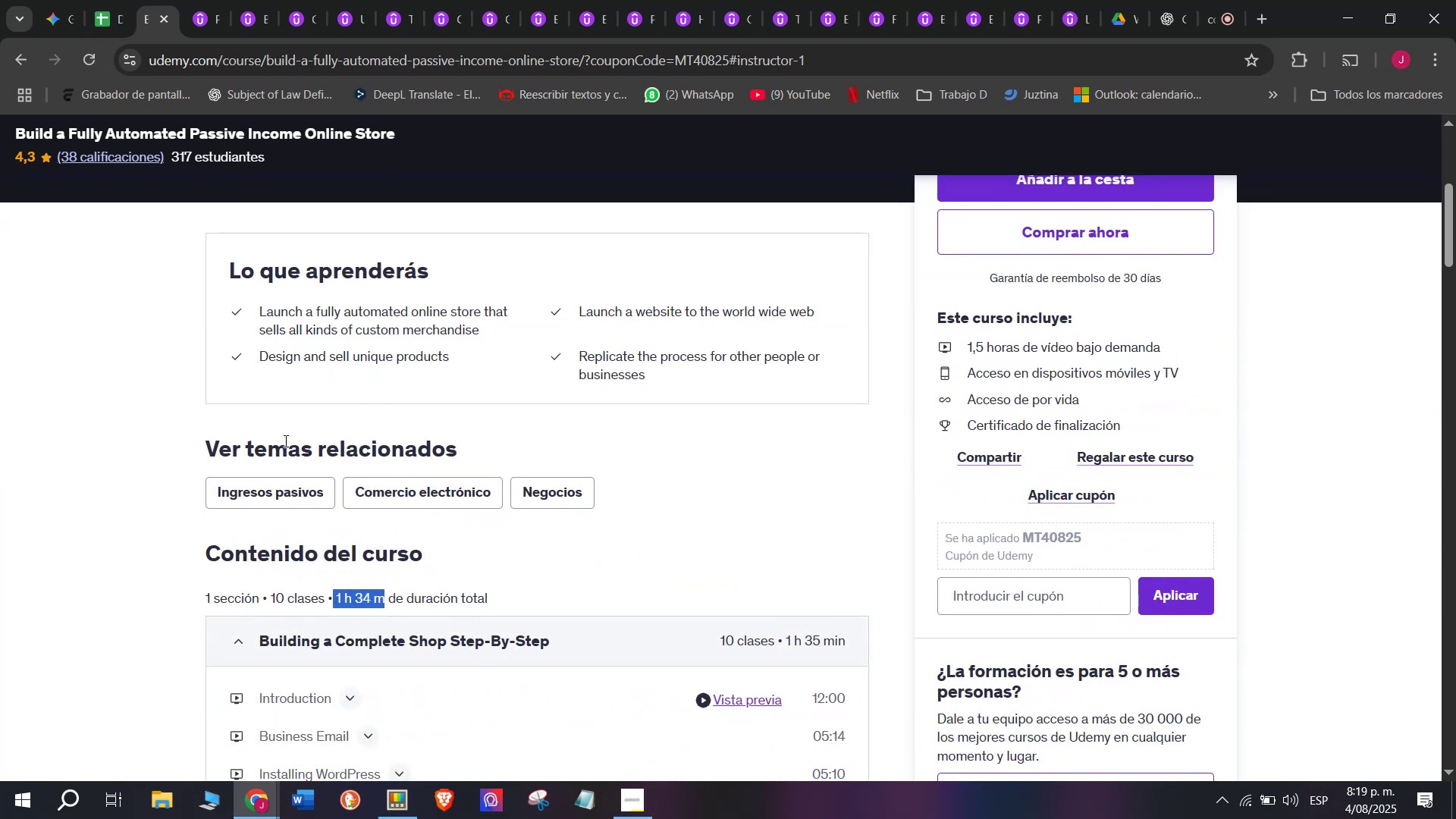 
key(Control+C)
 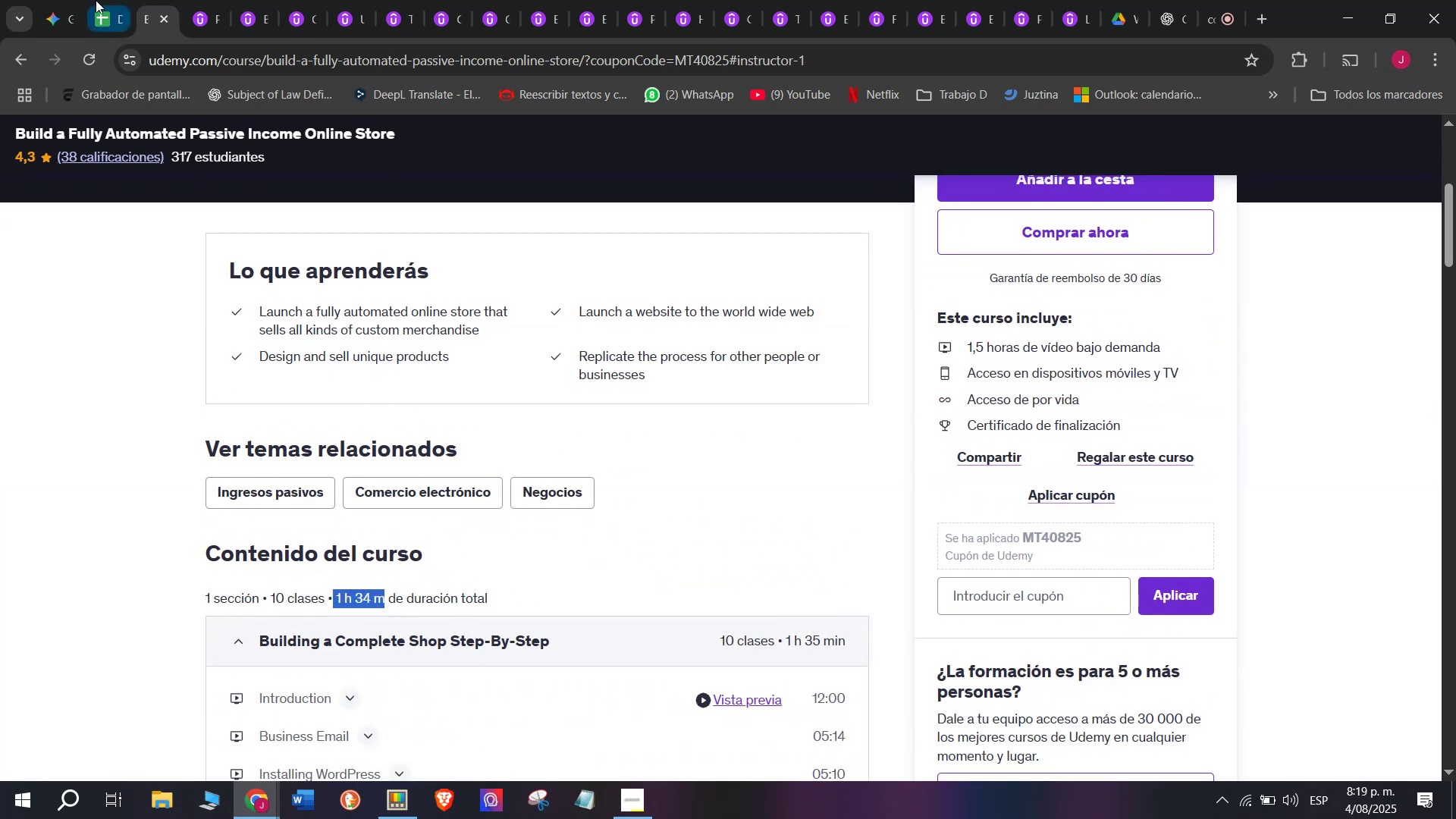 
left_click([96, 0])
 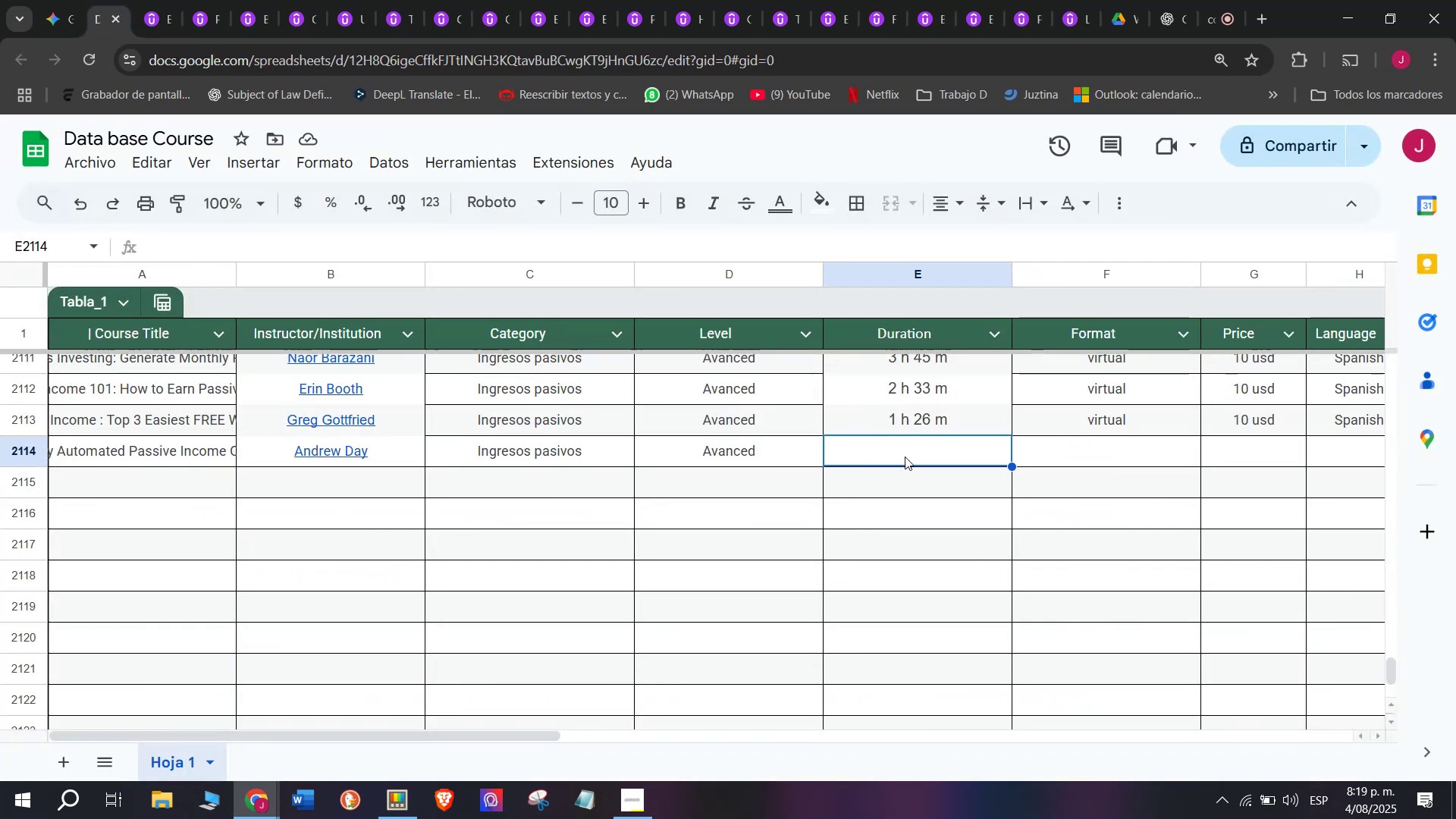 
double_click([905, 455])
 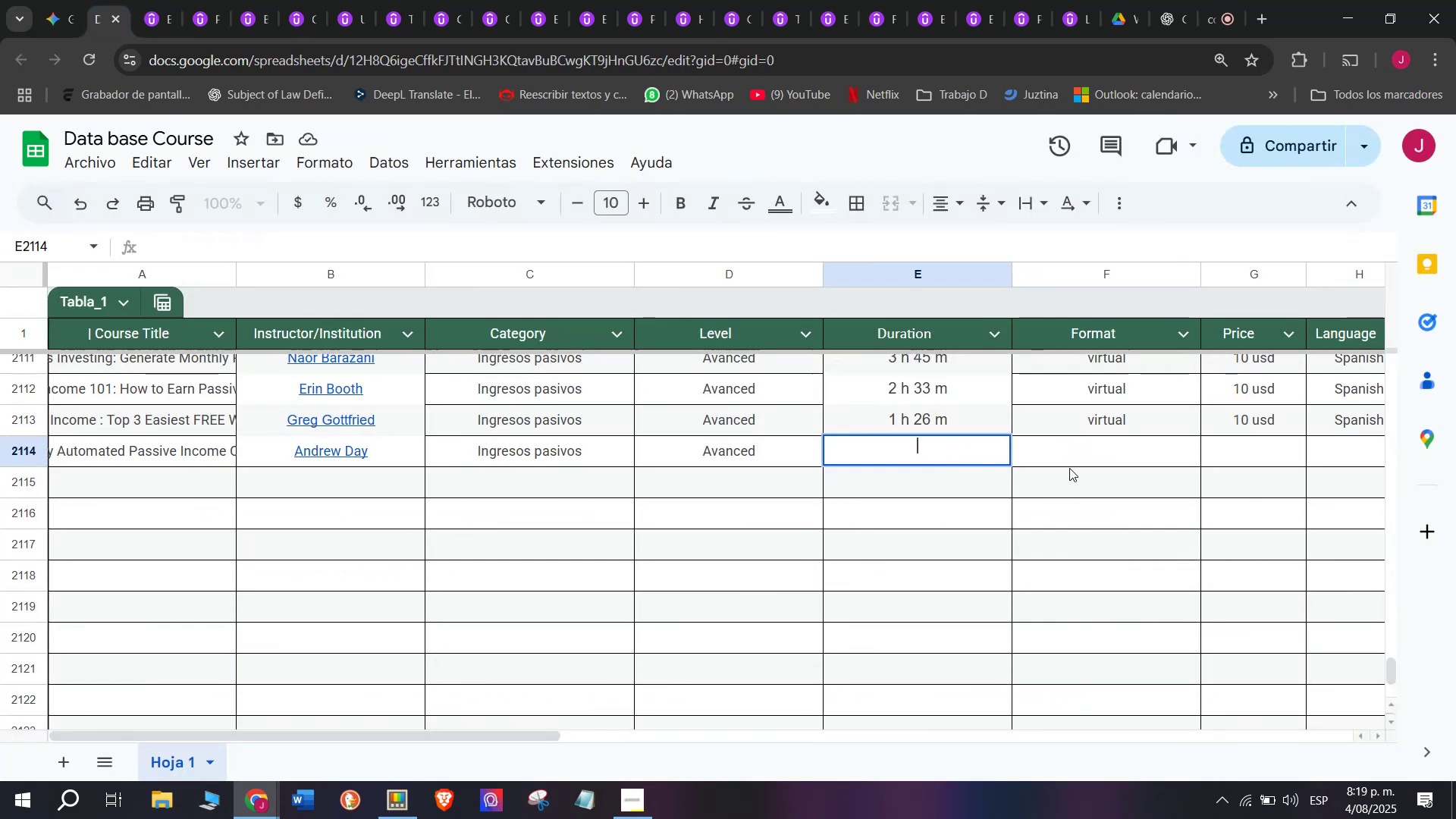 
key(Z)
 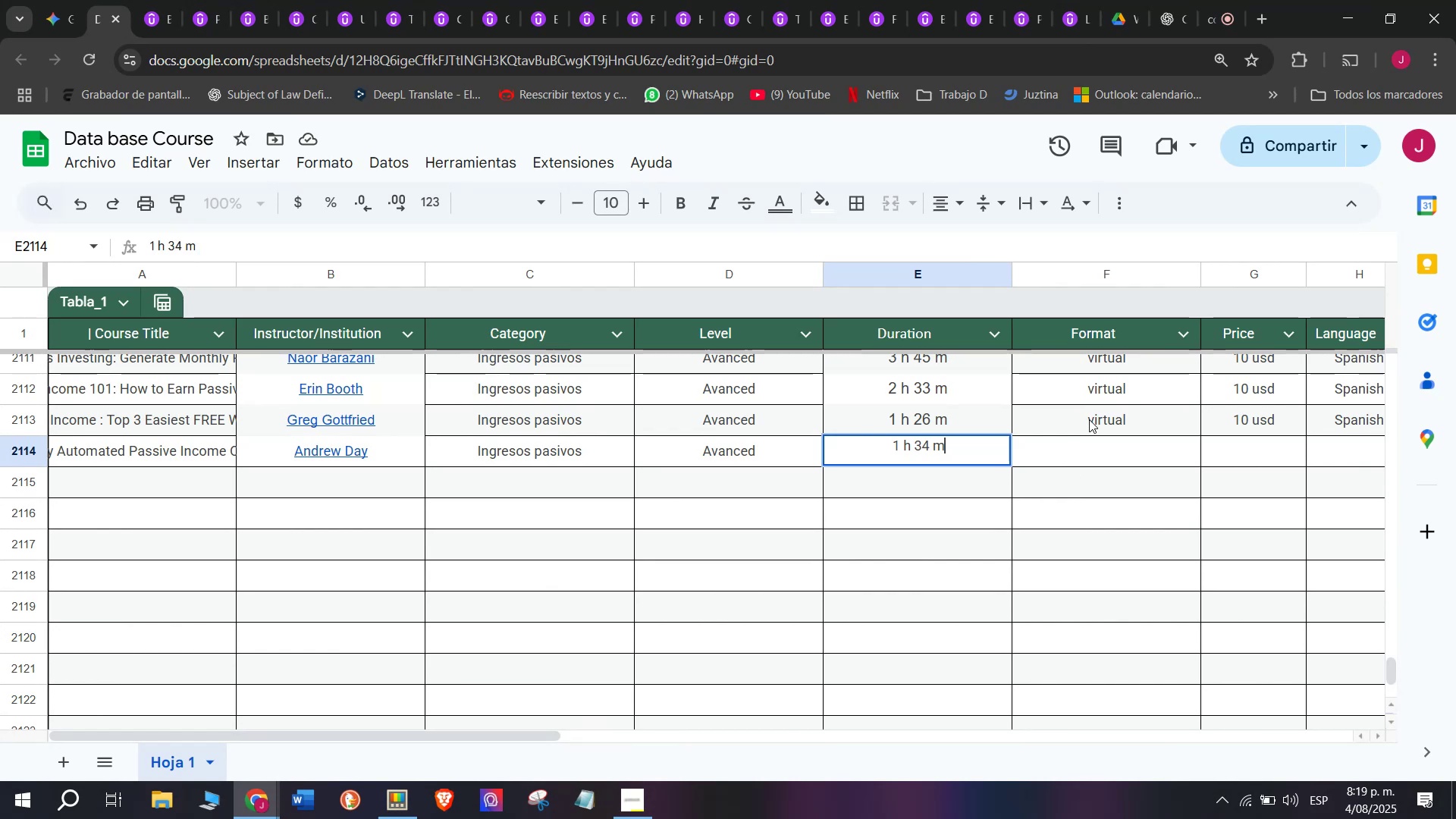 
key(Control+ControlLeft)
 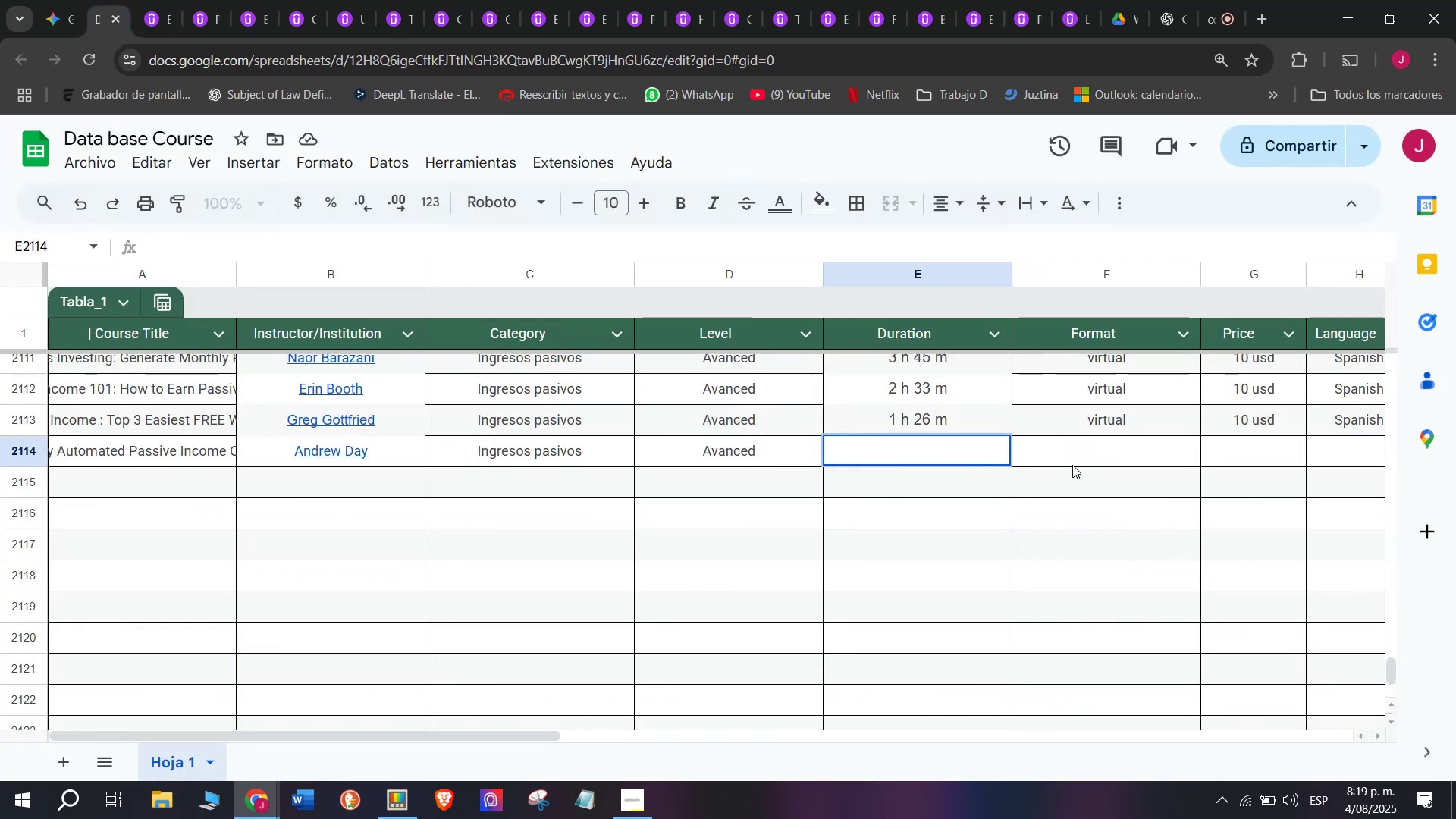 
key(Control+V)
 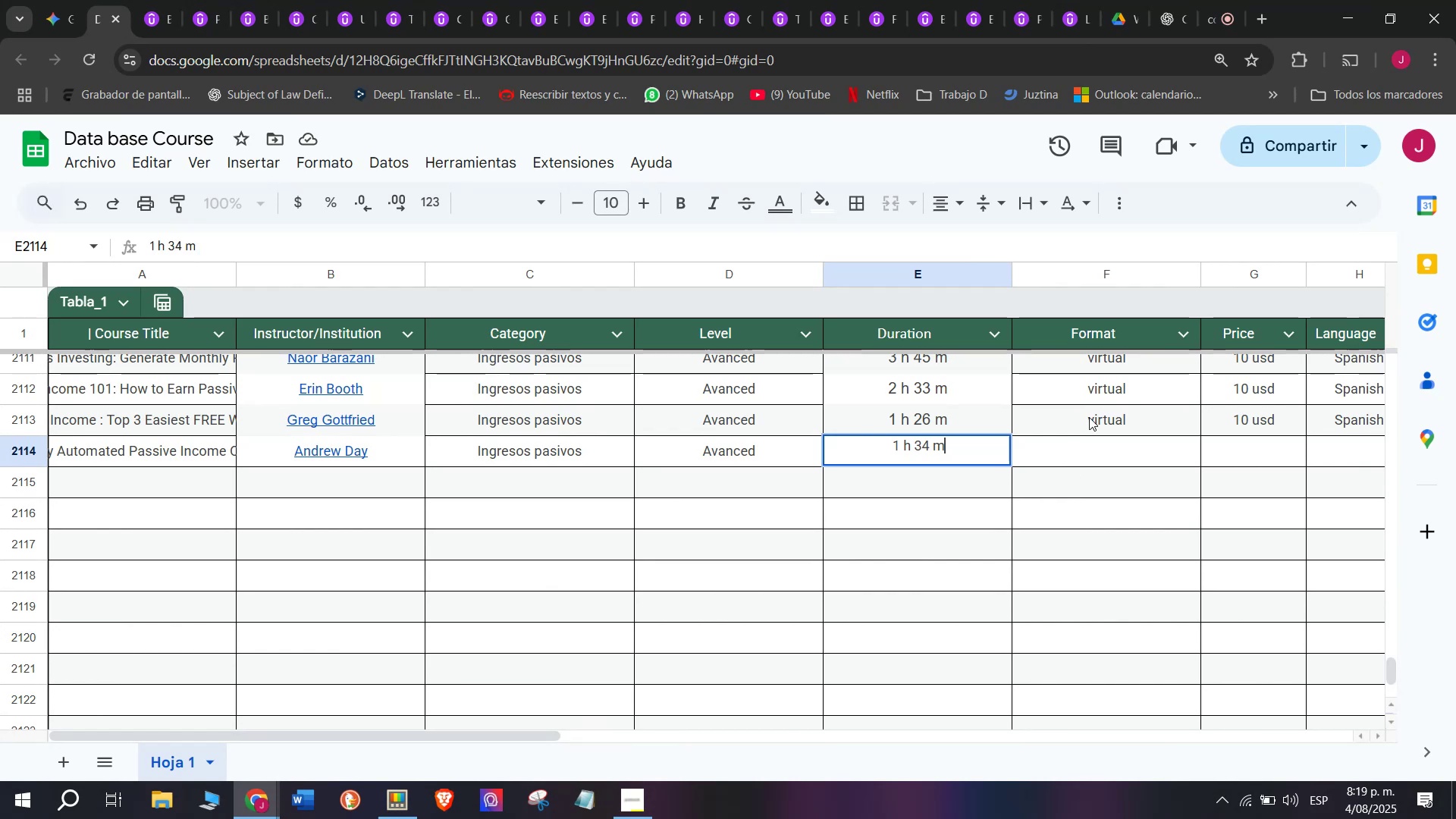 
key(Break)
 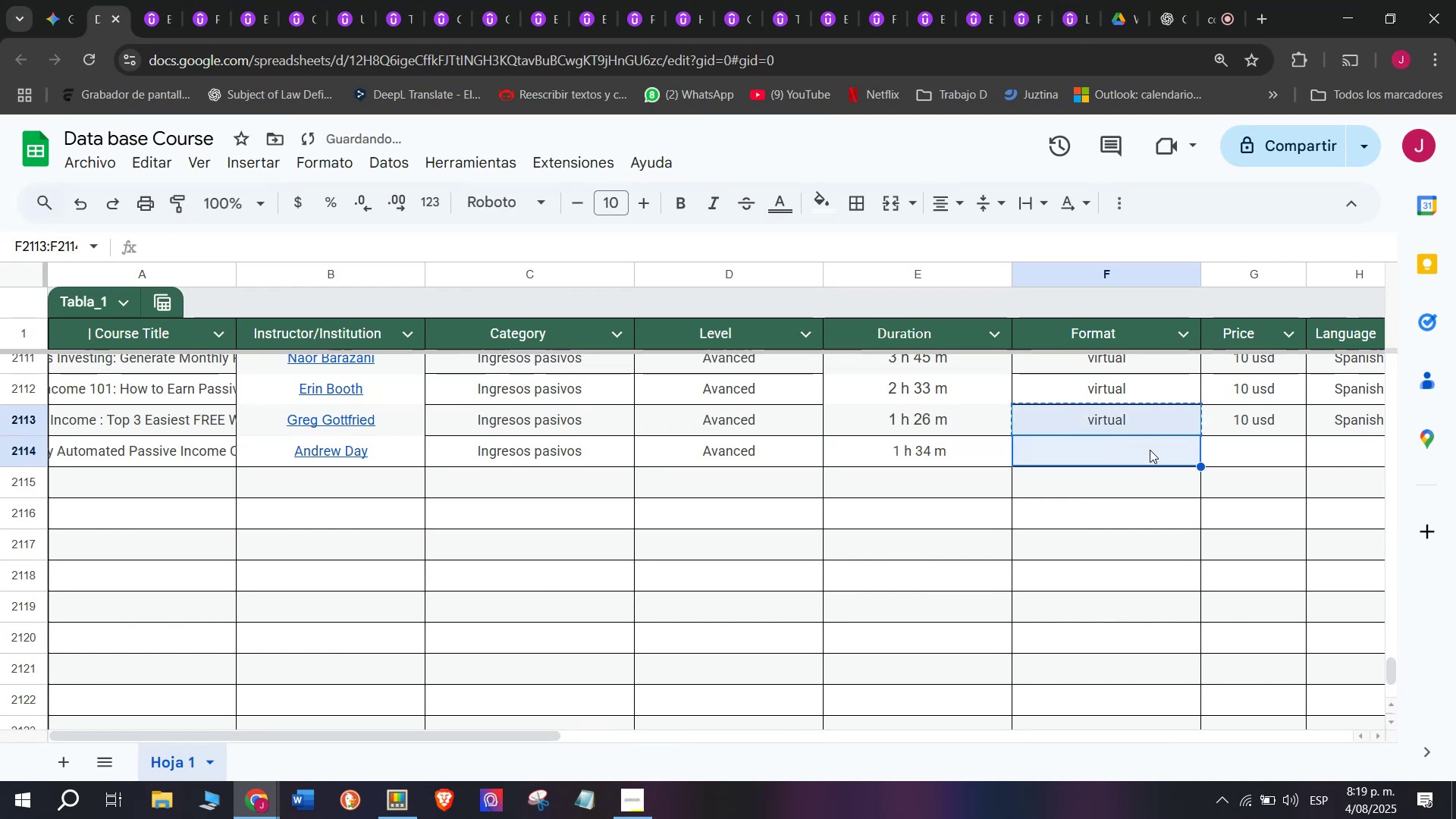 
key(Control+ControlLeft)
 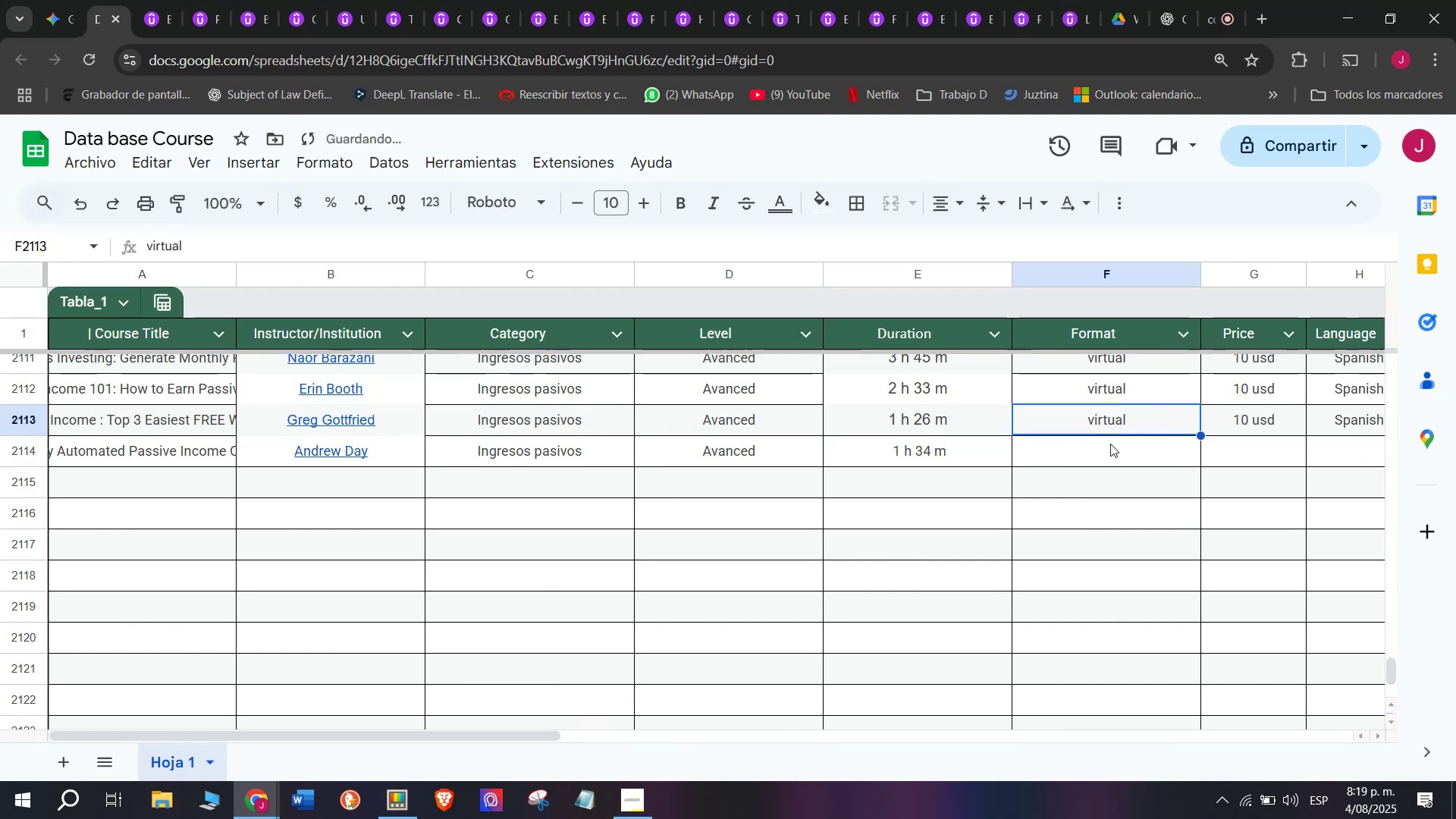 
key(Control+C)
 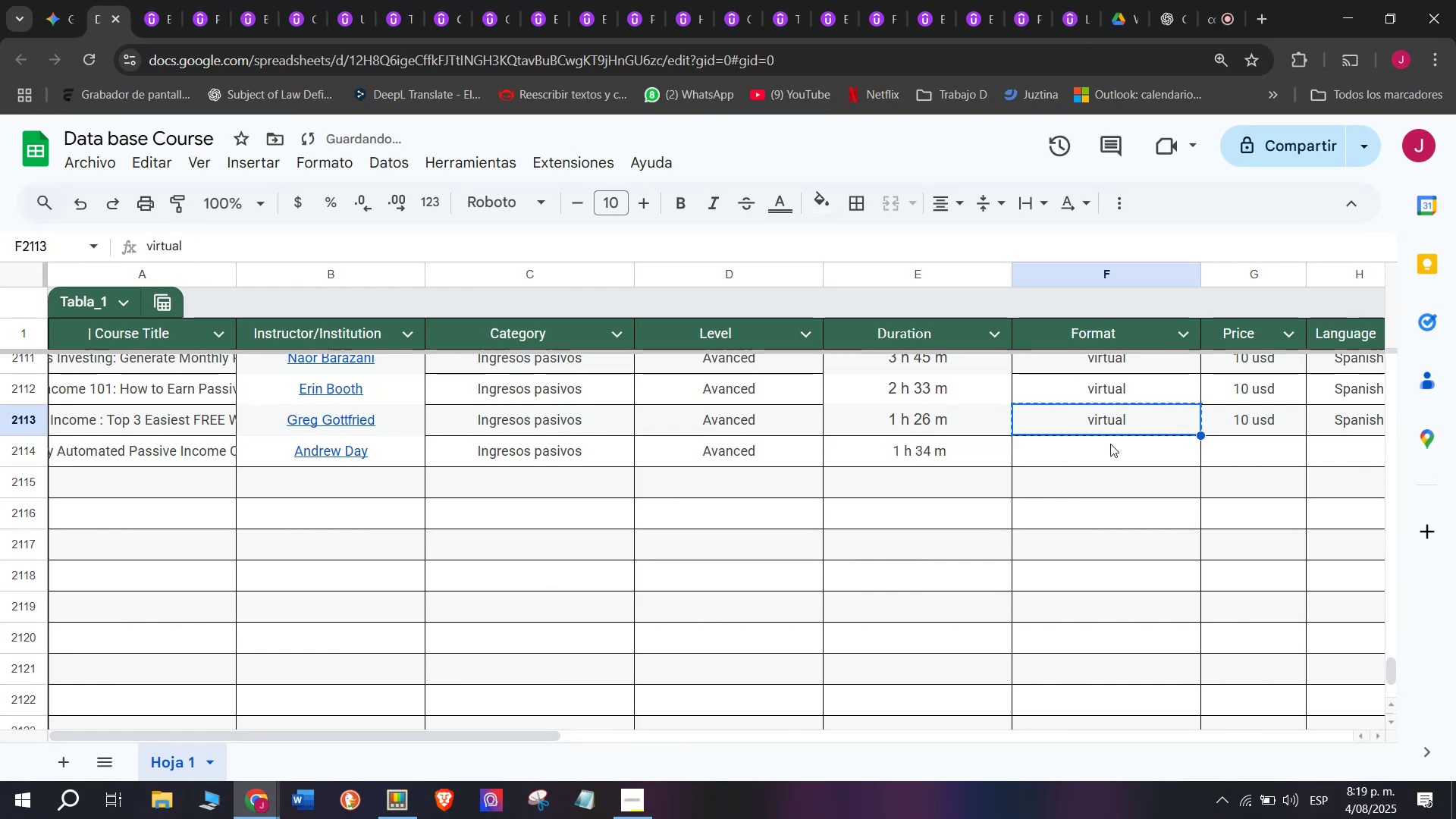 
double_click([1110, 444])
 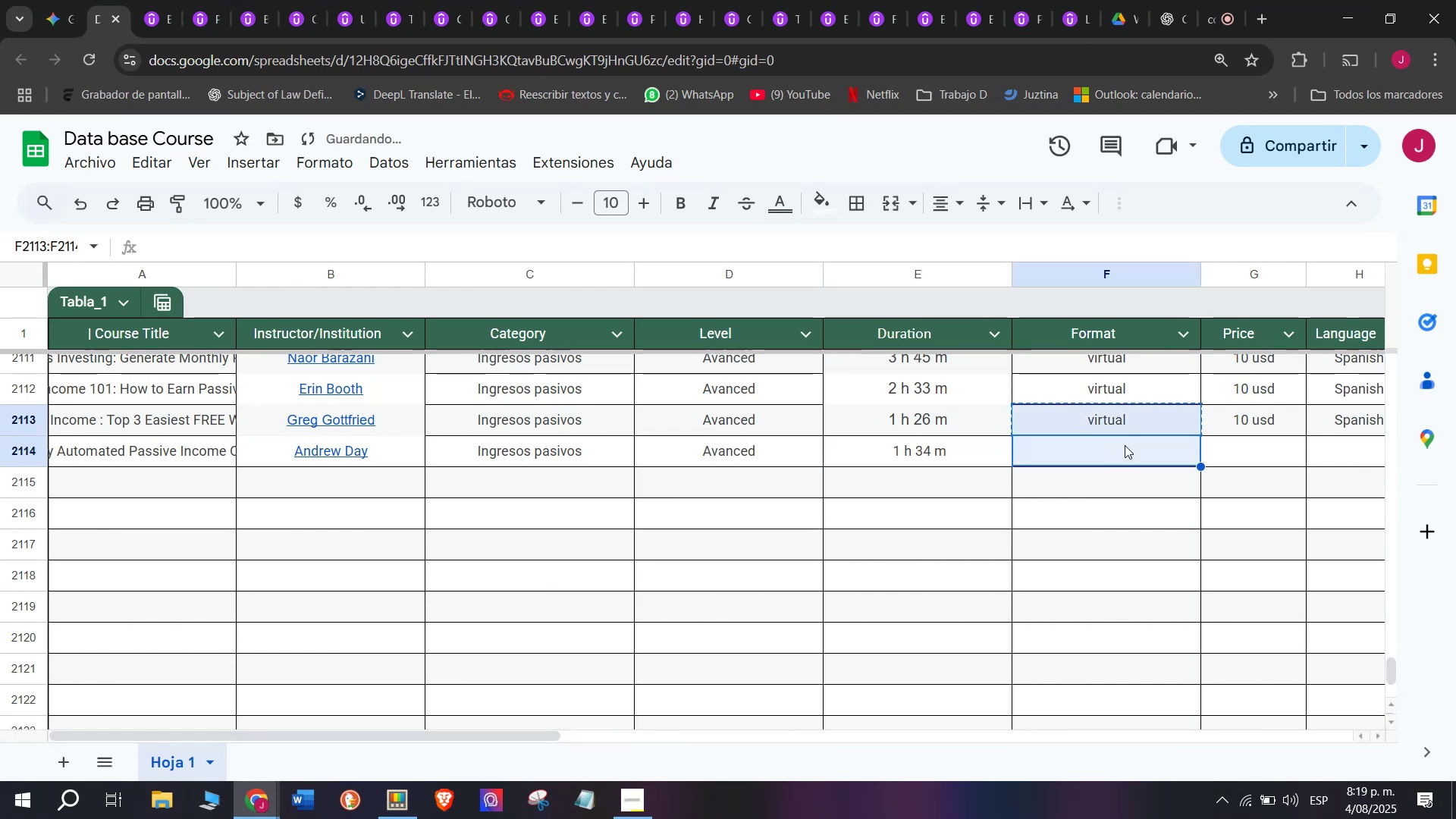 
key(Z)
 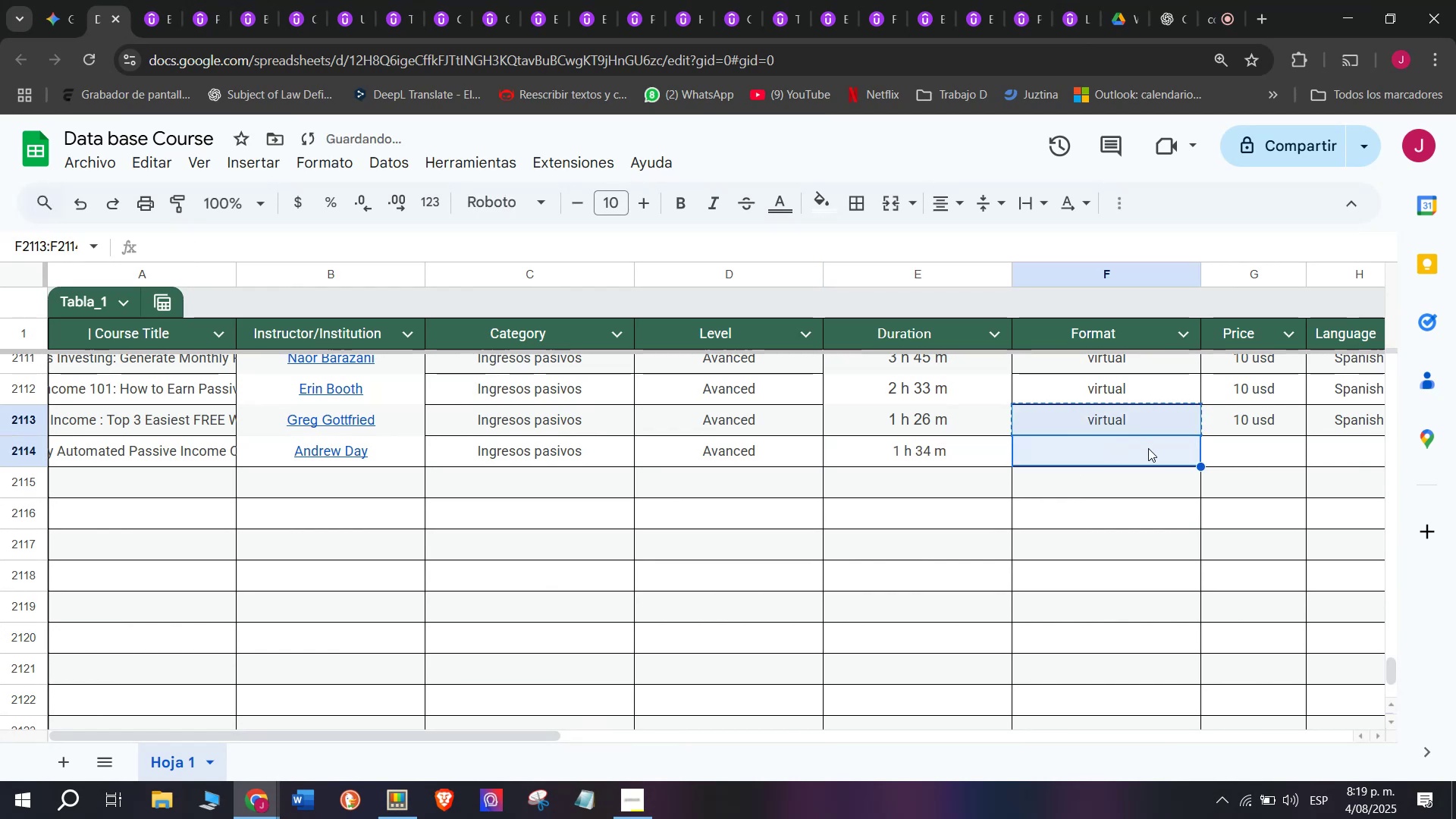 
key(Control+ControlLeft)
 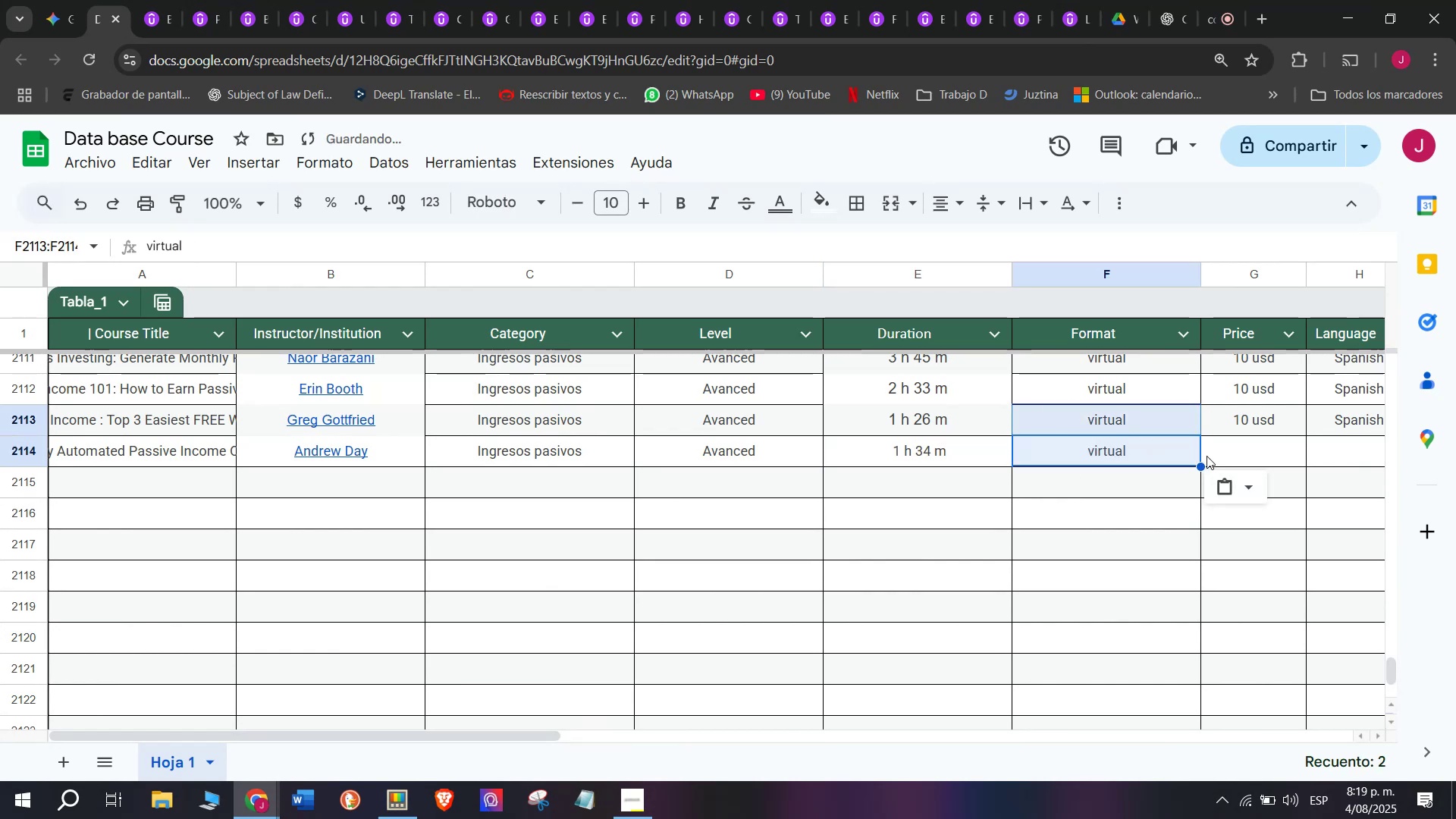 
key(Control+V)
 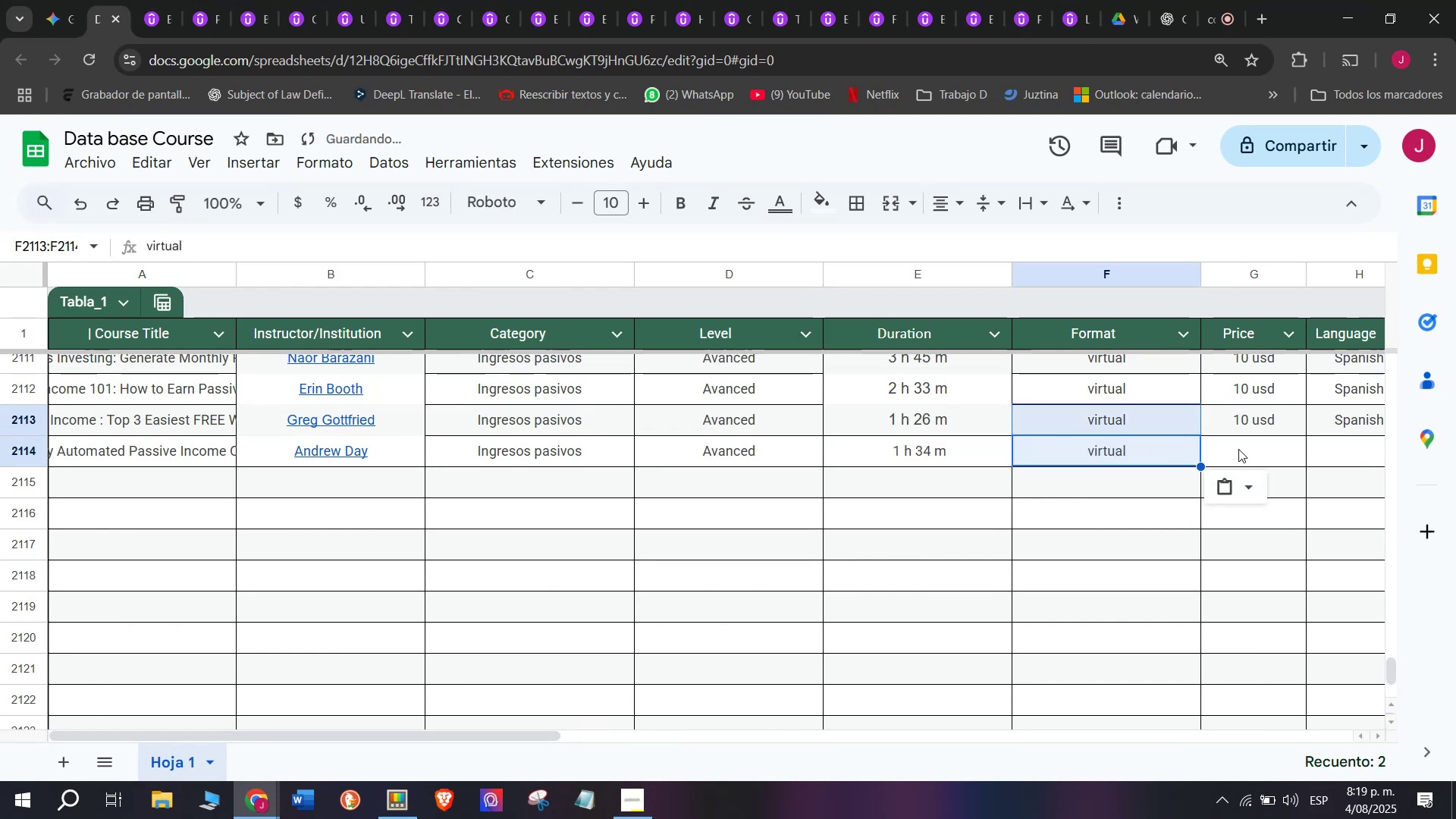 
left_click([1241, 444])
 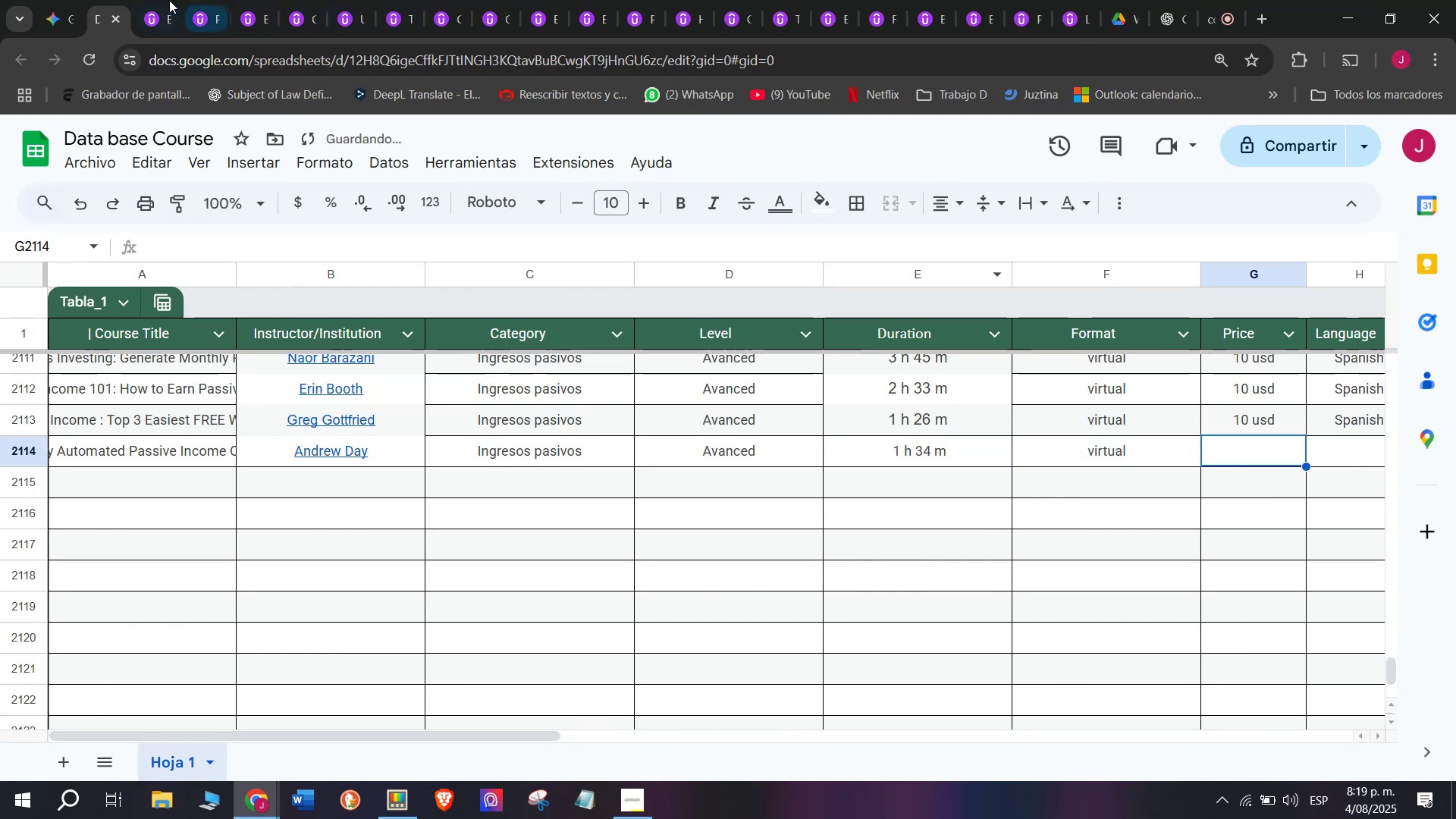 
left_click([158, 0])
 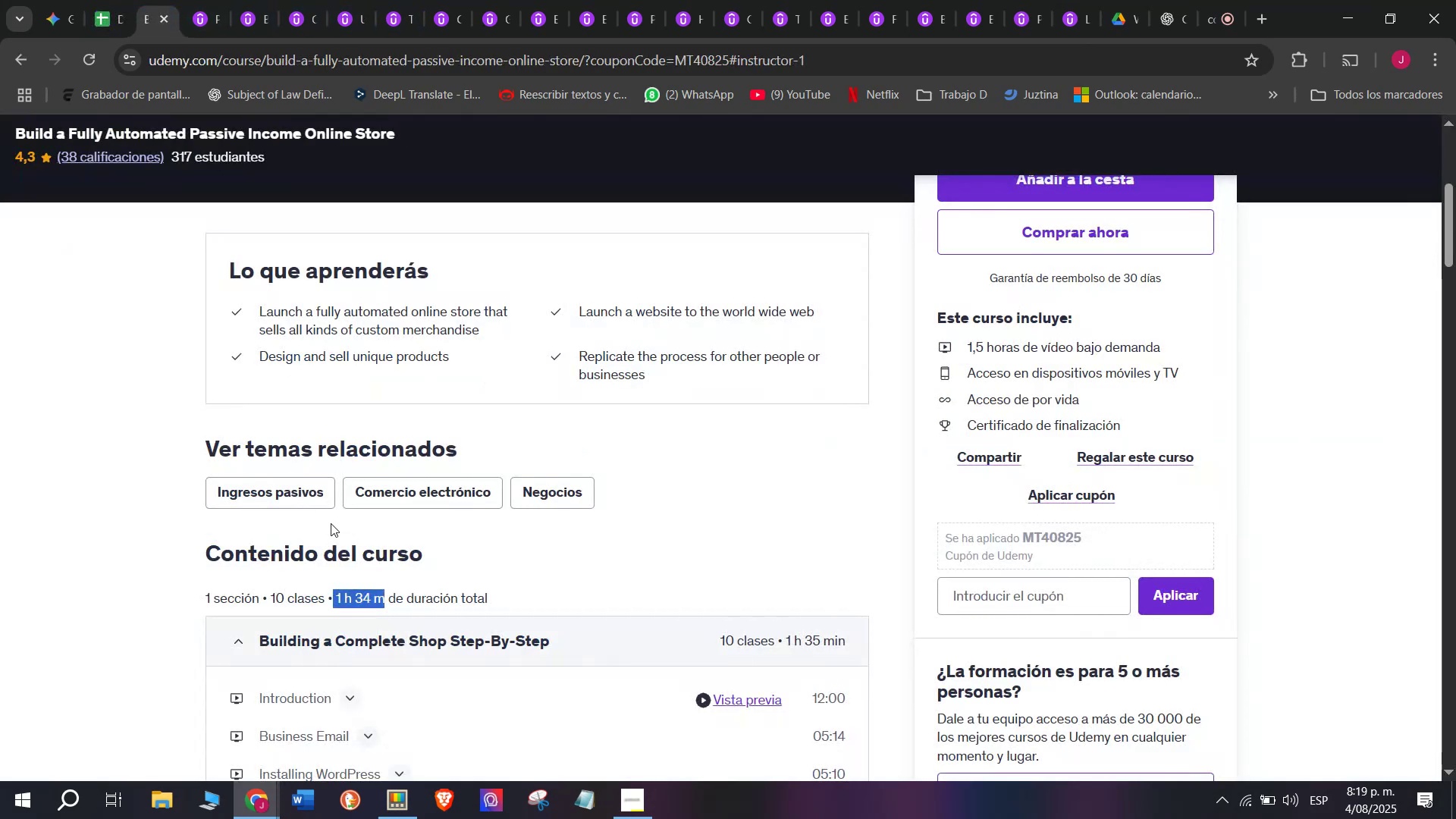 
scroll: coordinate [331, 523], scroll_direction: up, amount: 2.0
 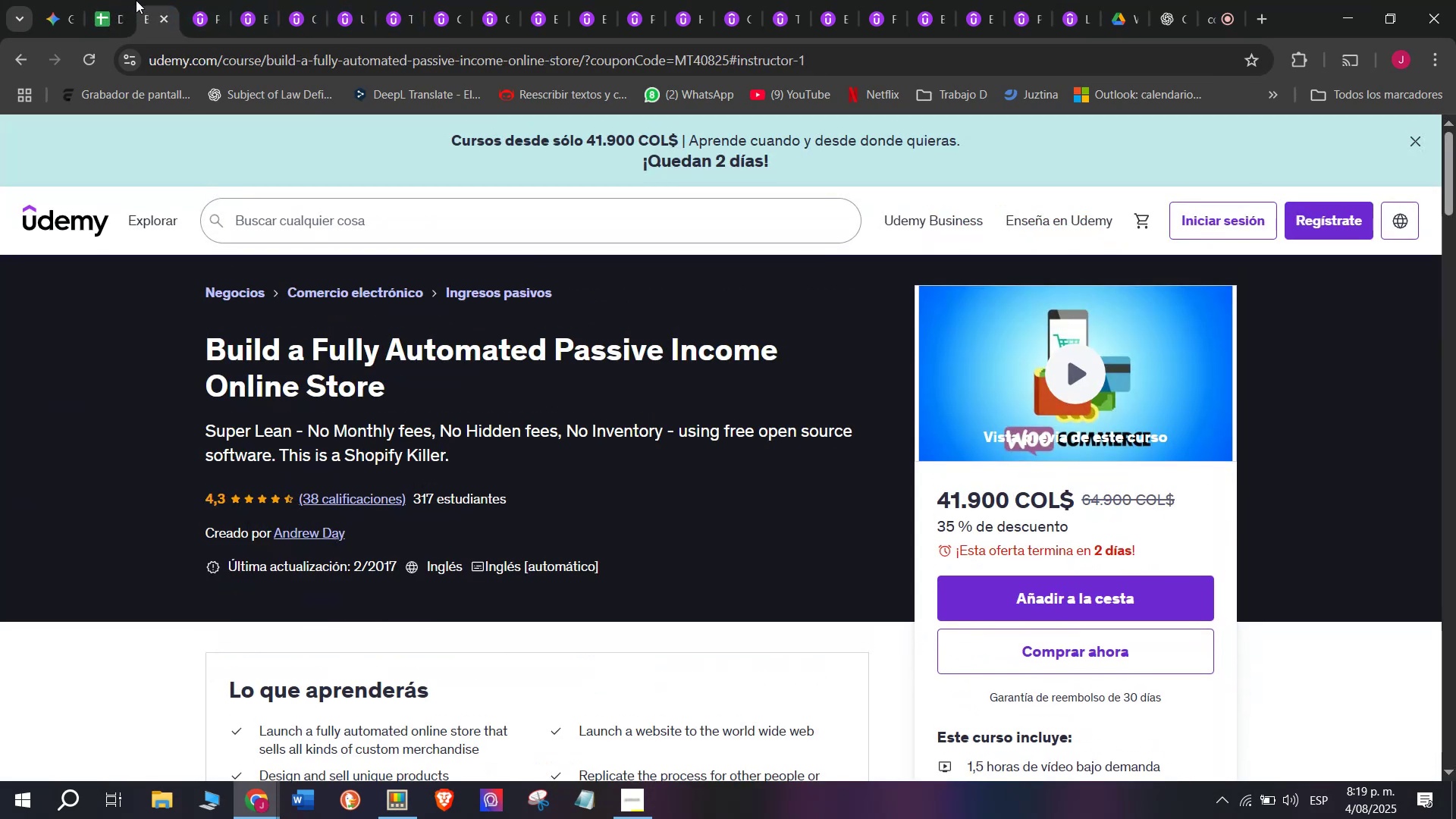 
left_click([115, 0])
 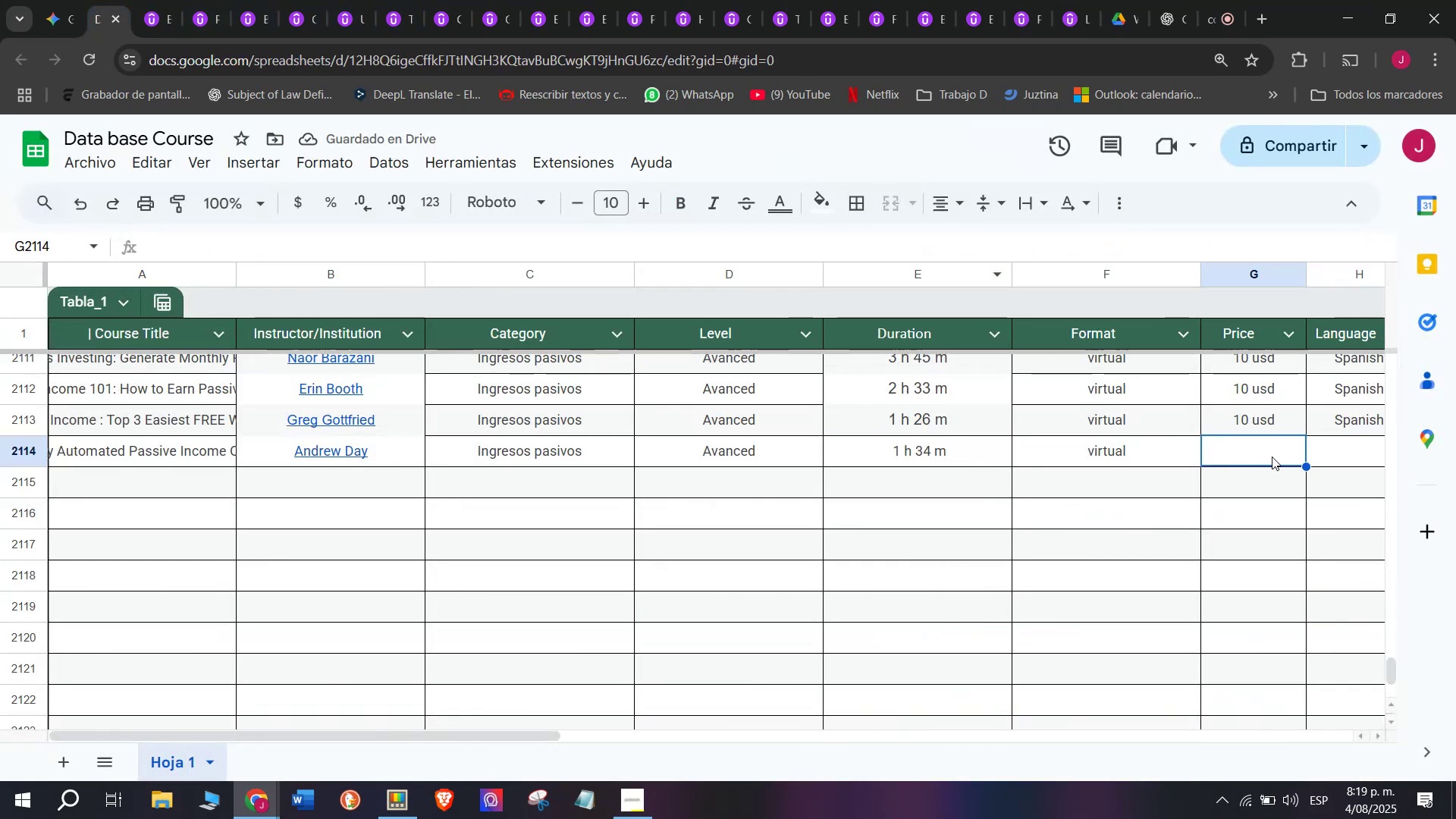 
left_click([1257, 415])
 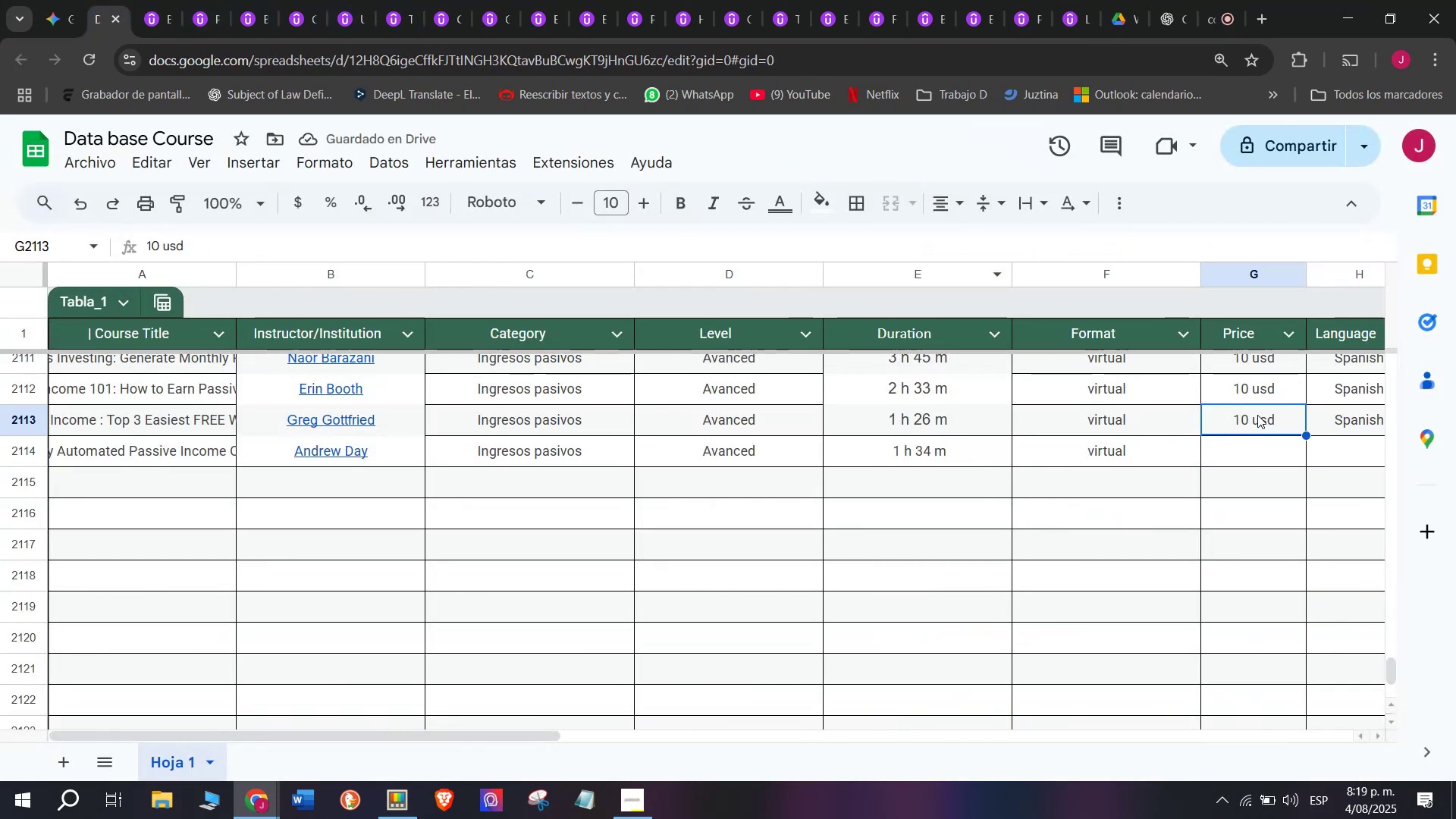 
key(Control+C)
 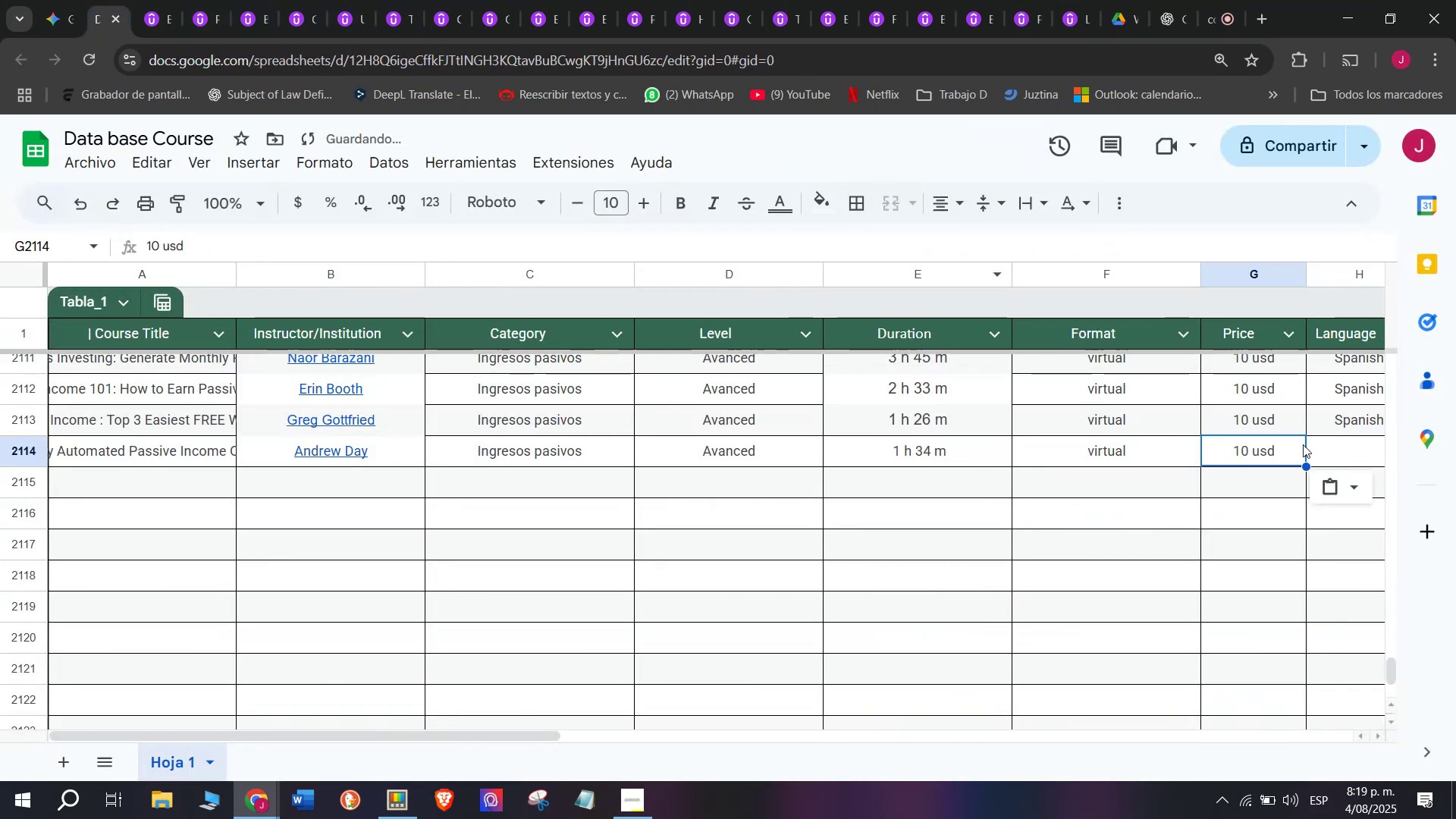 
key(Break)
 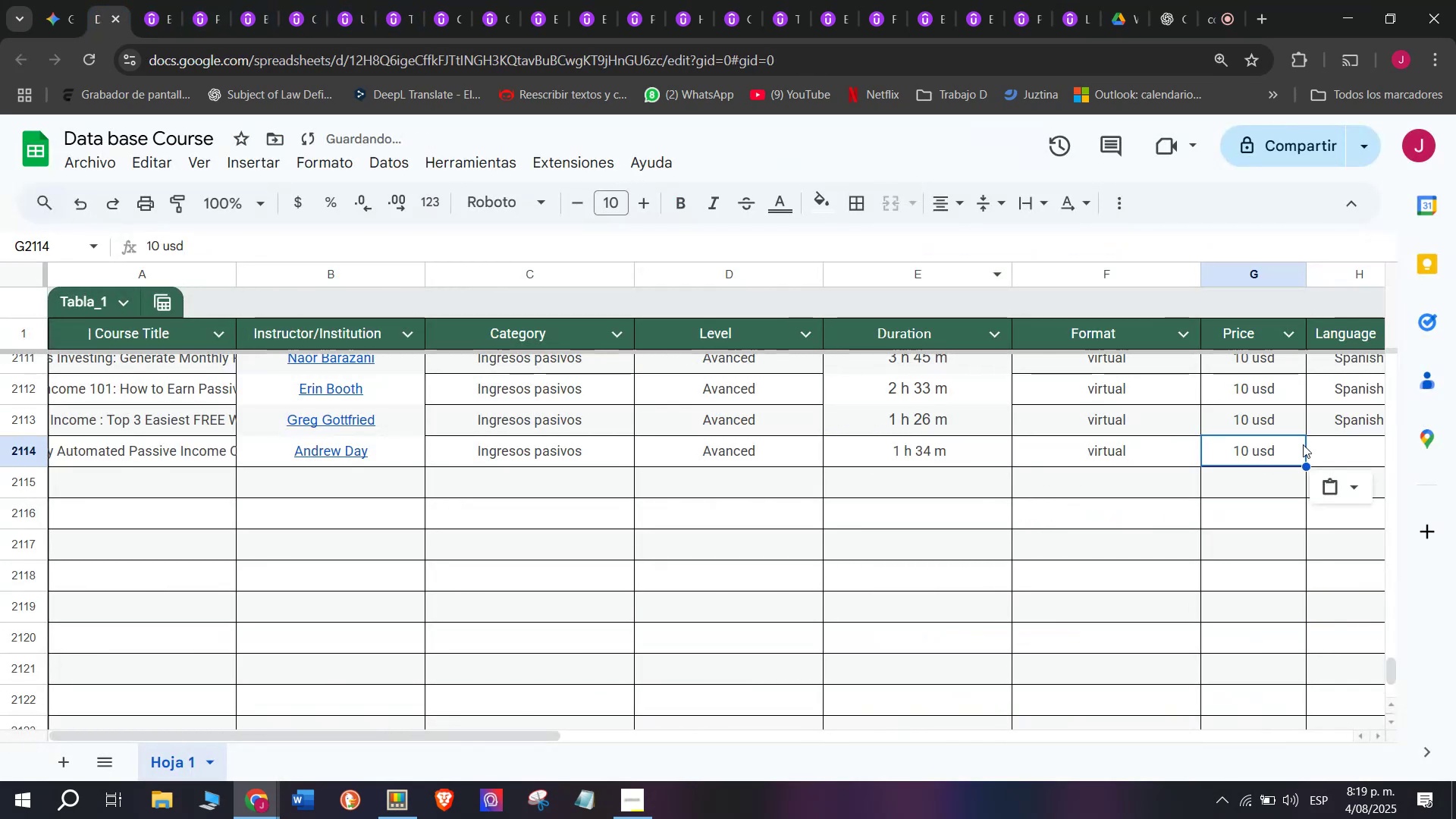 
key(Control+ControlLeft)
 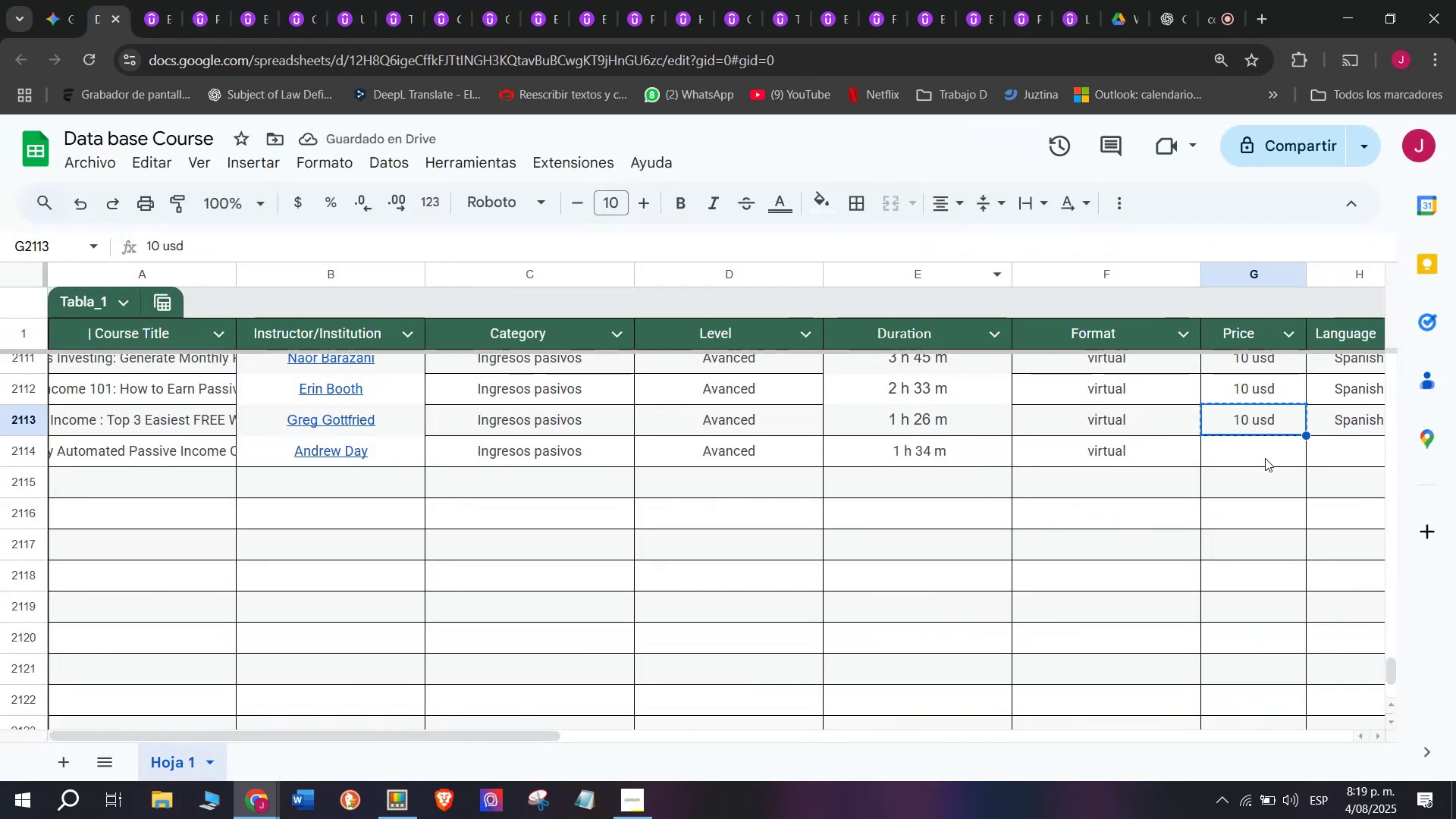 
key(Z)
 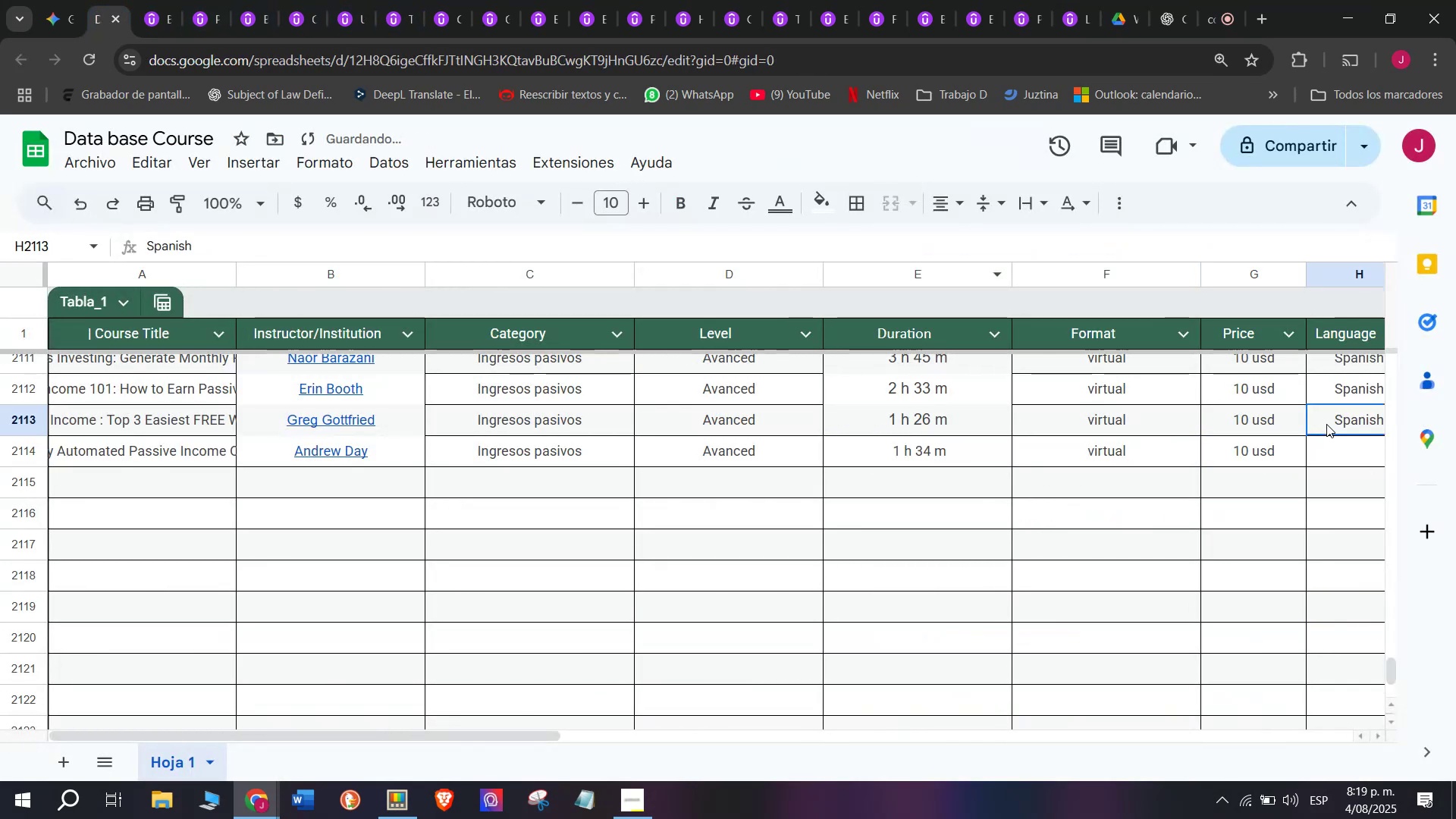 
key(Control+ControlLeft)
 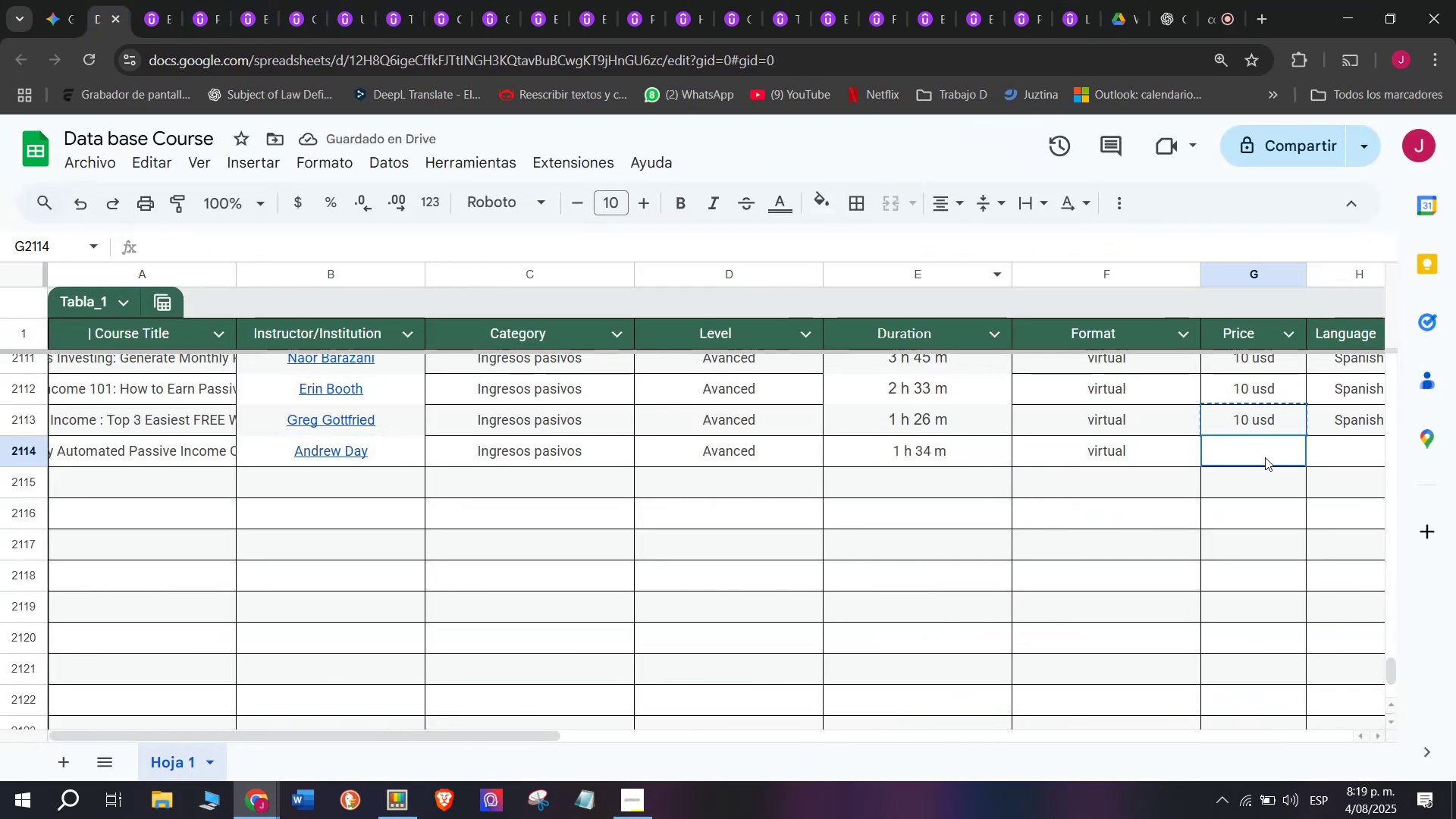 
key(Control+V)
 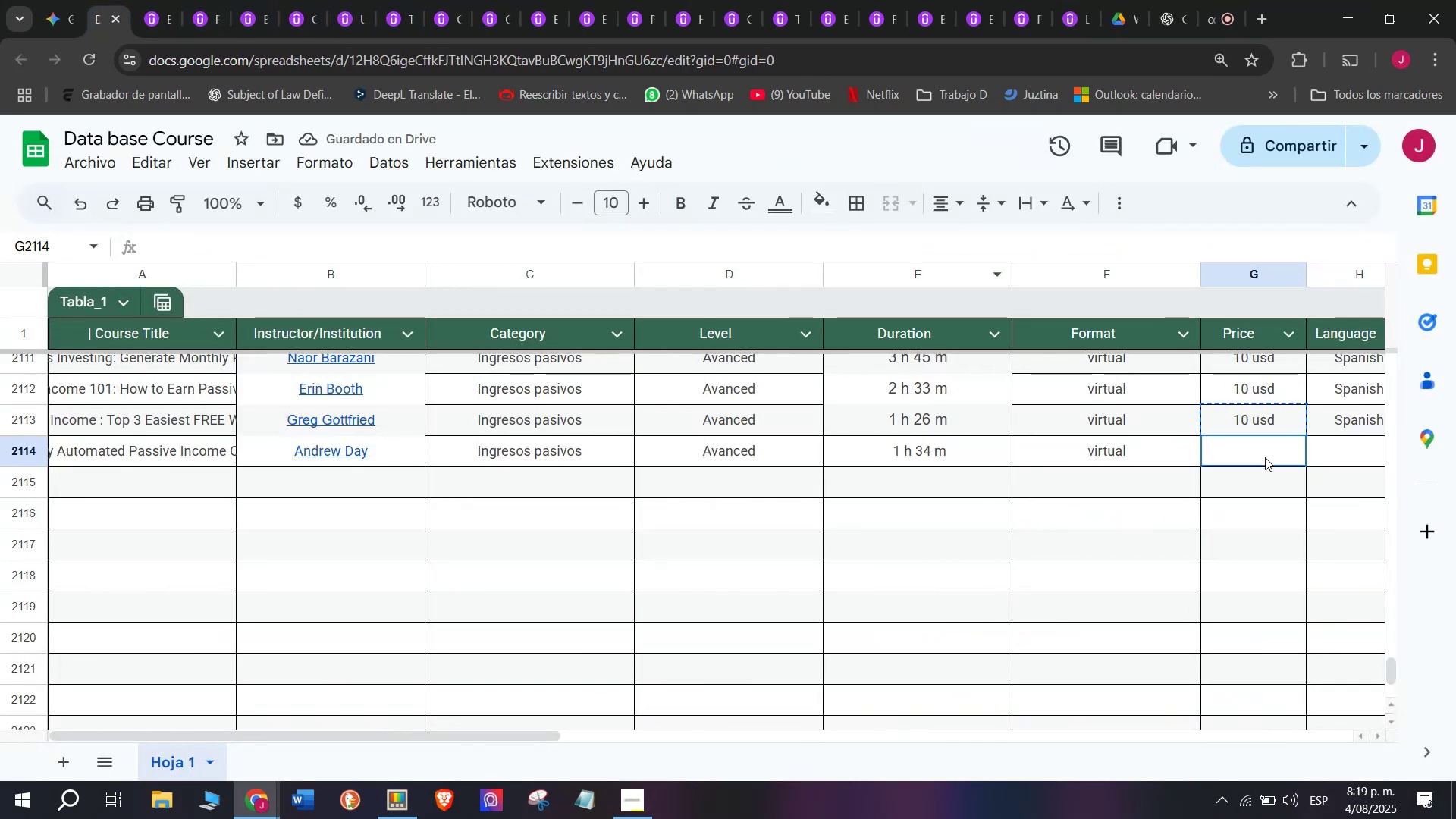 
double_click([1265, 457])
 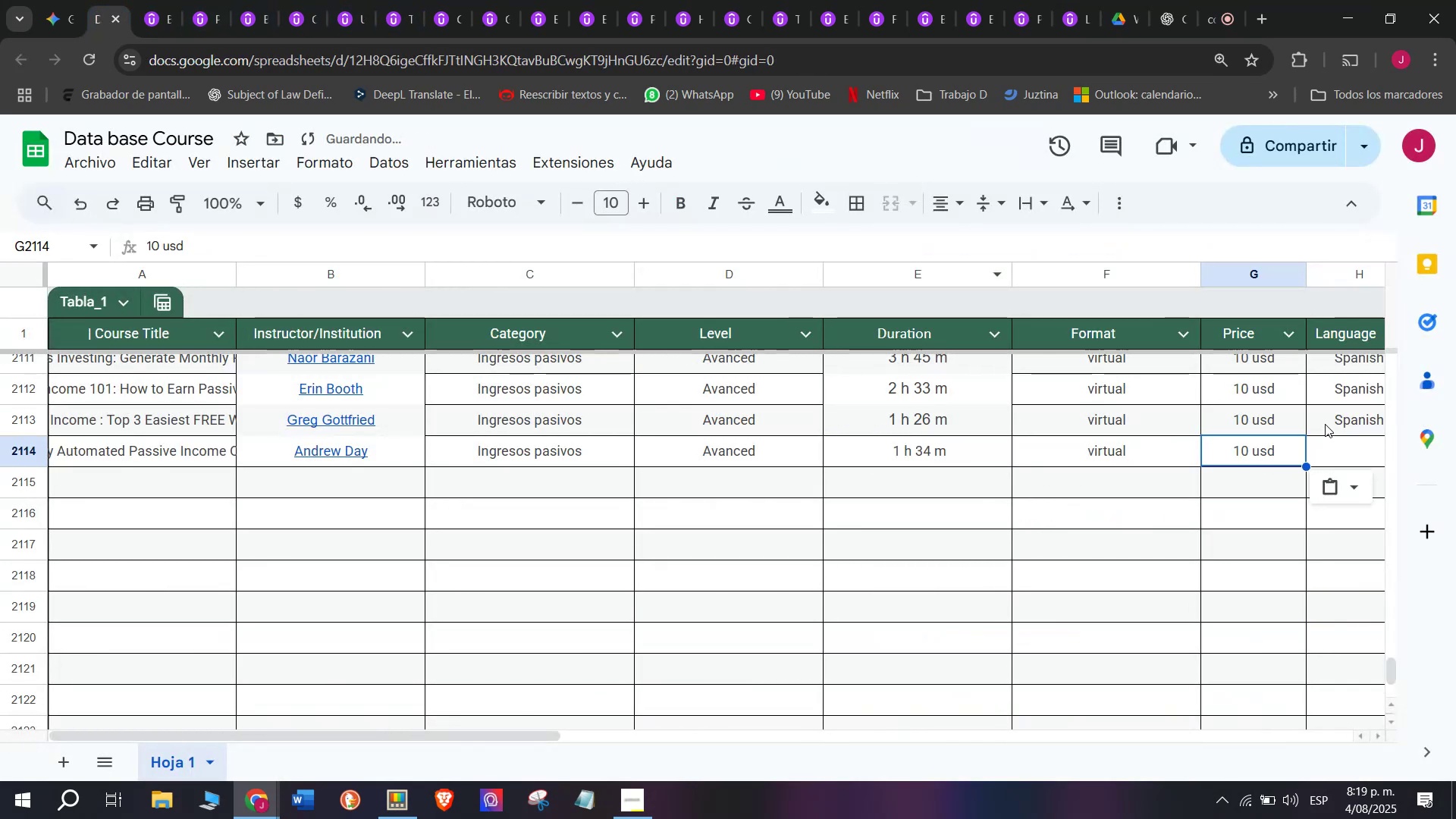 
left_click([1326, 424])
 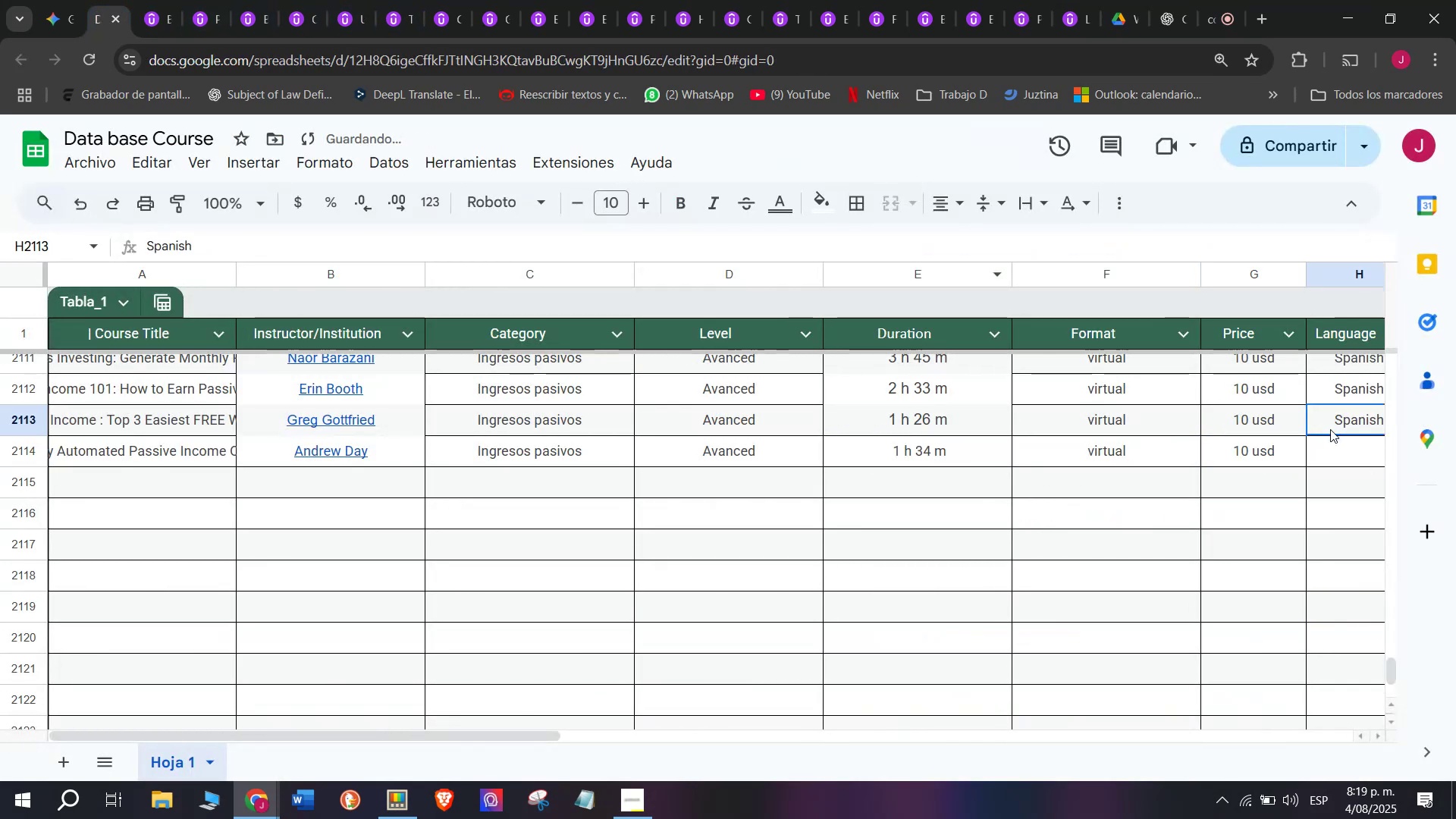 
key(Break)
 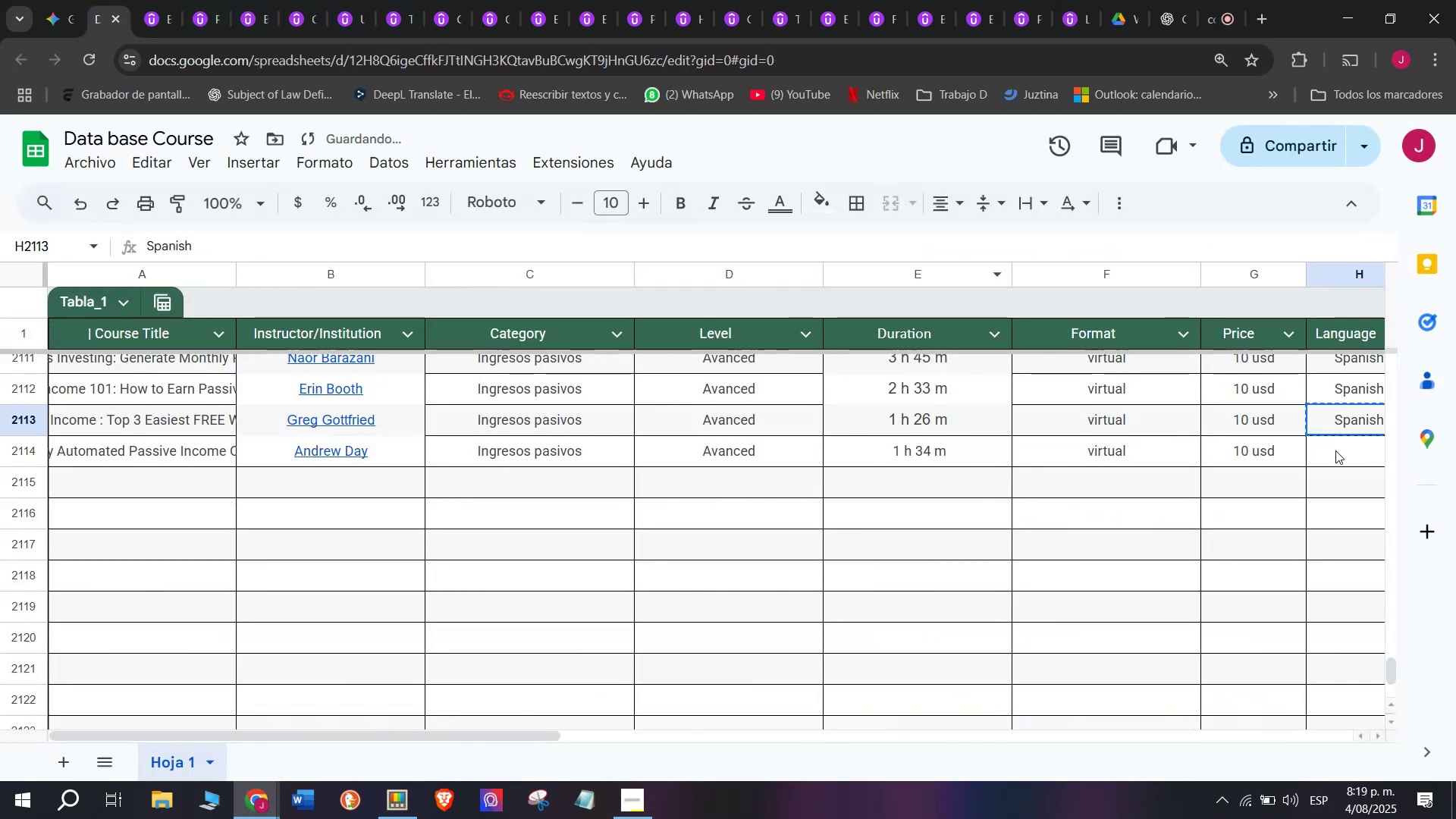 
key(Control+ControlLeft)
 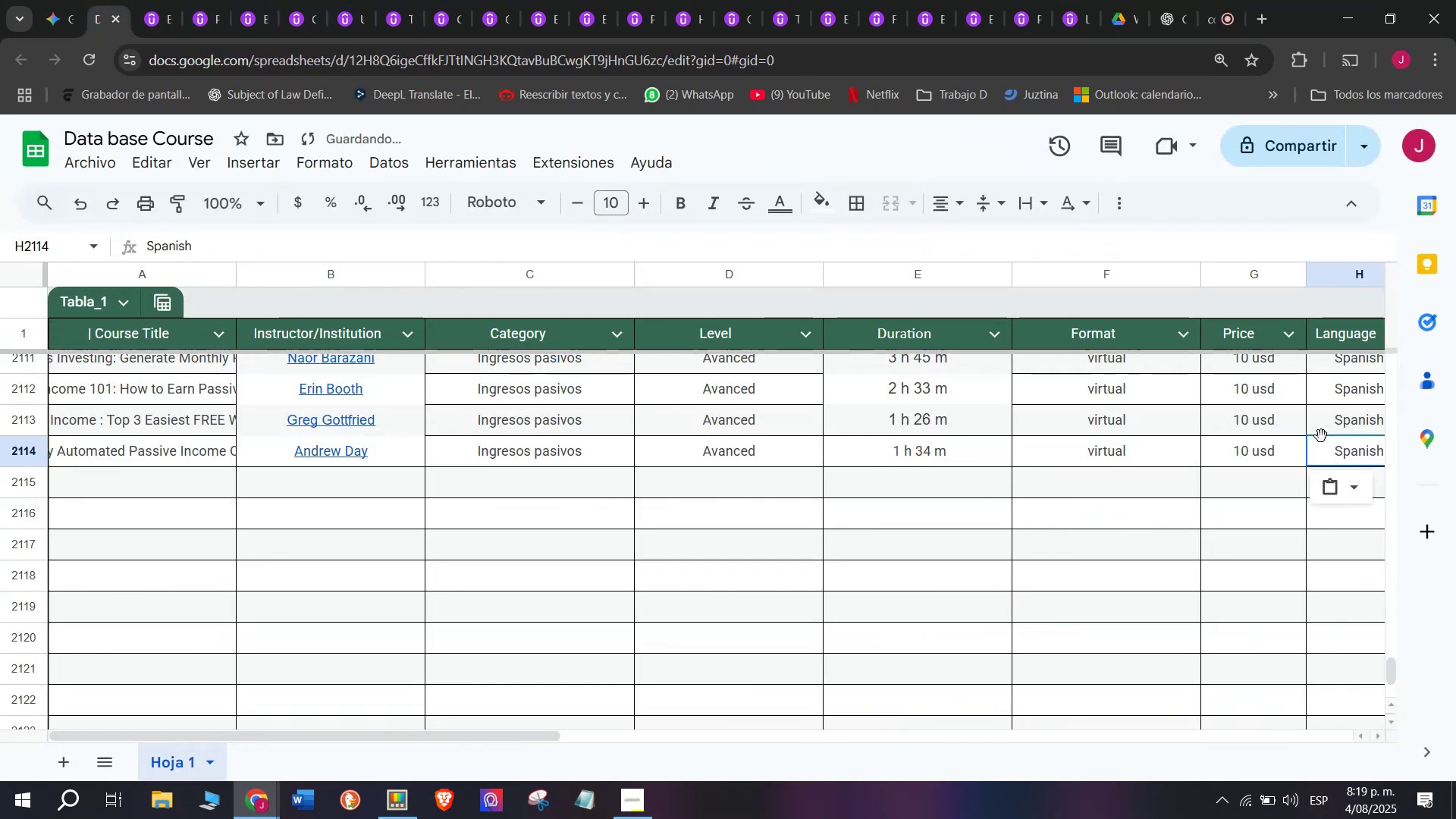 
key(Control+C)
 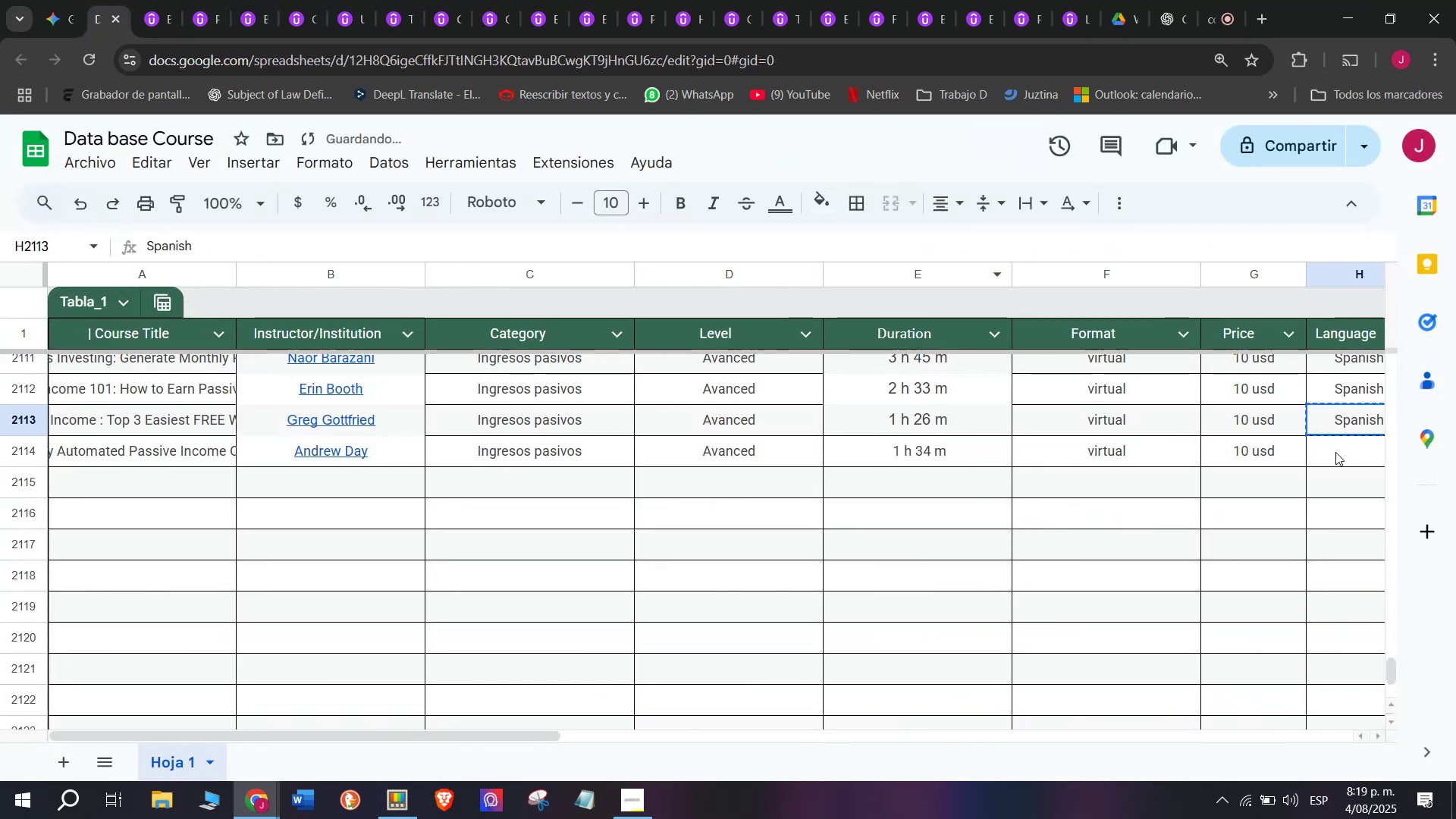 
key(Z)
 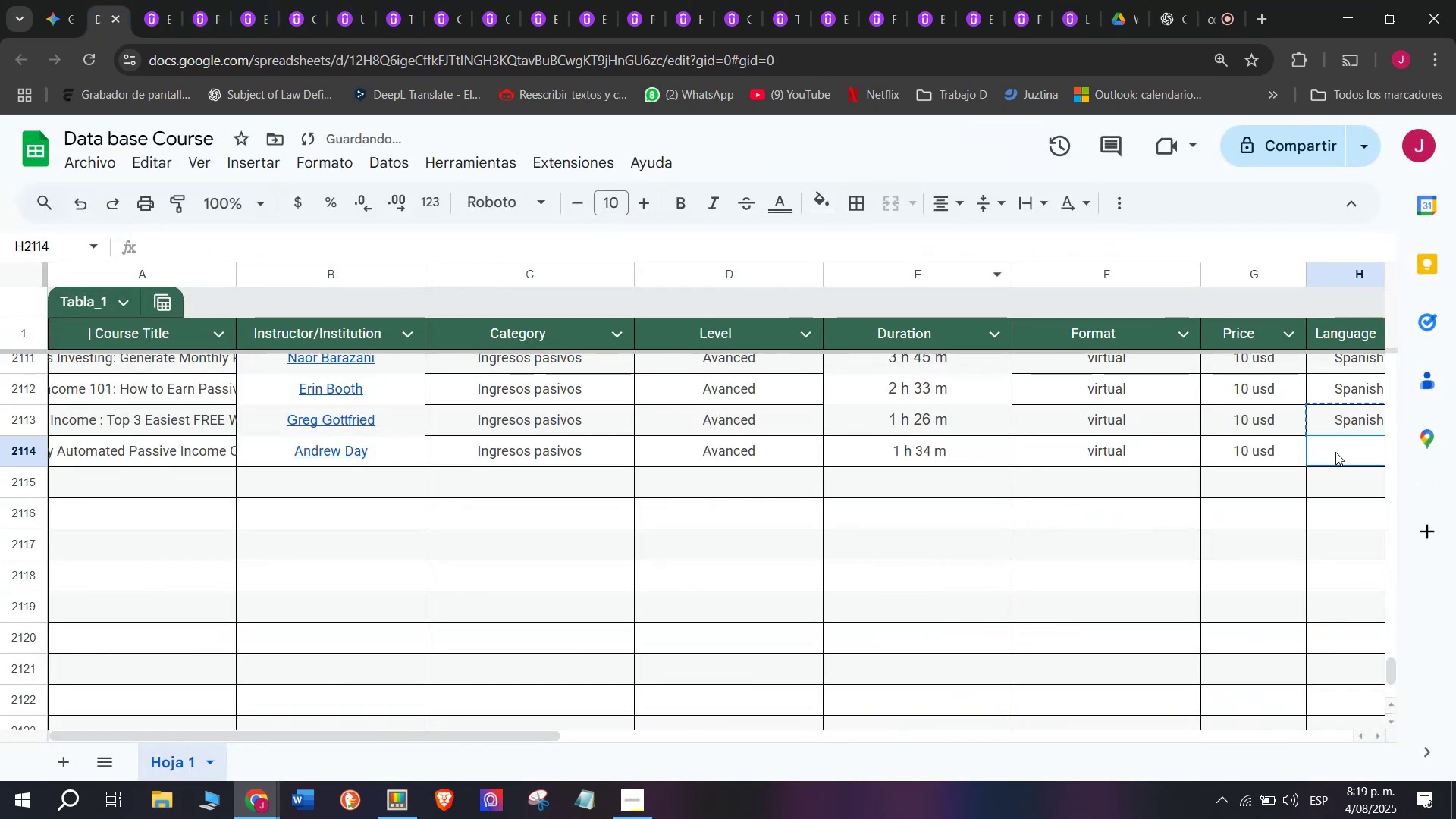 
key(Control+ControlLeft)
 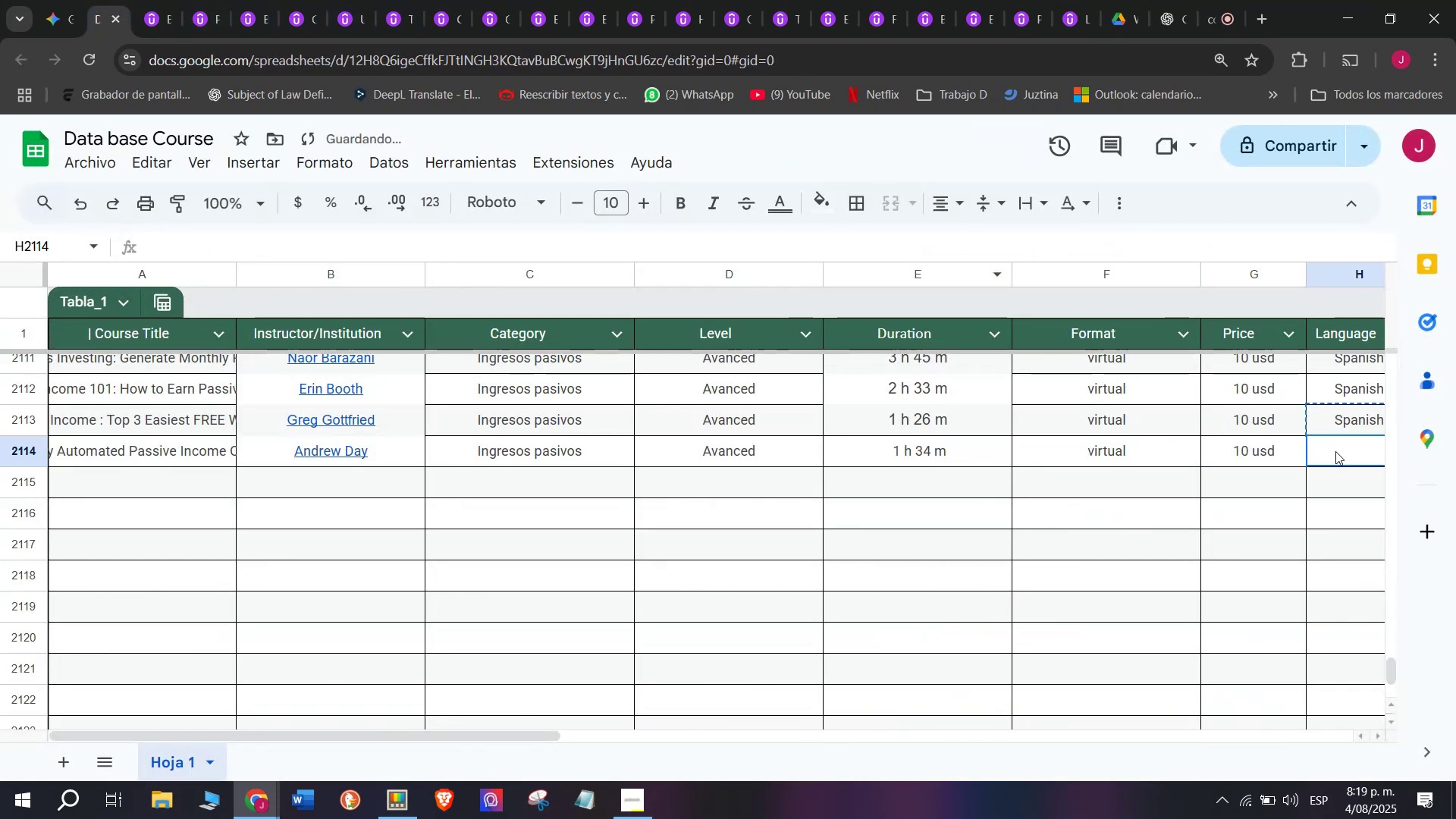 
key(Control+V)
 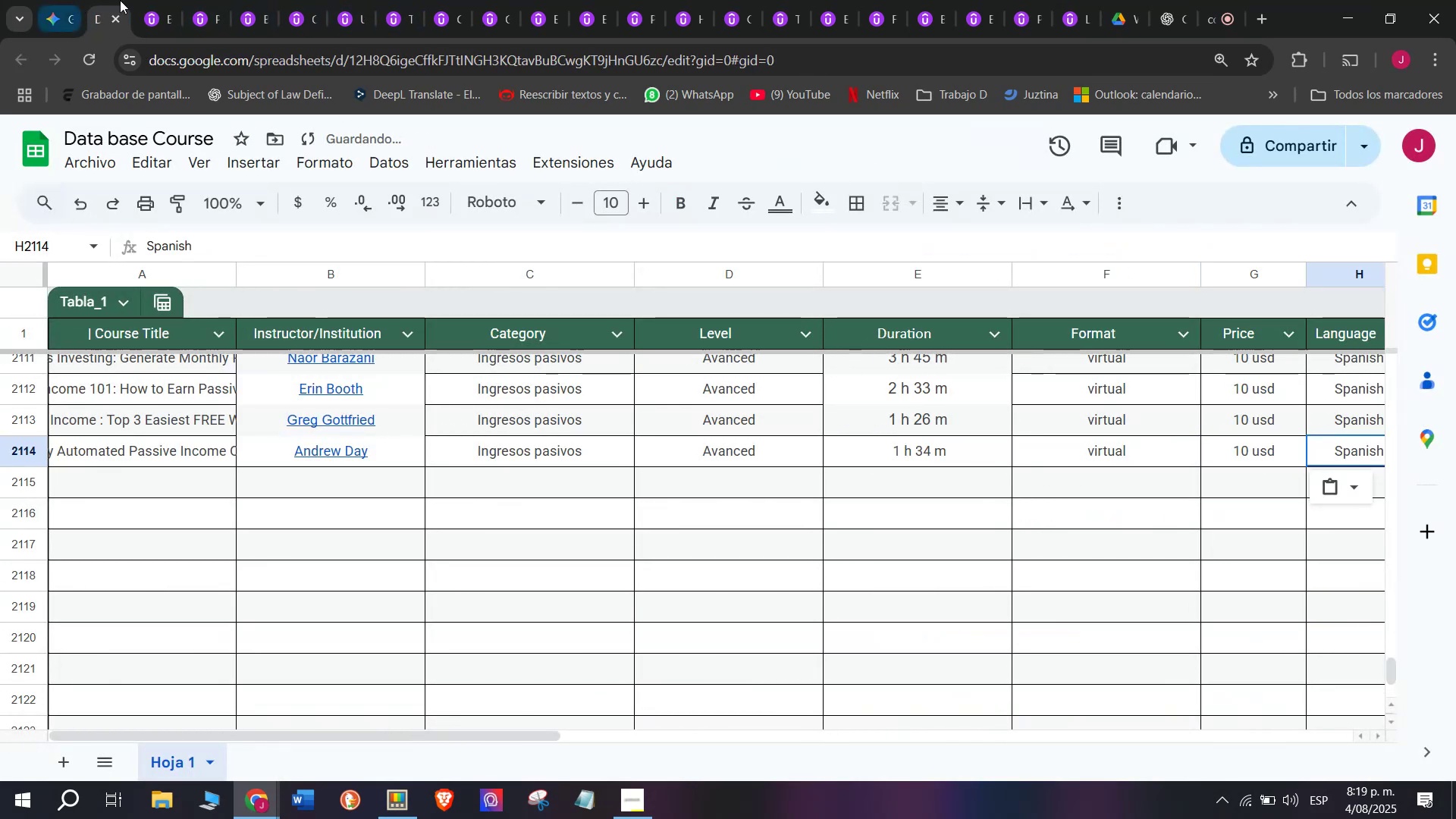 
left_click([165, 0])
 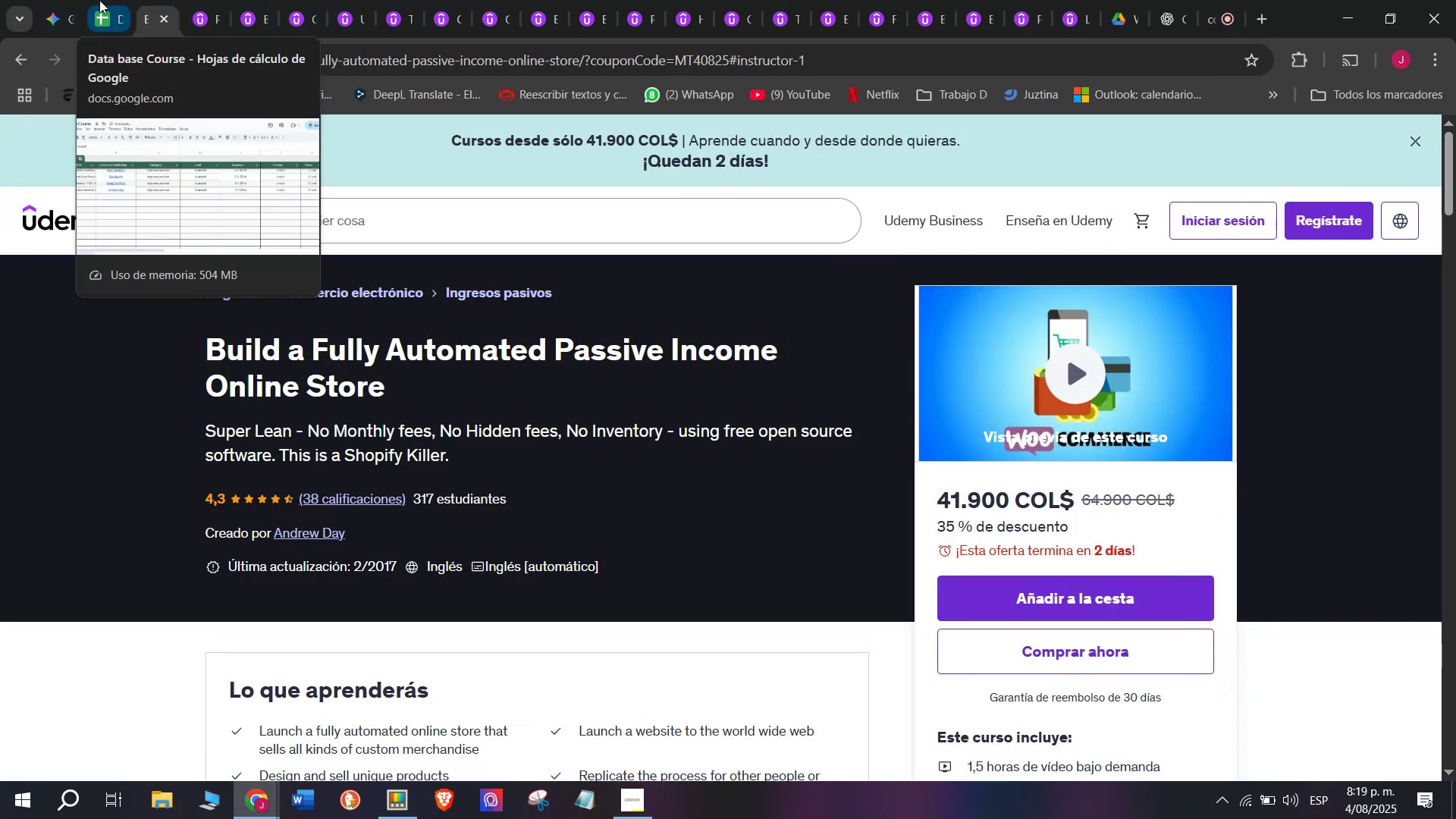 
left_click([99, 0])
 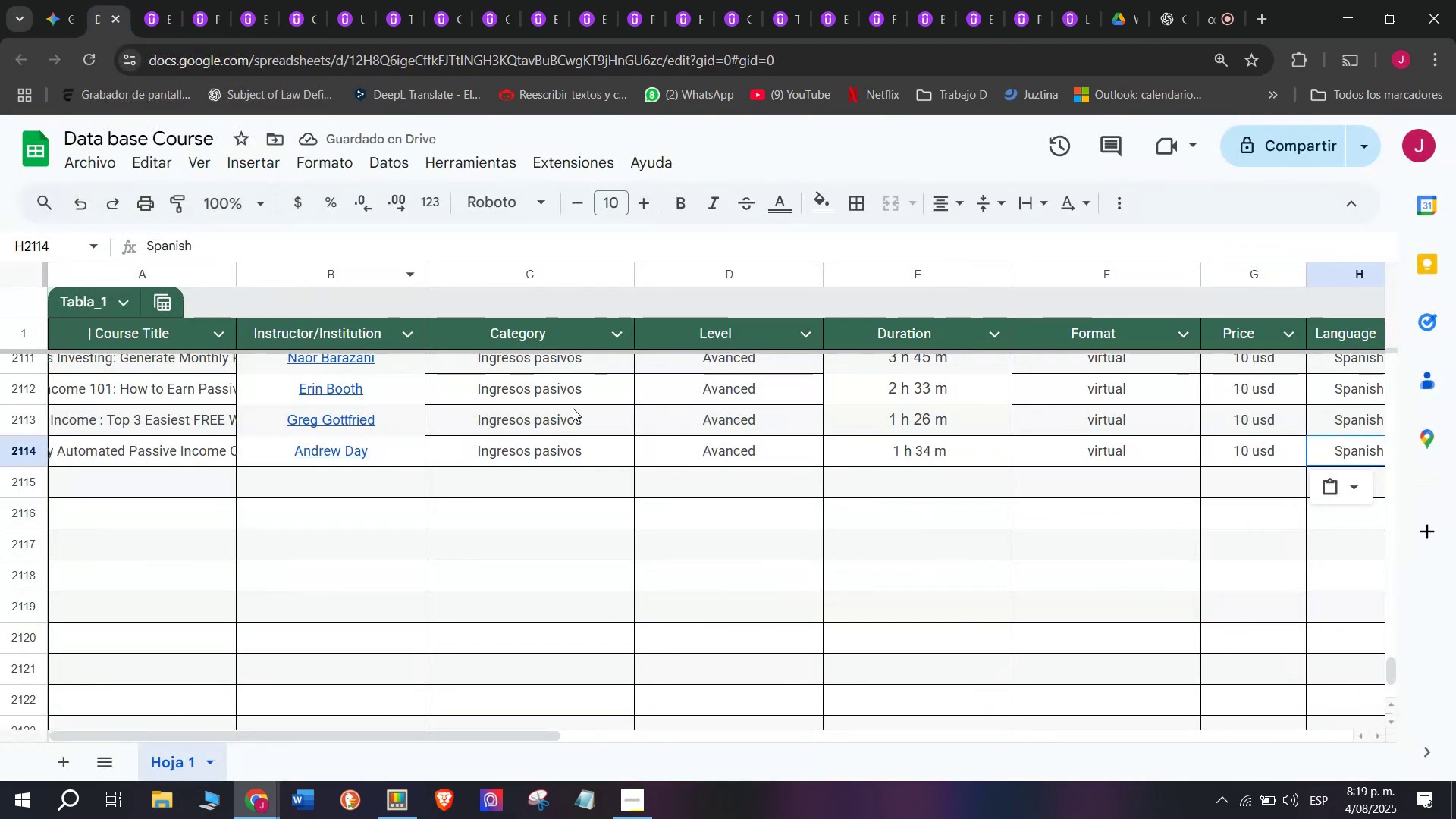 
scroll: coordinate [139, 417], scroll_direction: down, amount: 3.0
 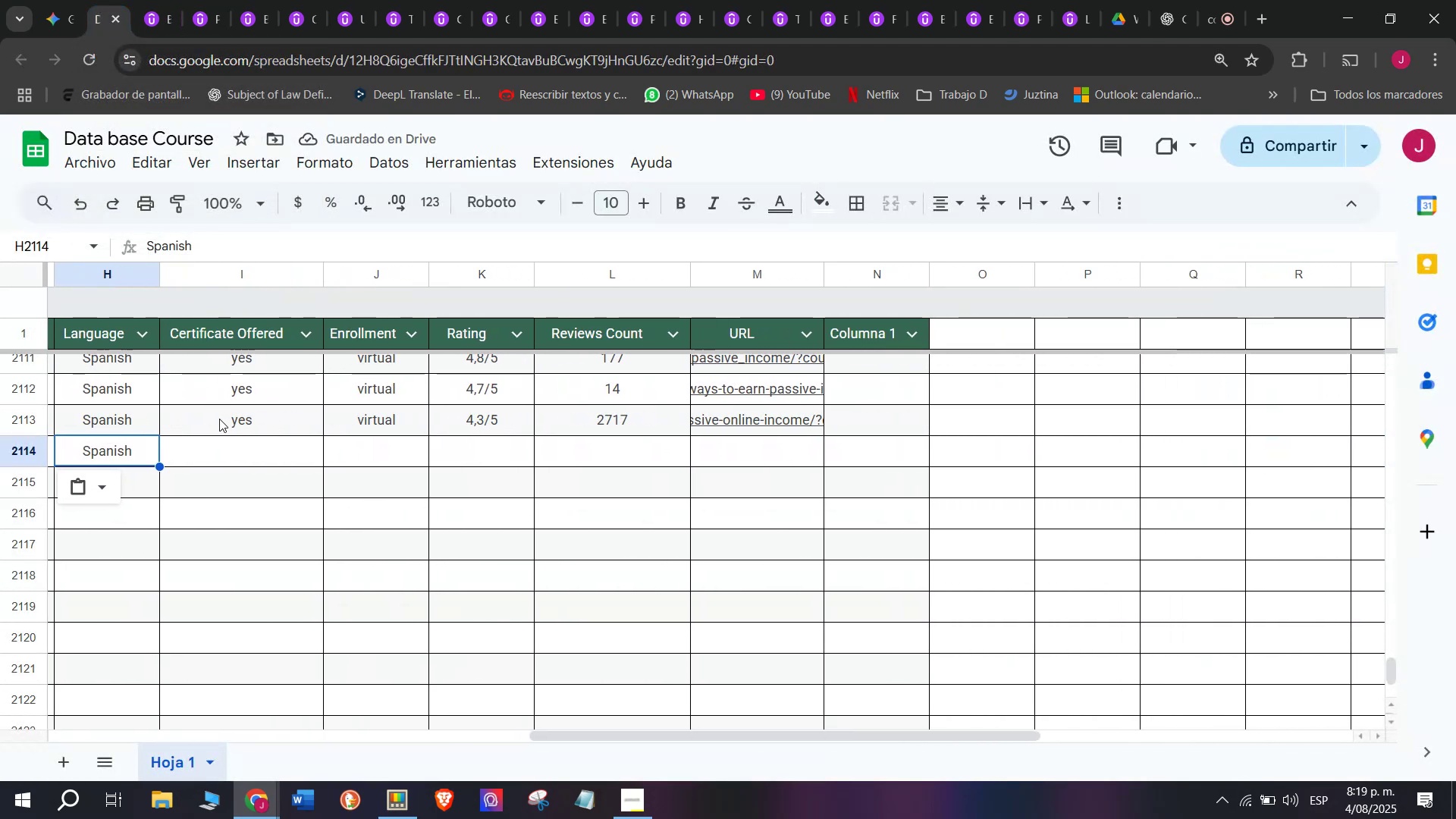 
left_click([219, 419])
 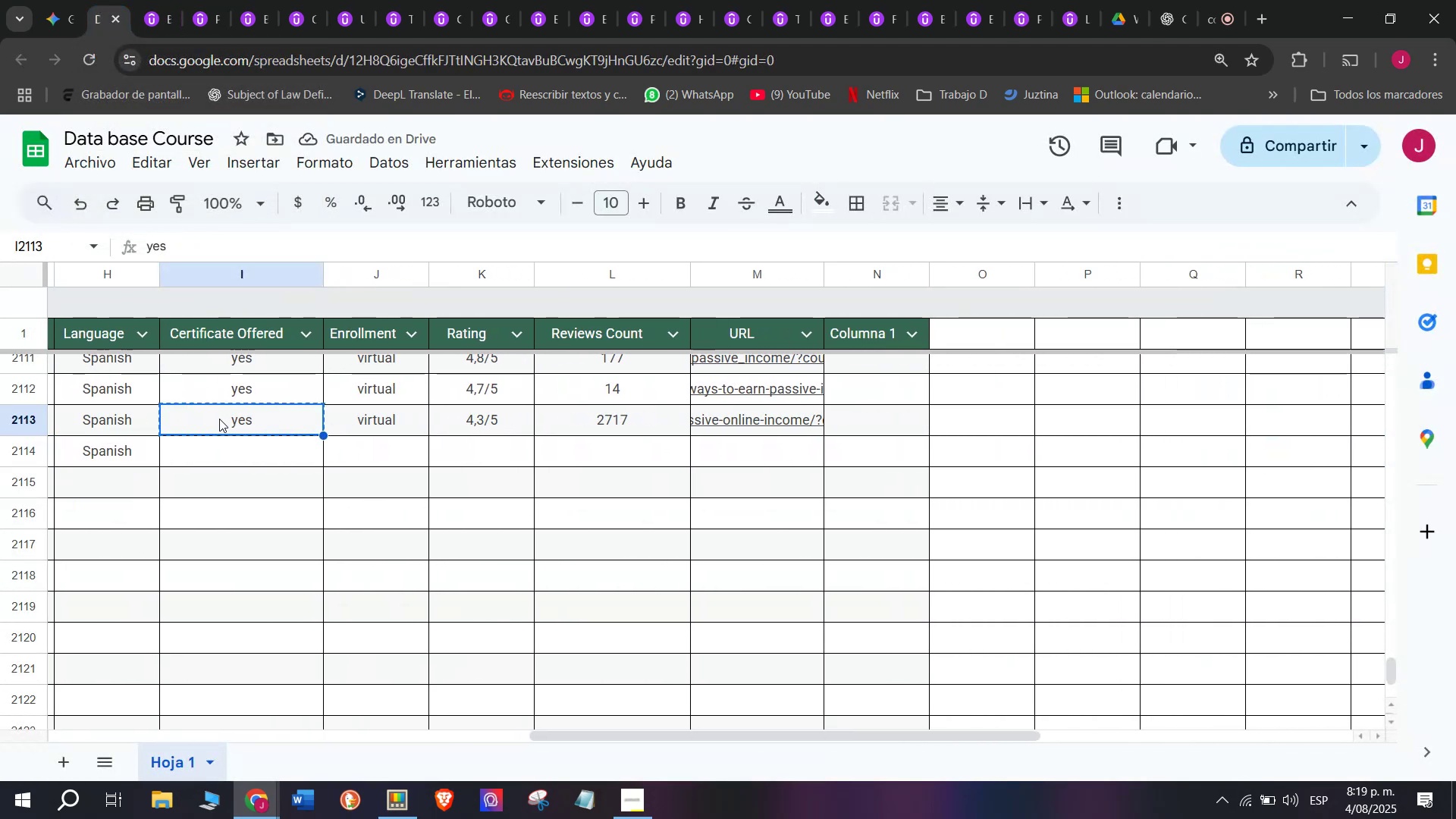 
key(Control+ControlLeft)
 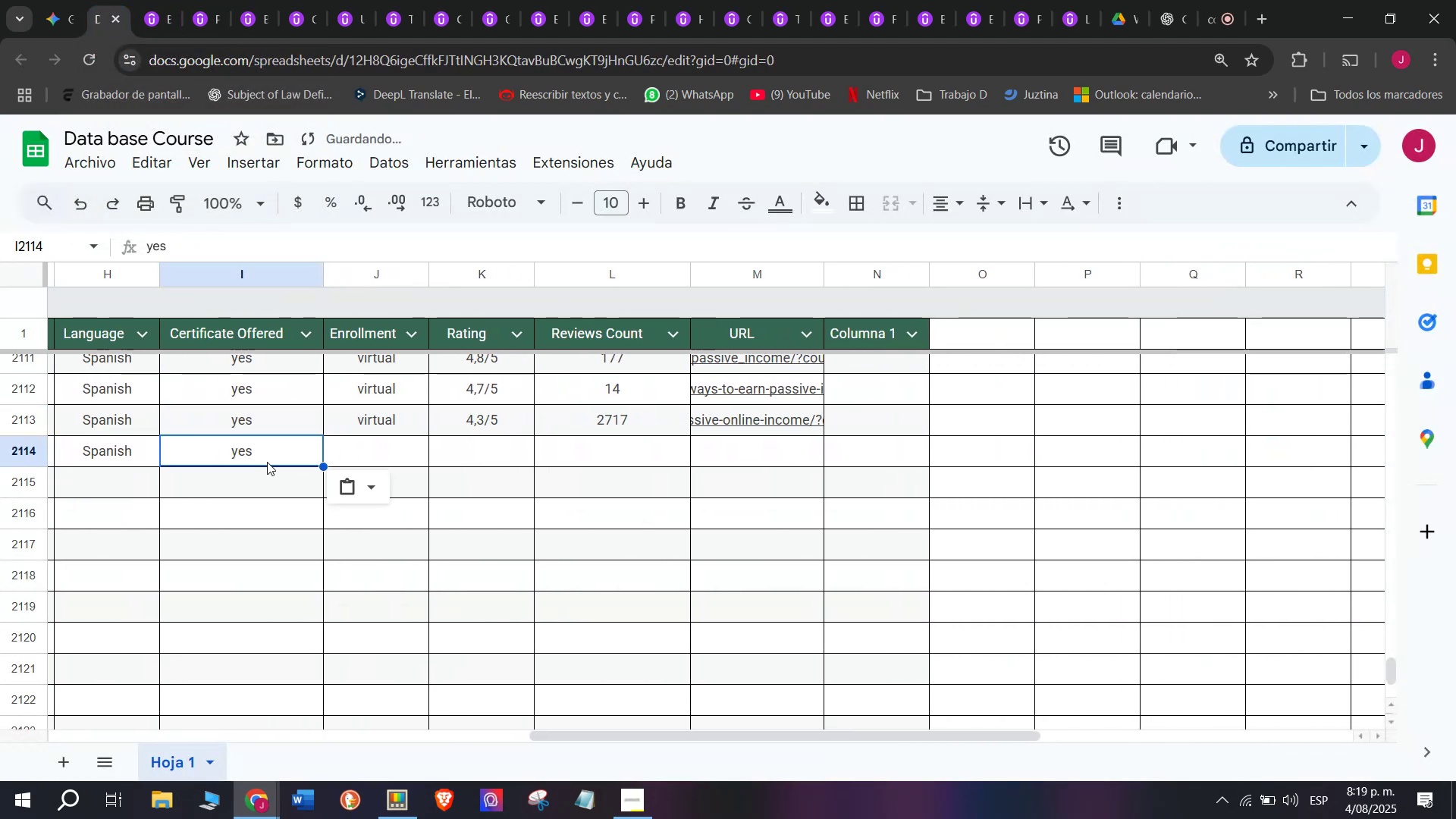 
key(Break)
 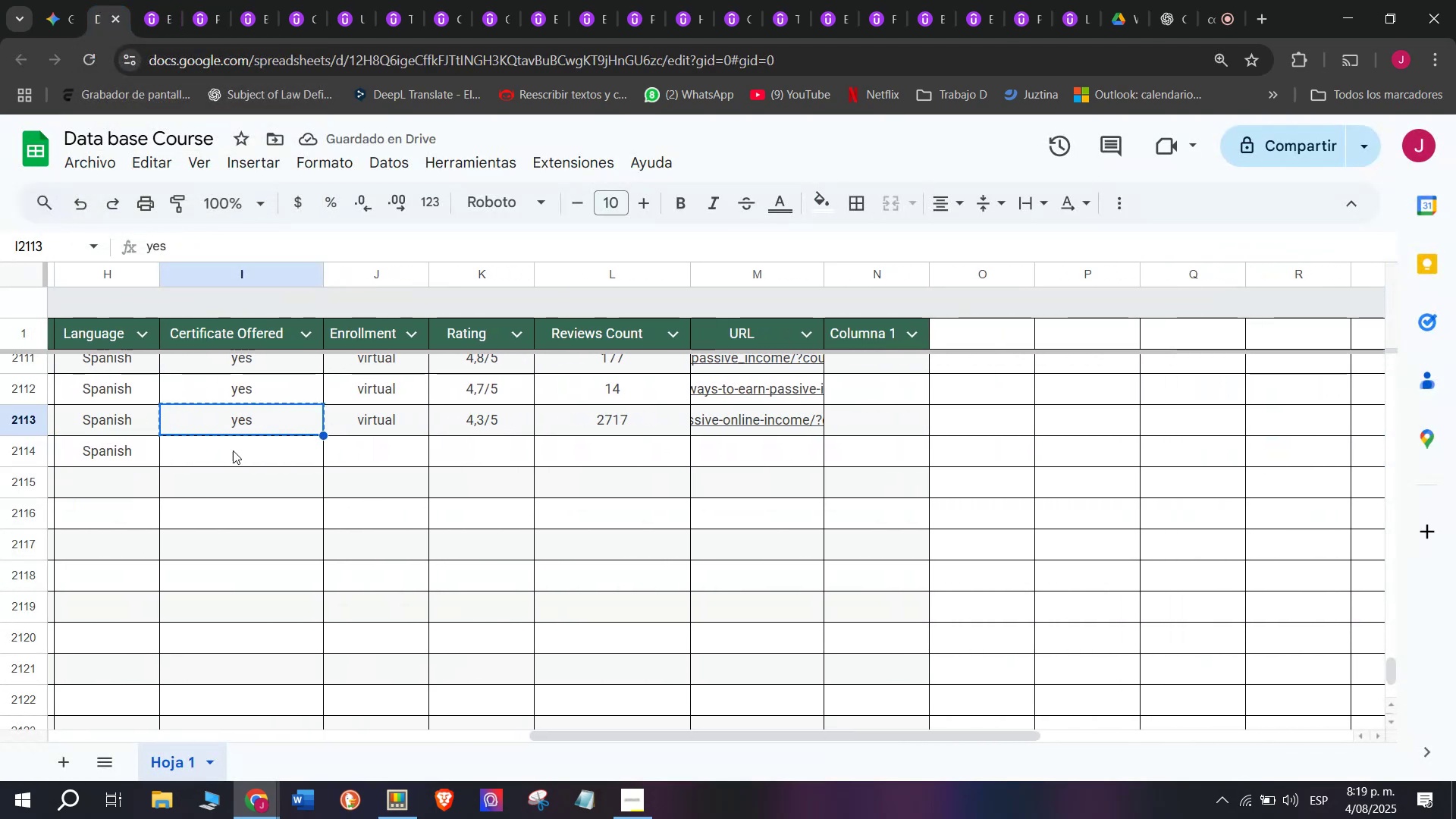 
key(Control+C)
 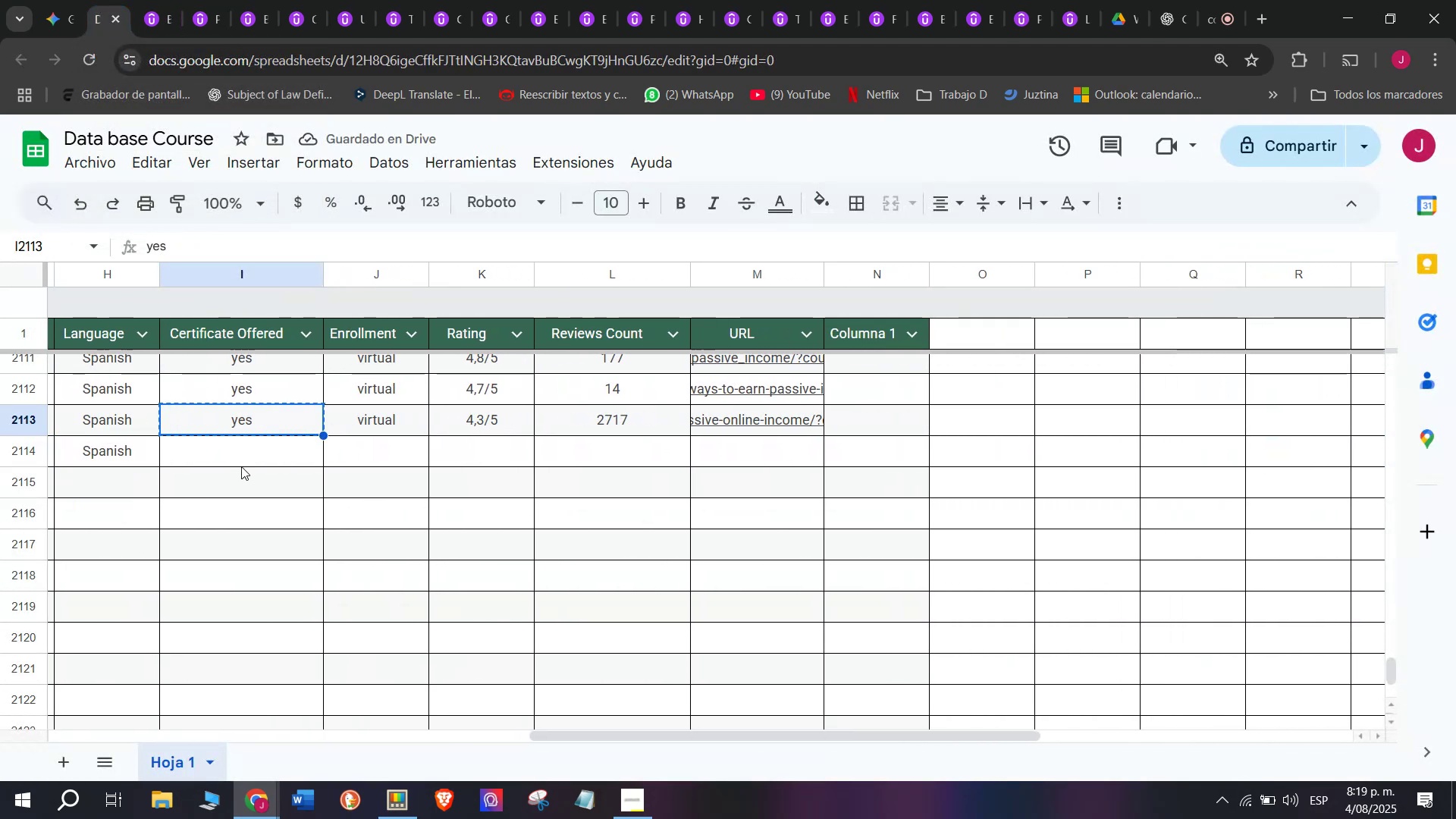 
key(Control+ControlLeft)
 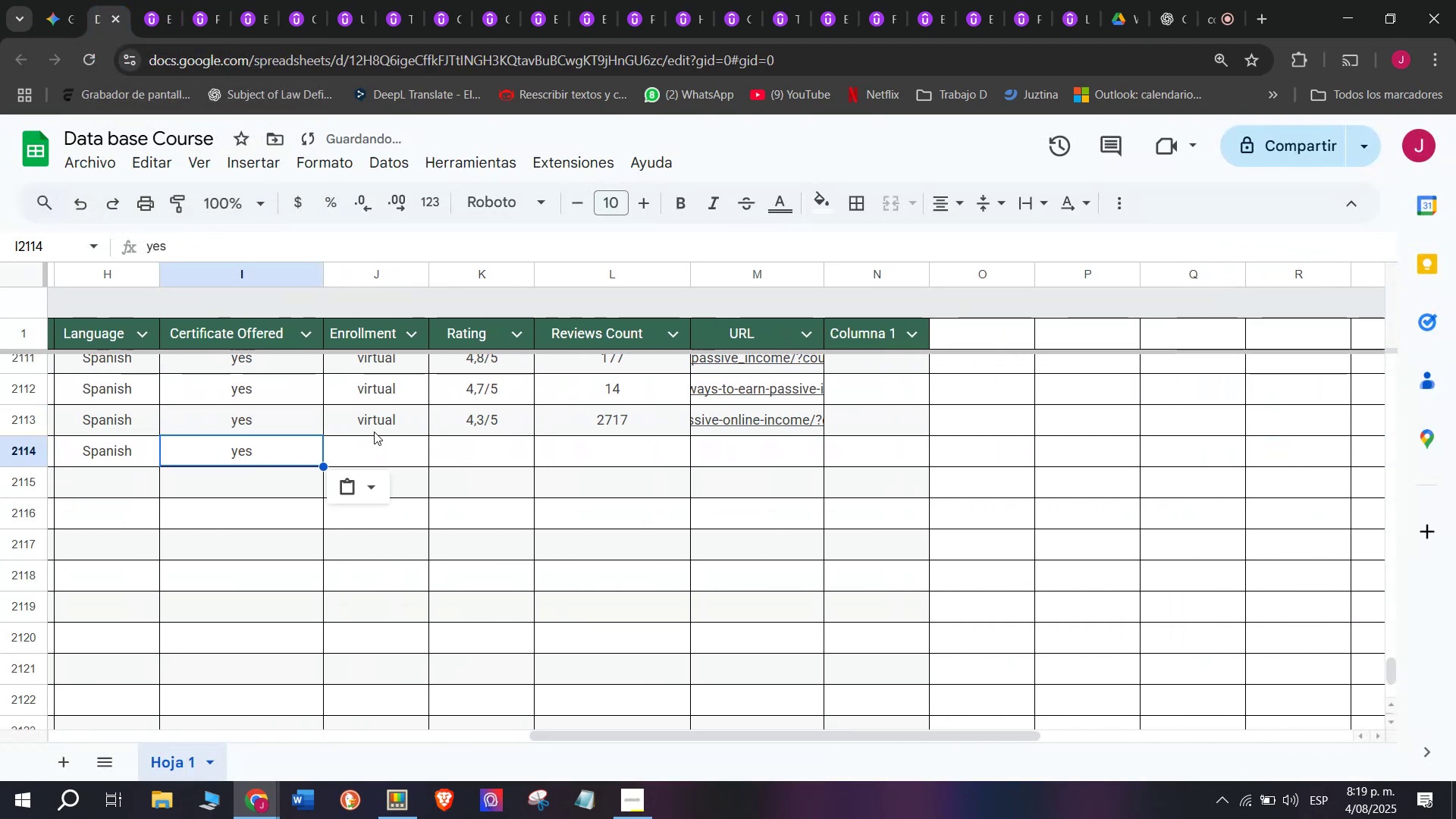 
key(Z)
 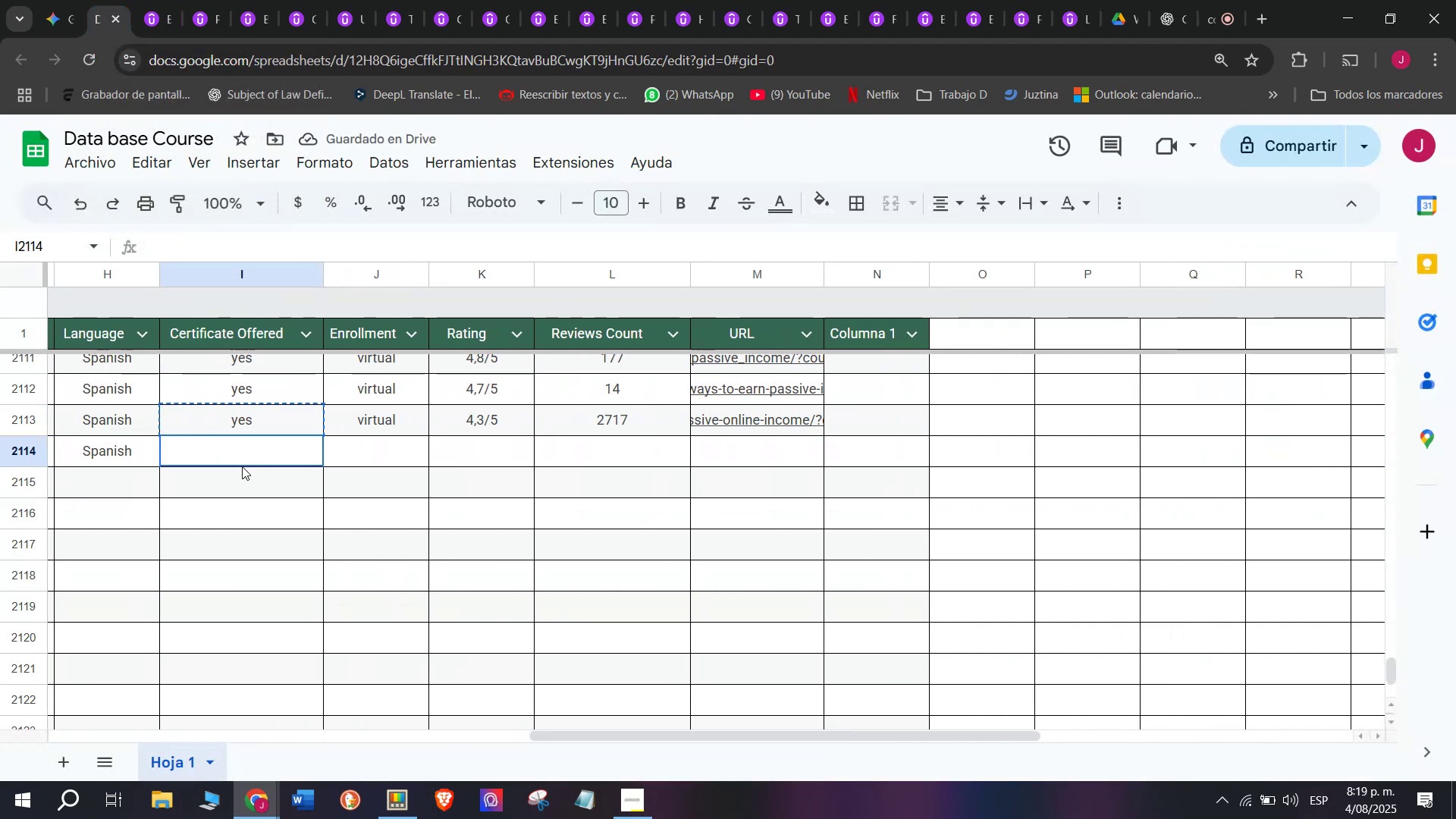 
key(Control+V)
 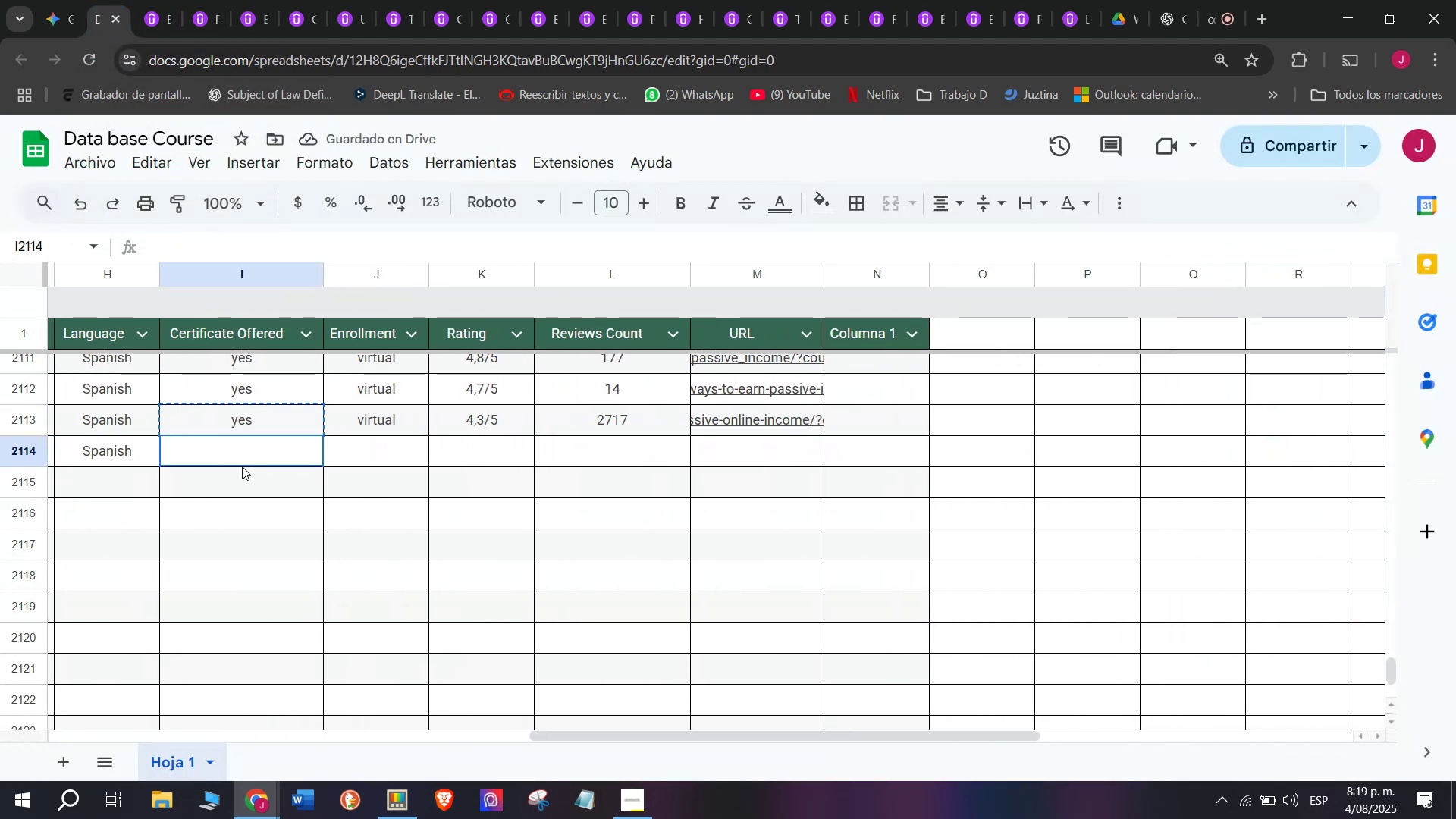 
double_click([242, 466])
 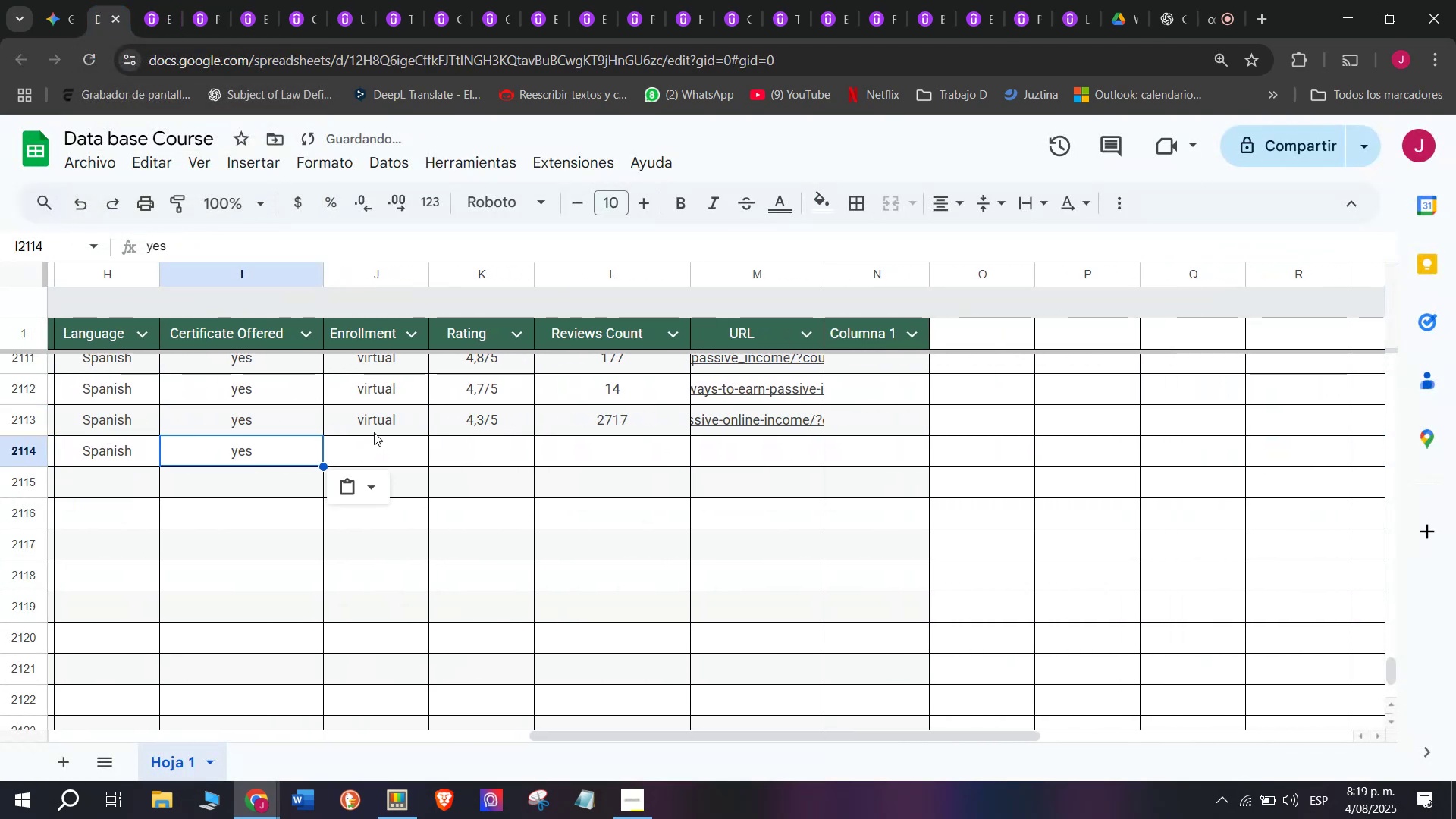 
left_click([374, 430])
 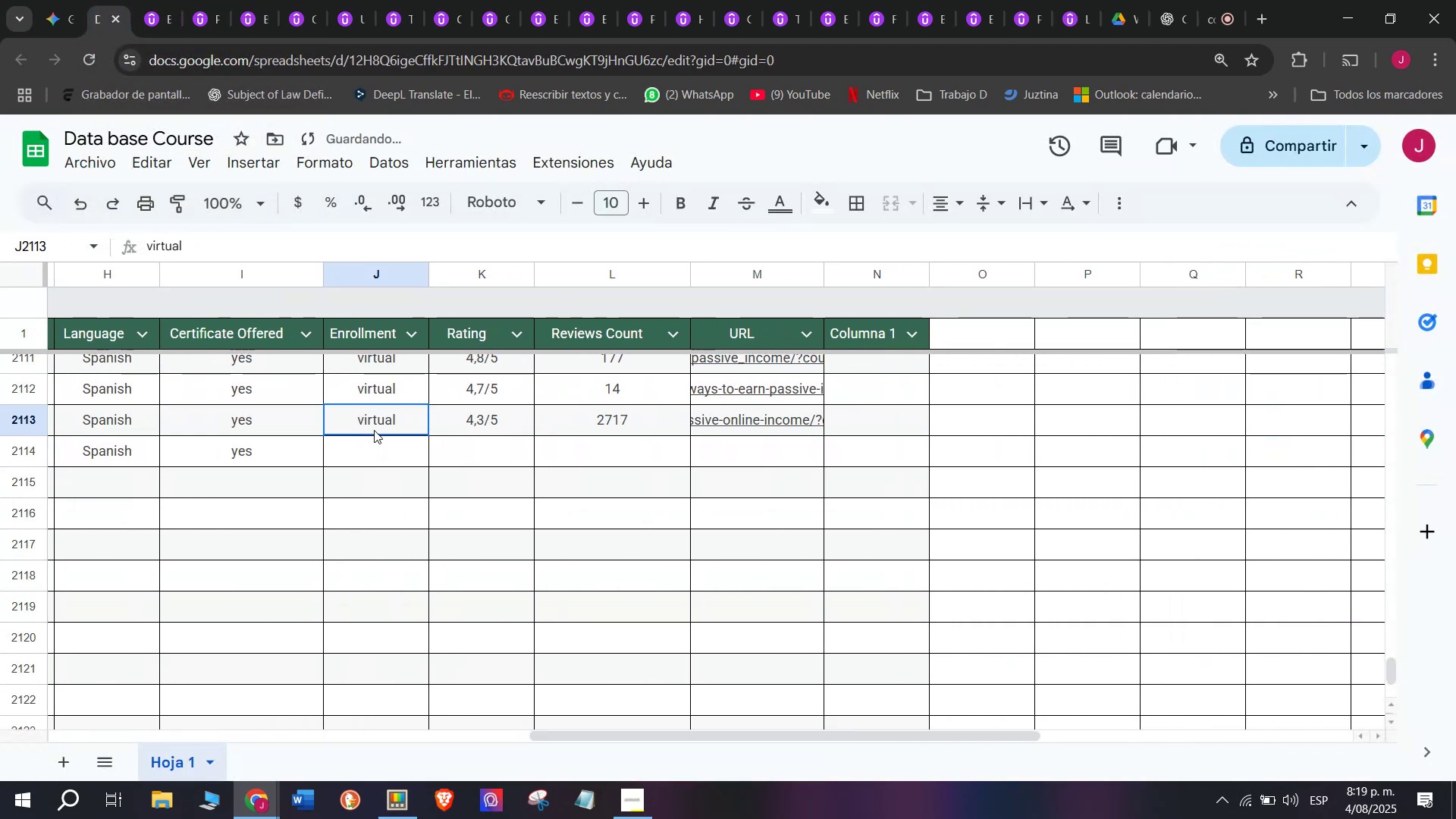 
key(Break)
 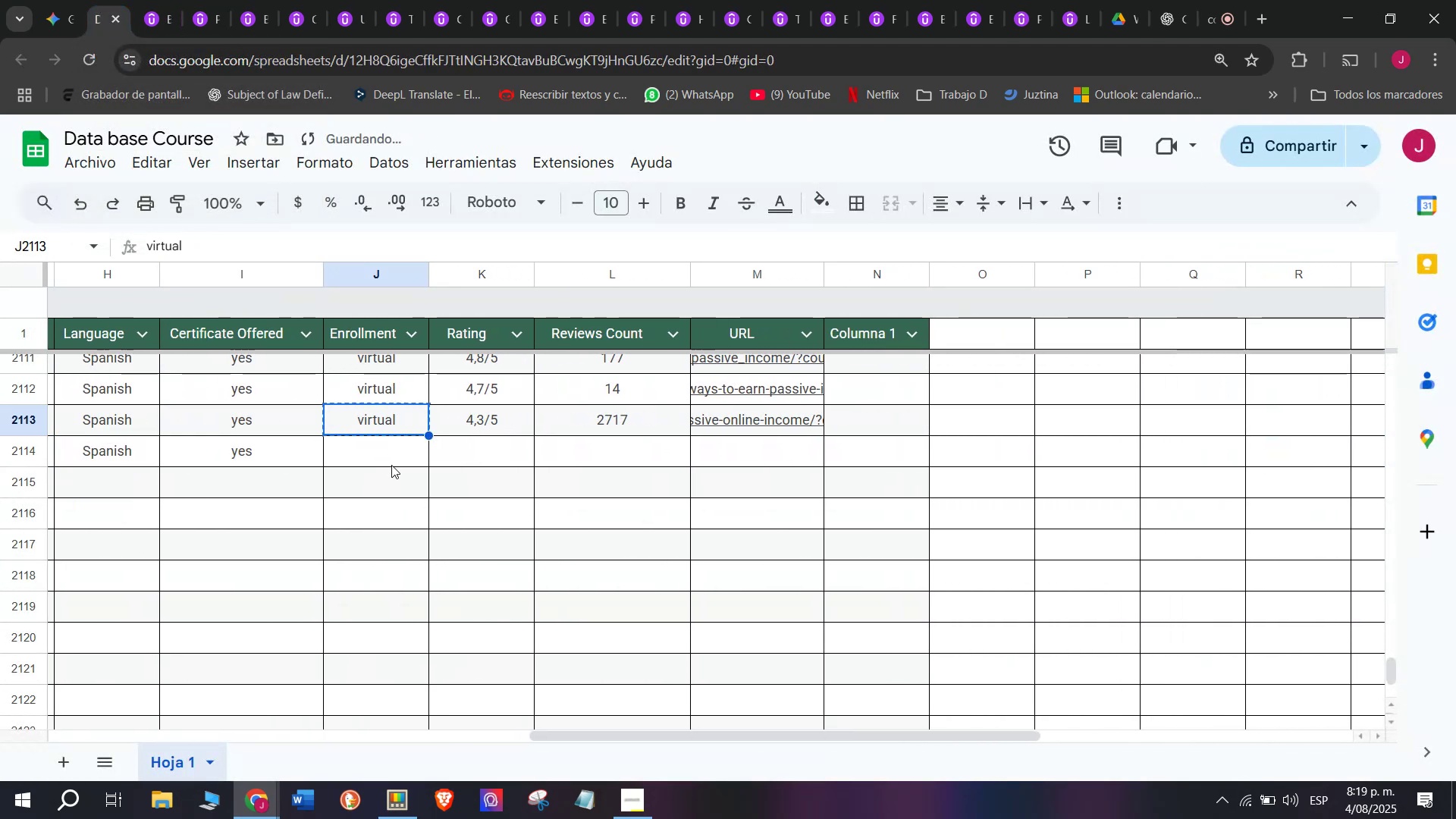 
key(Control+C)
 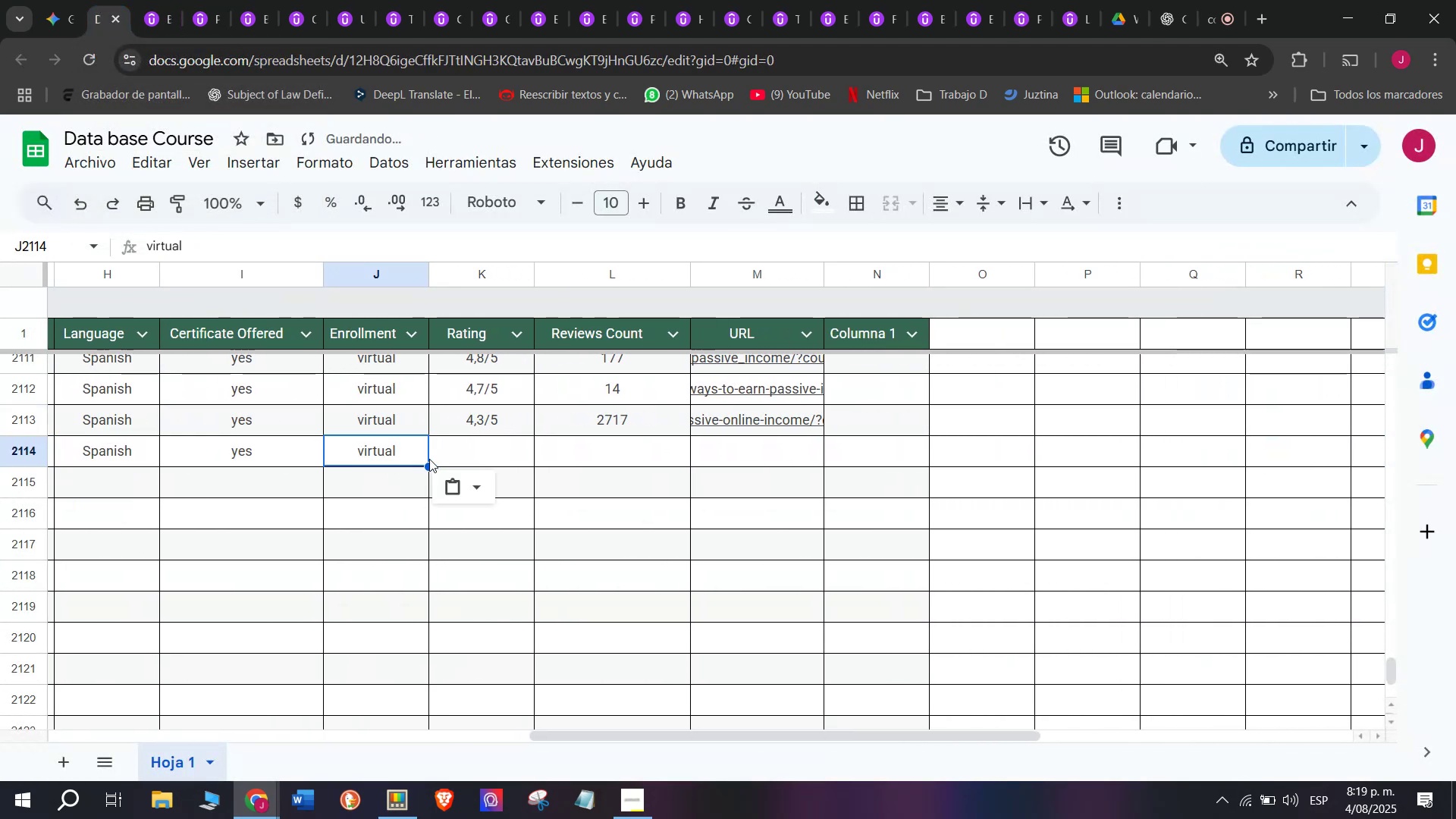 
key(Control+ControlLeft)
 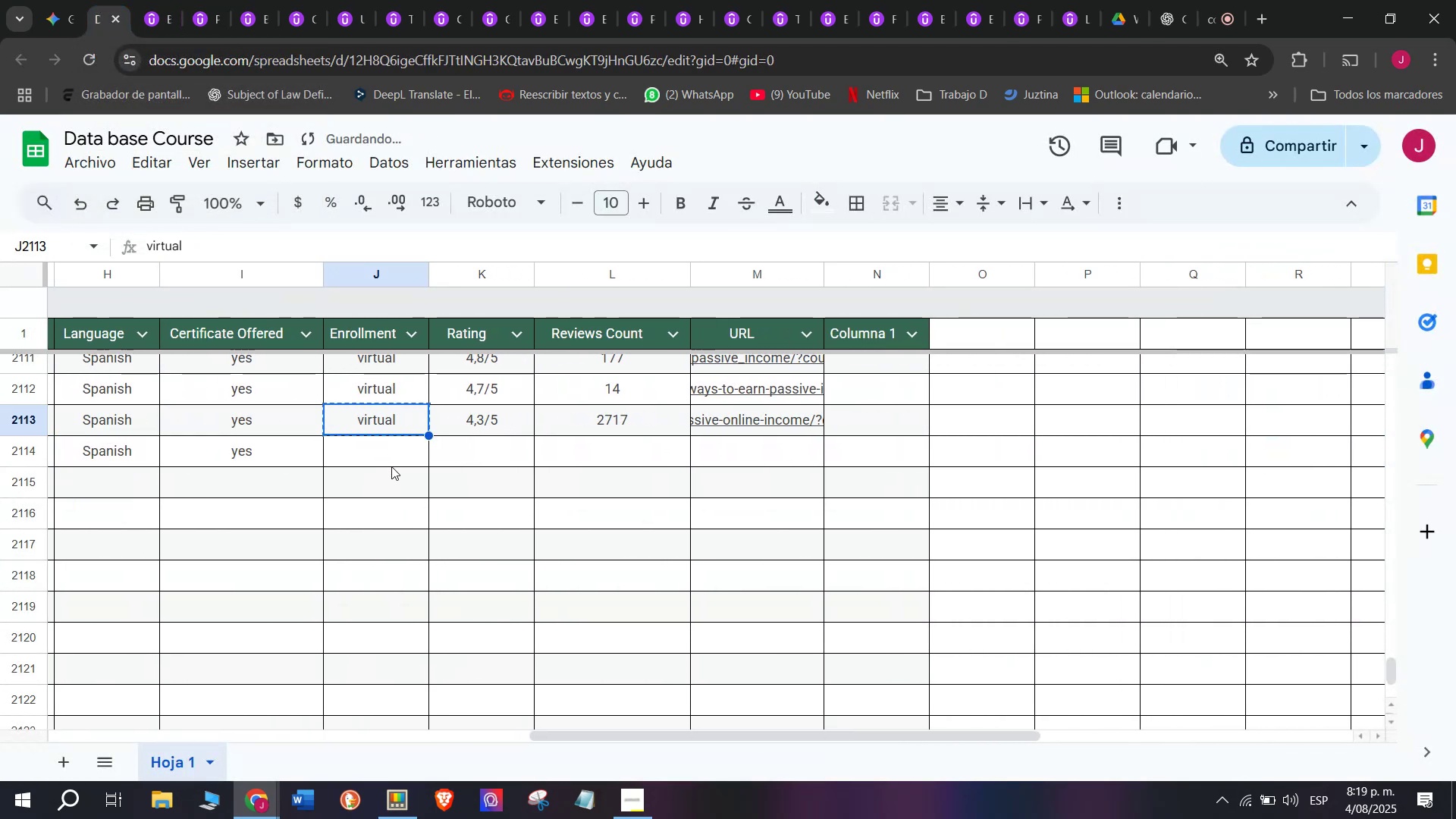 
key(Z)
 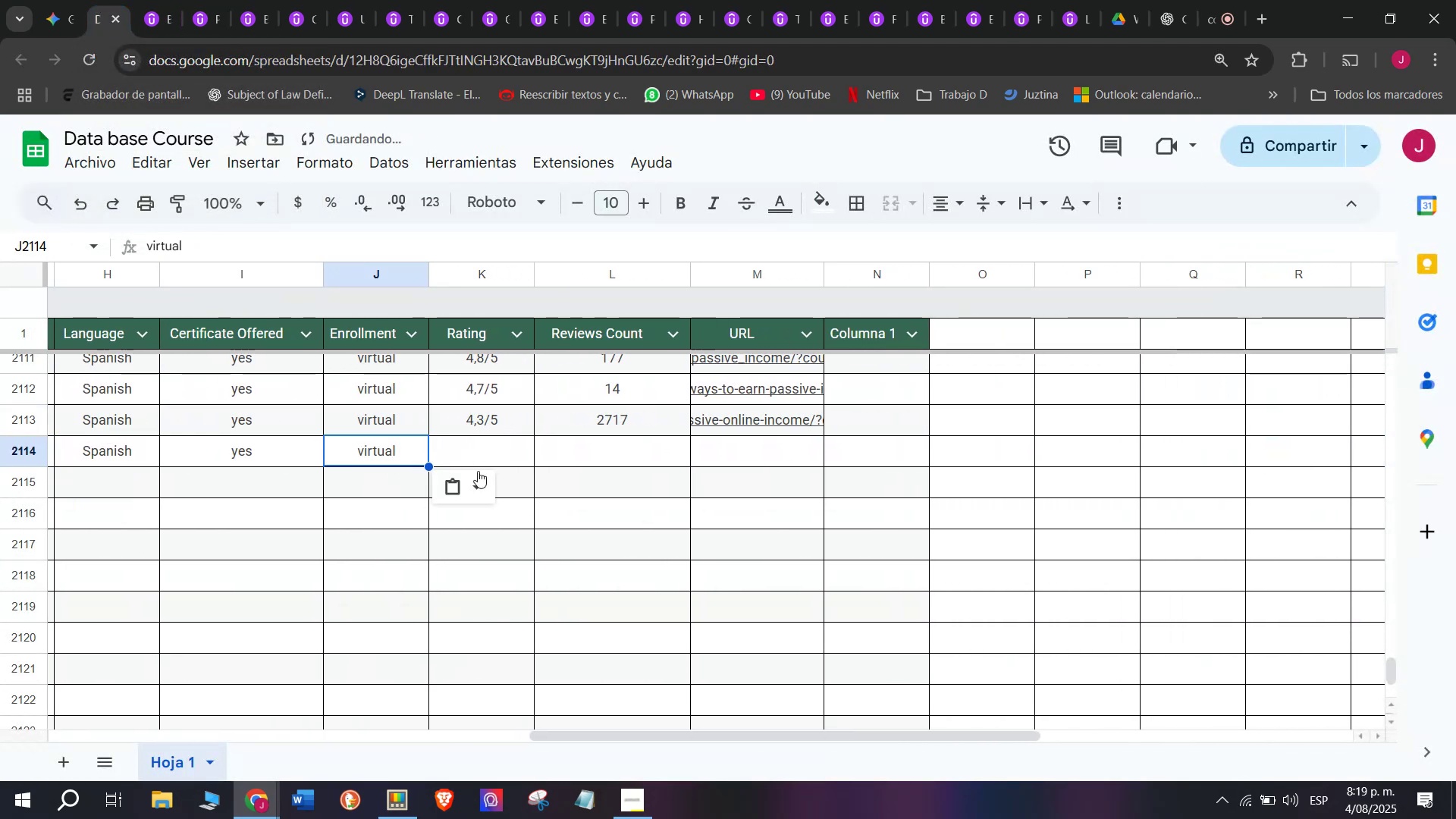 
key(Control+V)
 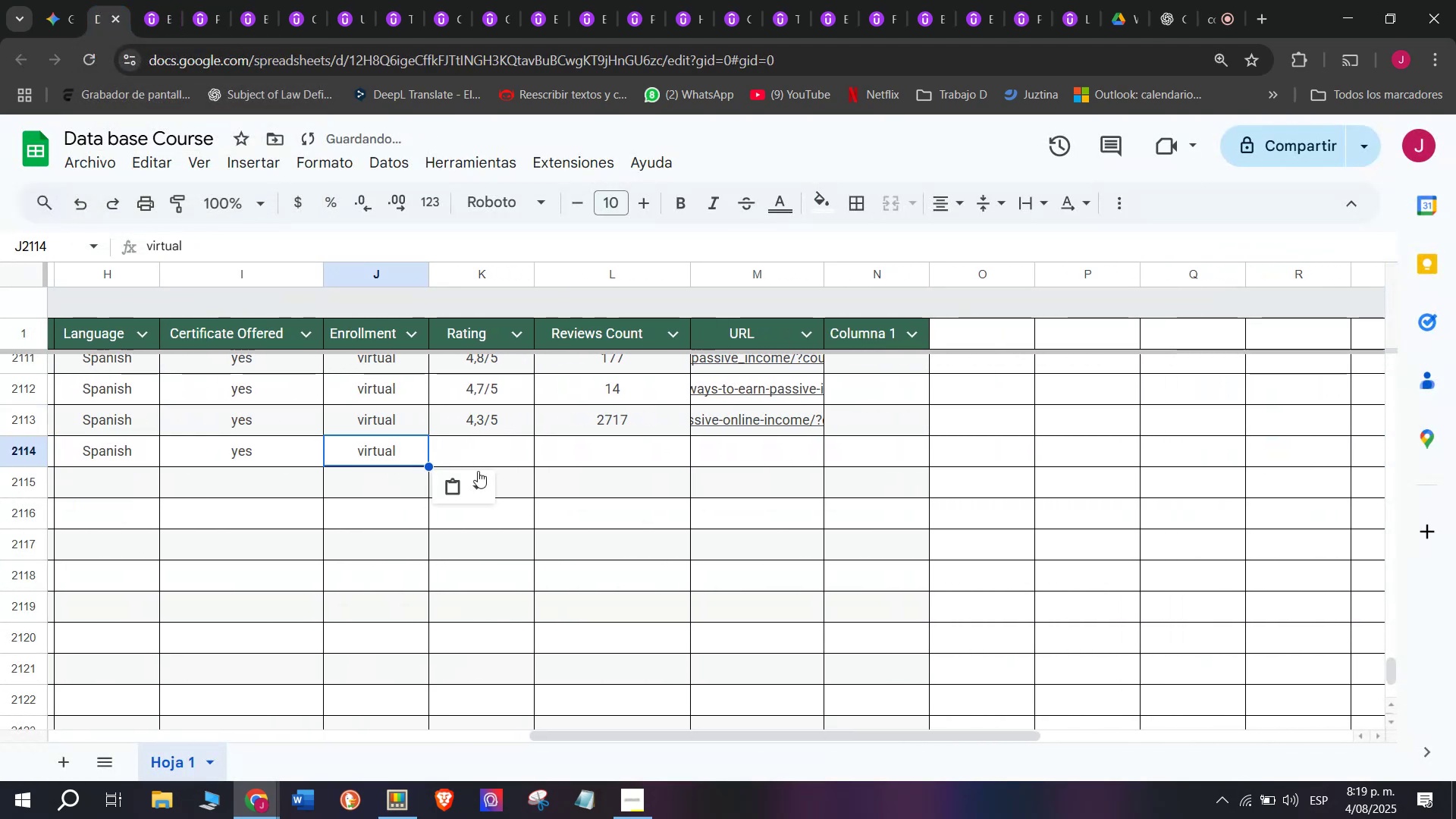 
key(Control+ControlLeft)
 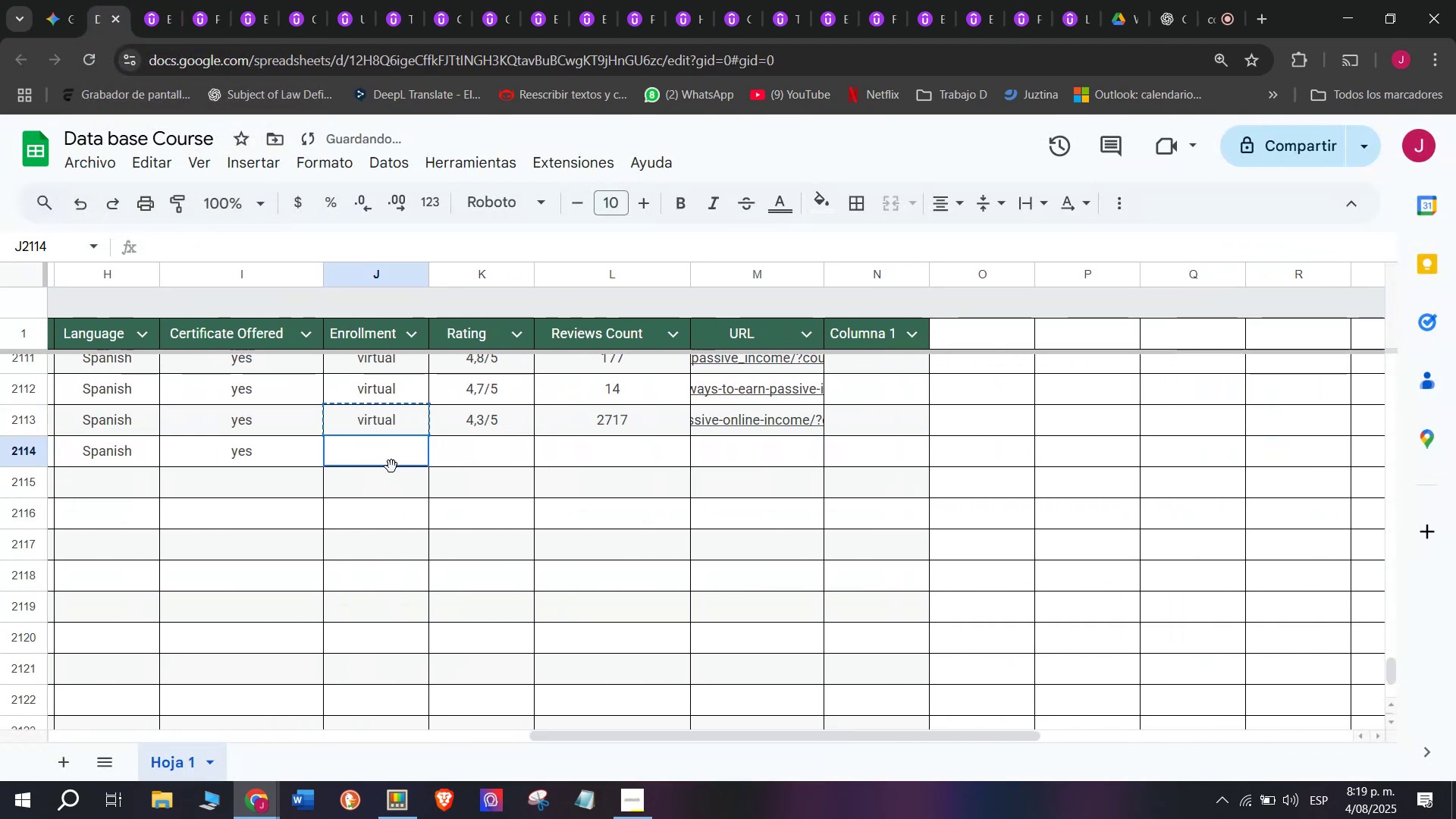 
double_click([391, 466])
 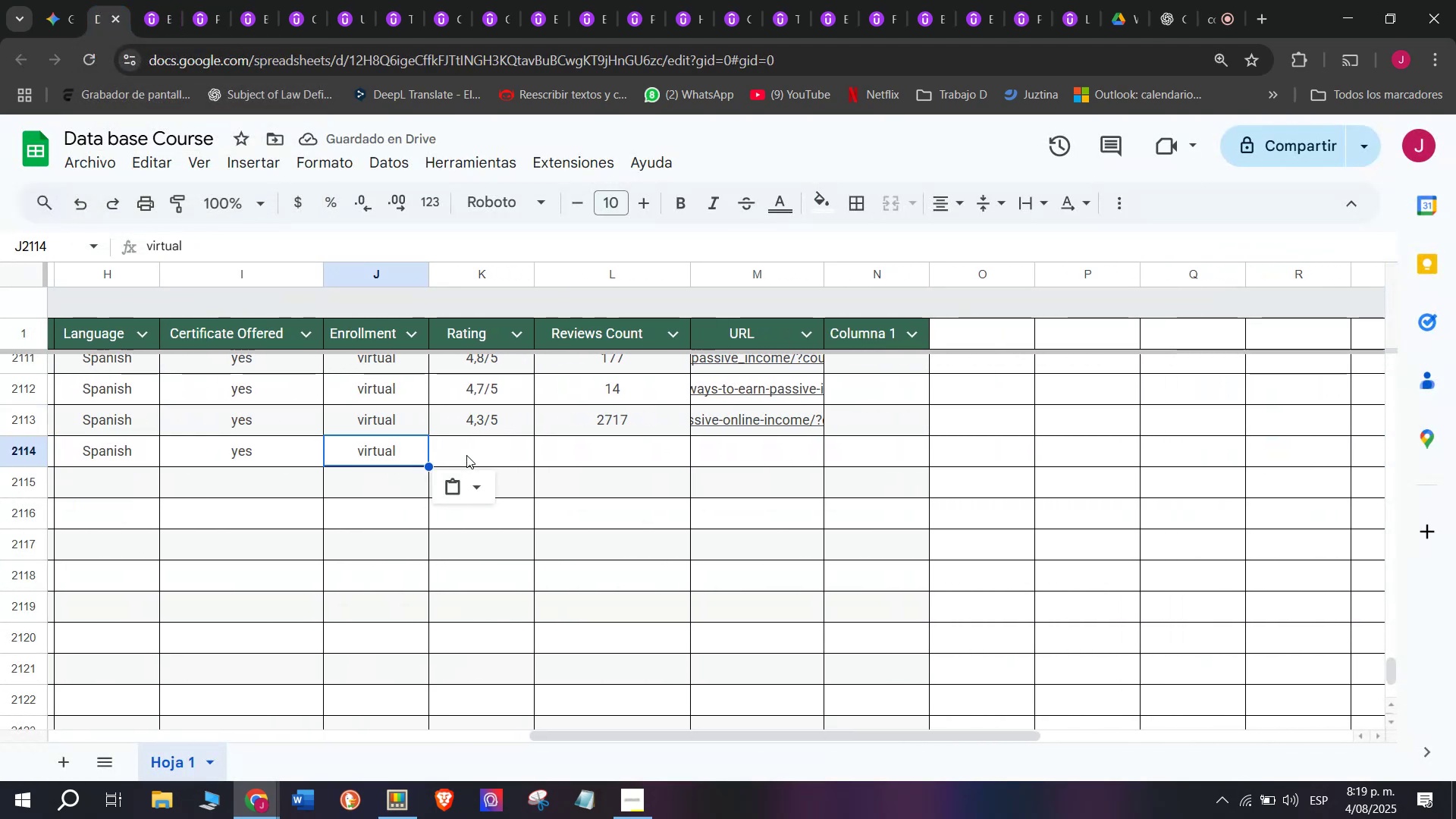 
wait(8.37)
 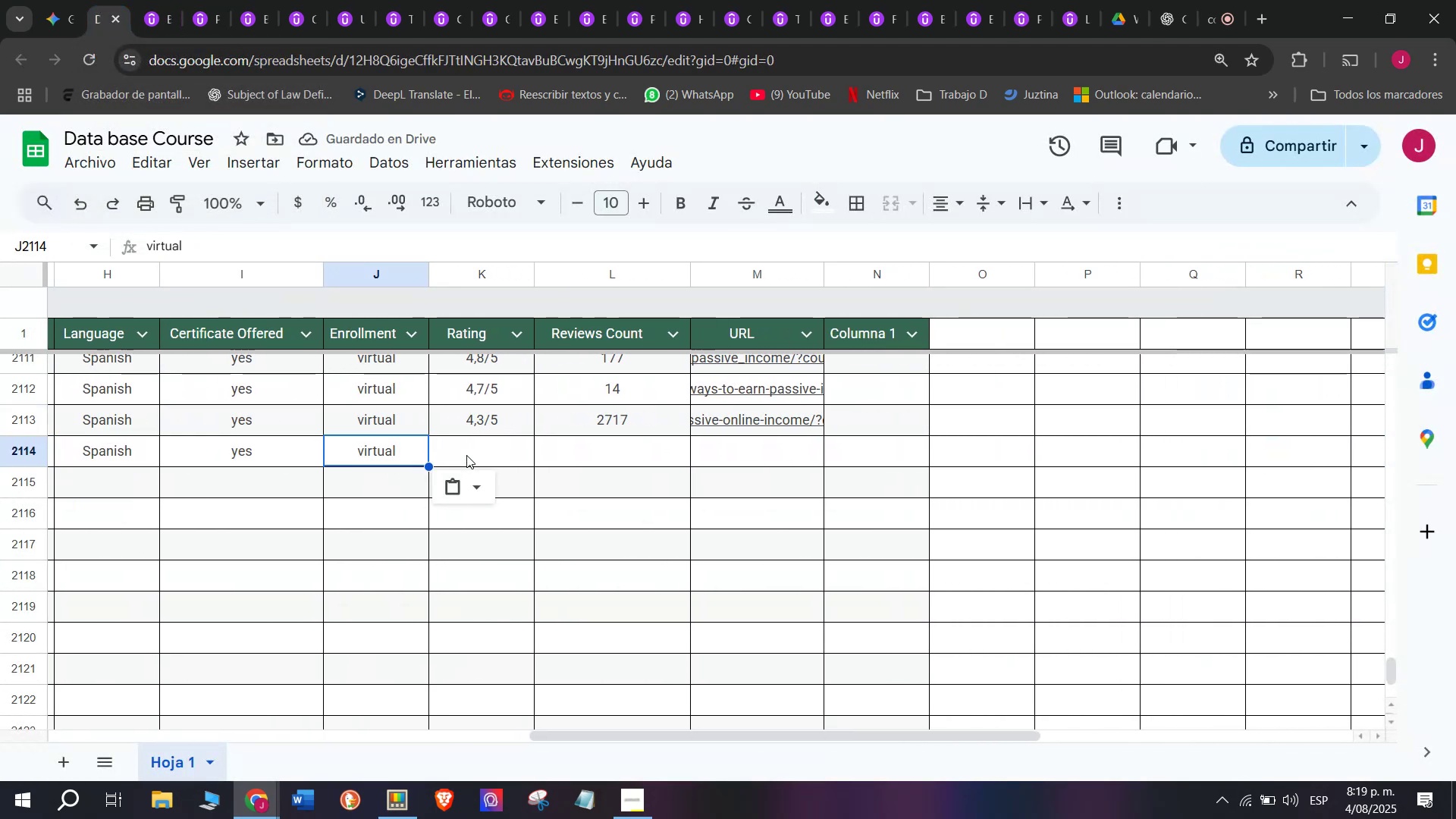 
left_click([512, 444])
 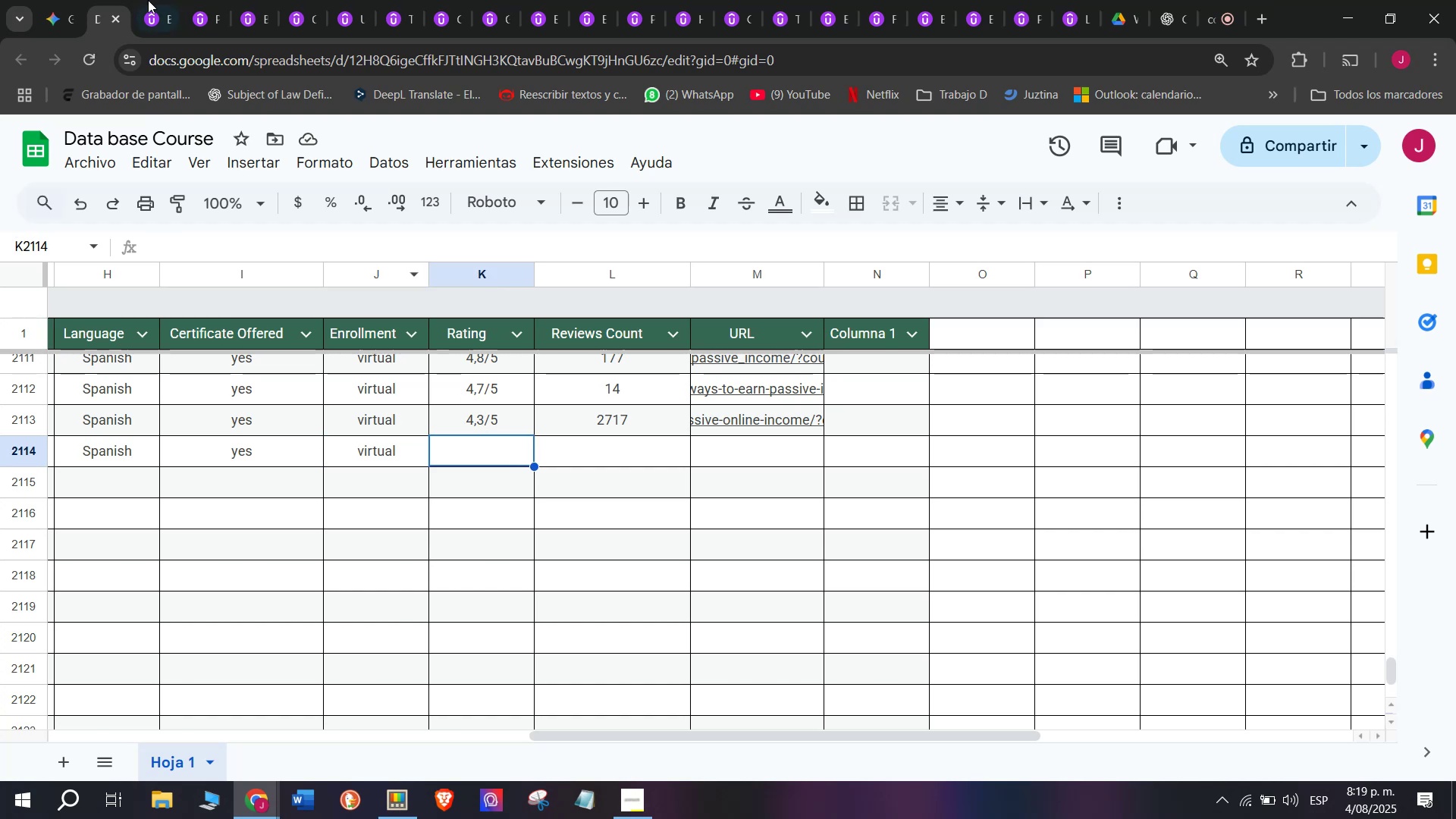 
left_click([142, 0])
 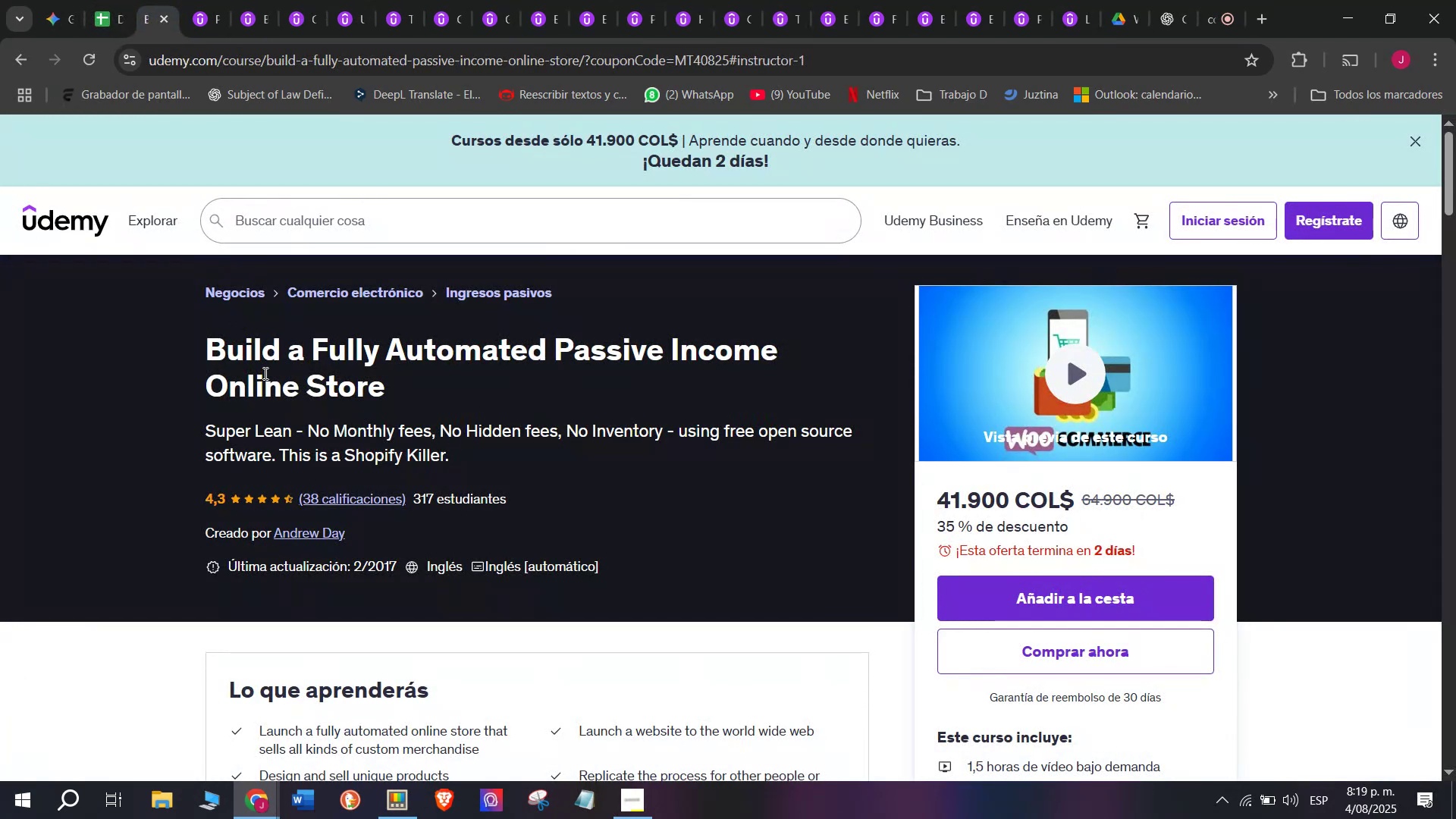 
wait(12.01)
 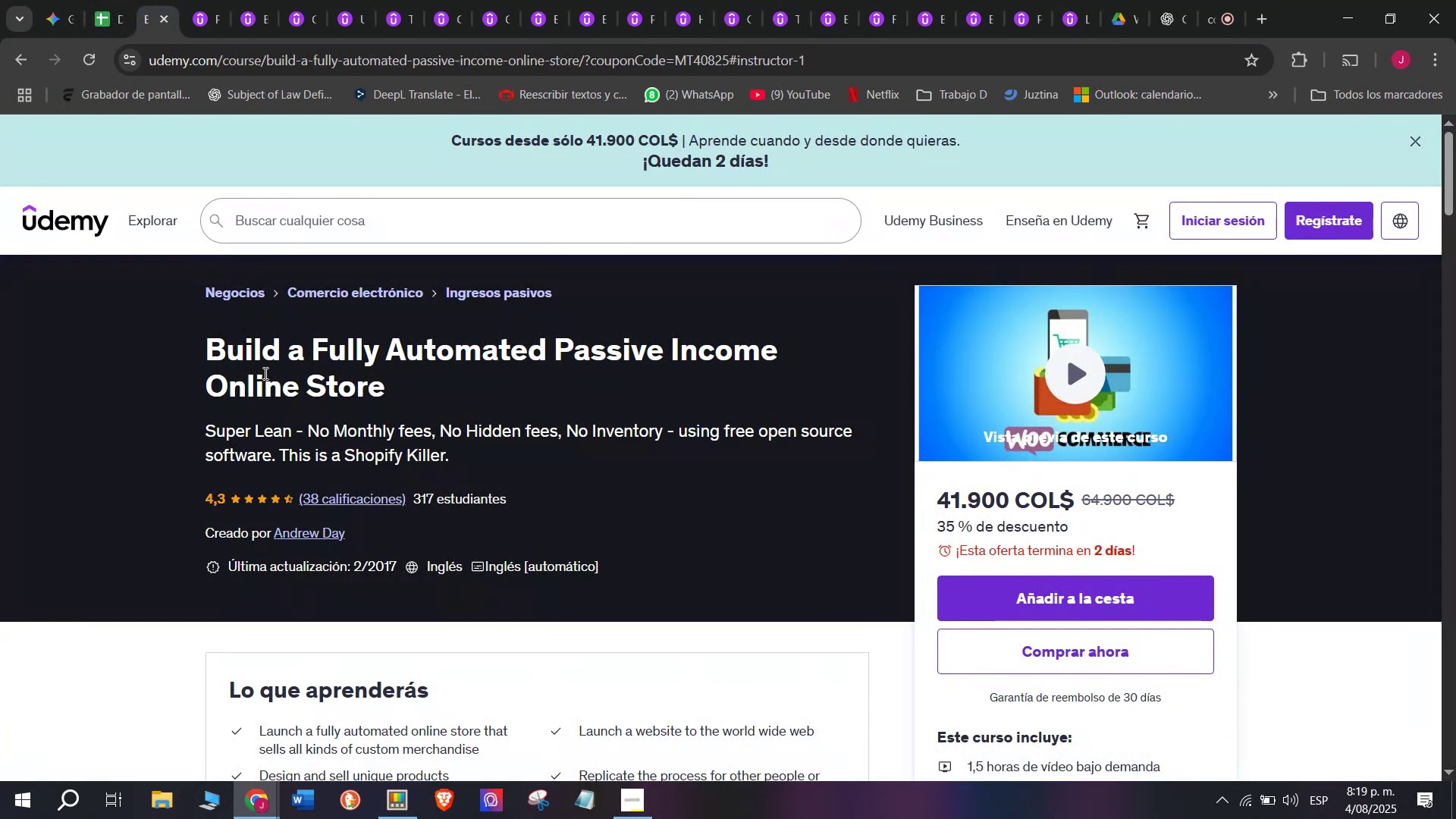 
left_click([112, 0])
 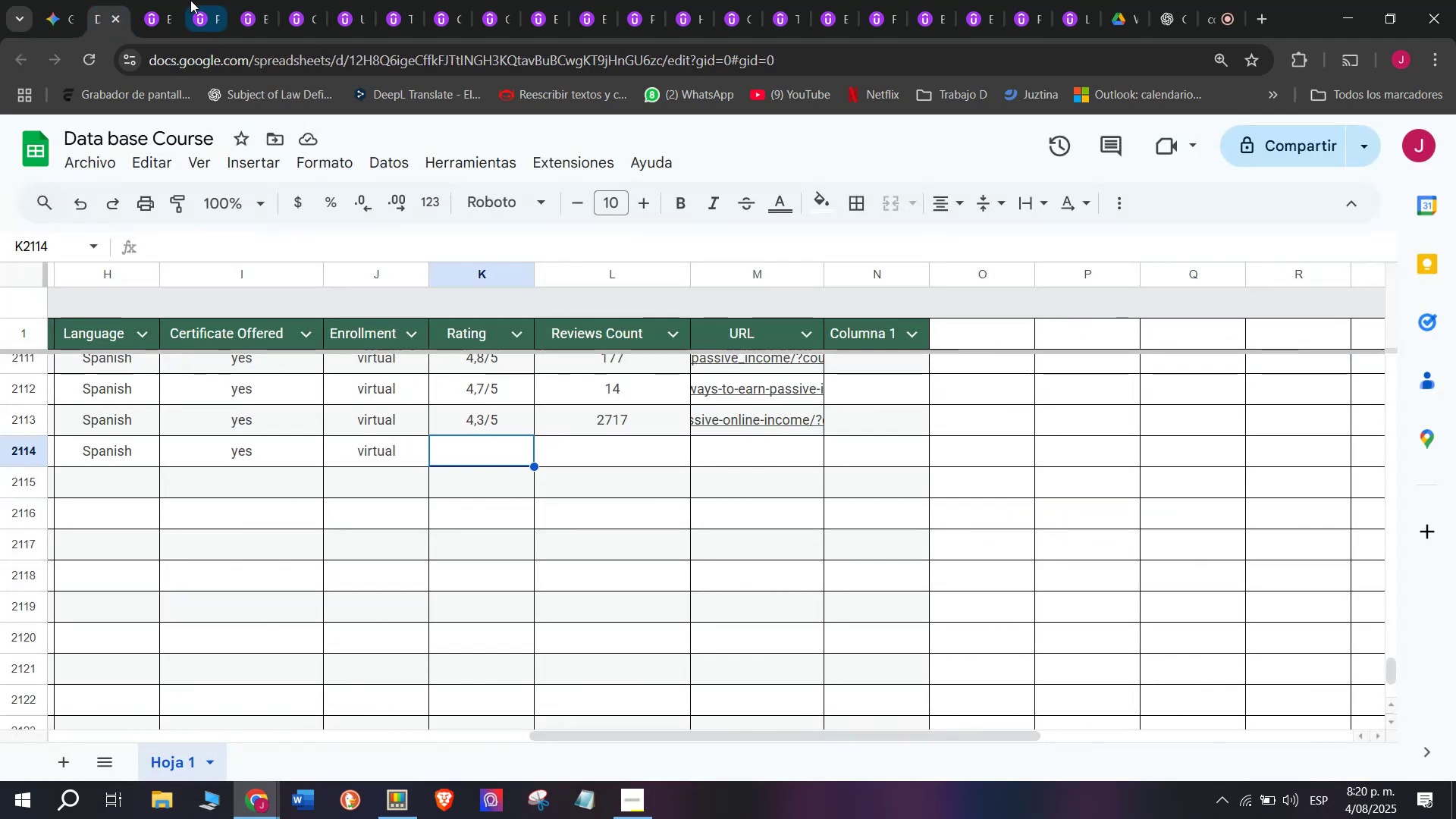 
left_click([160, 0])
 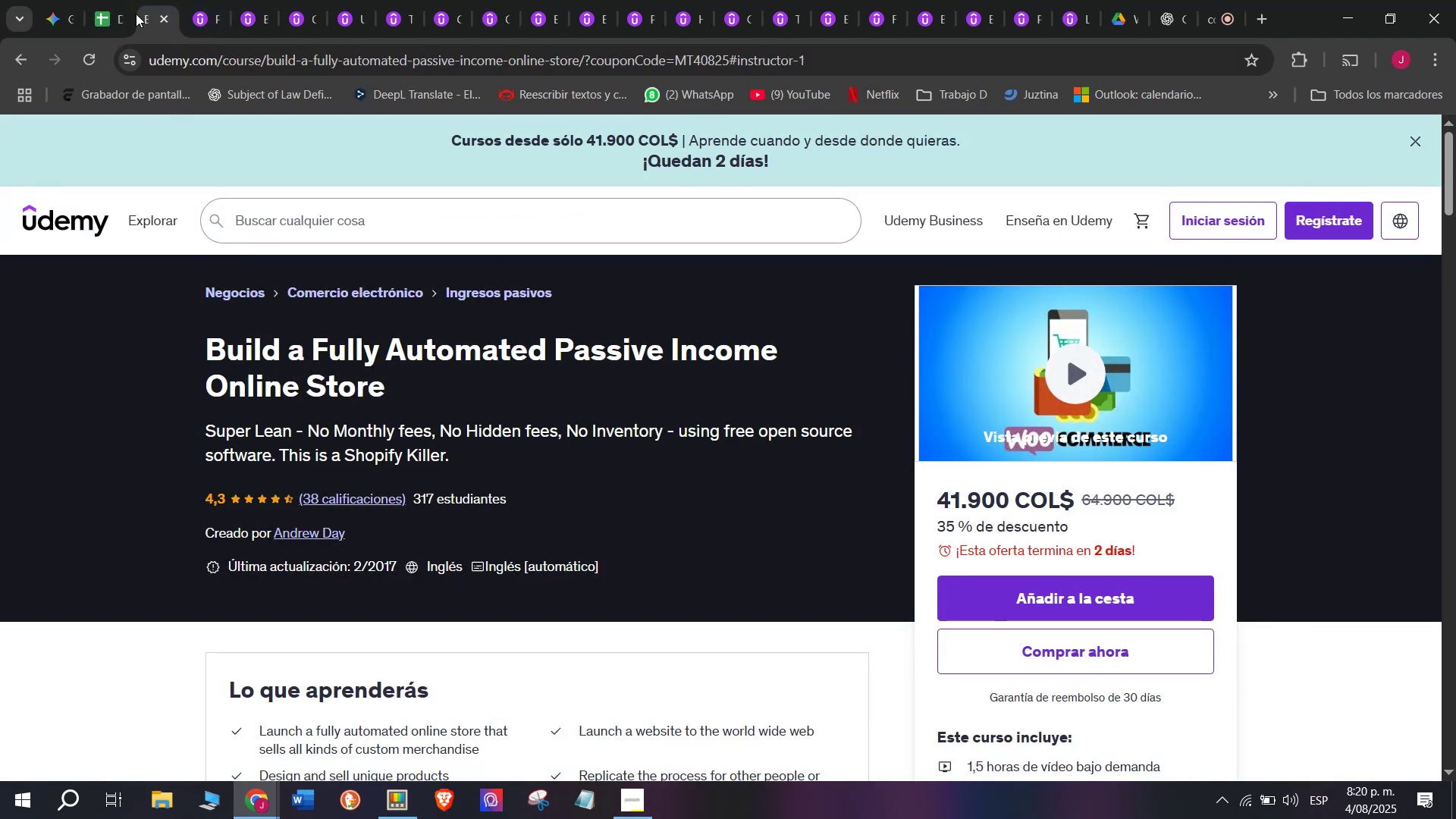 
left_click([111, 0])
 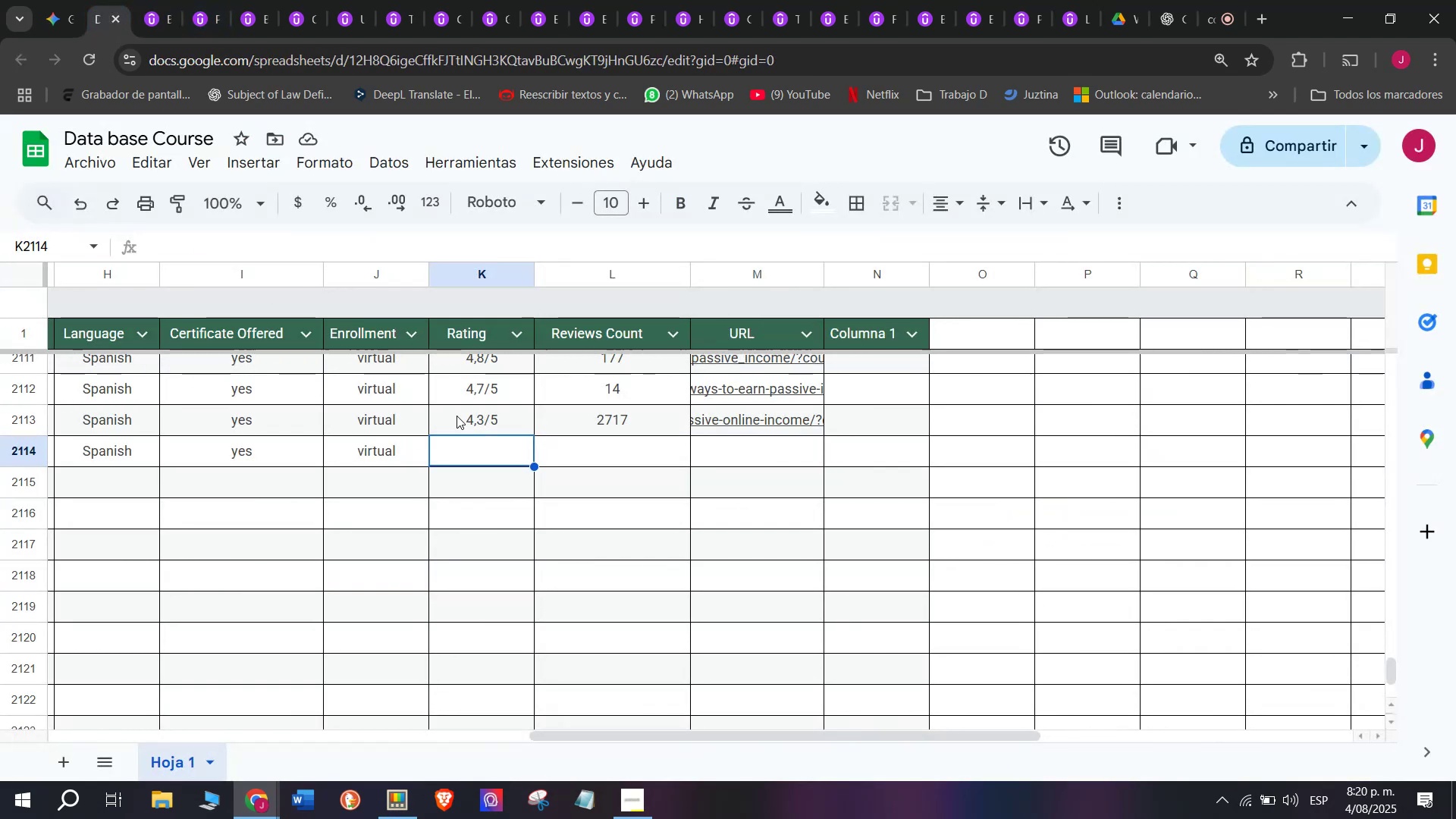 
left_click([467, 425])
 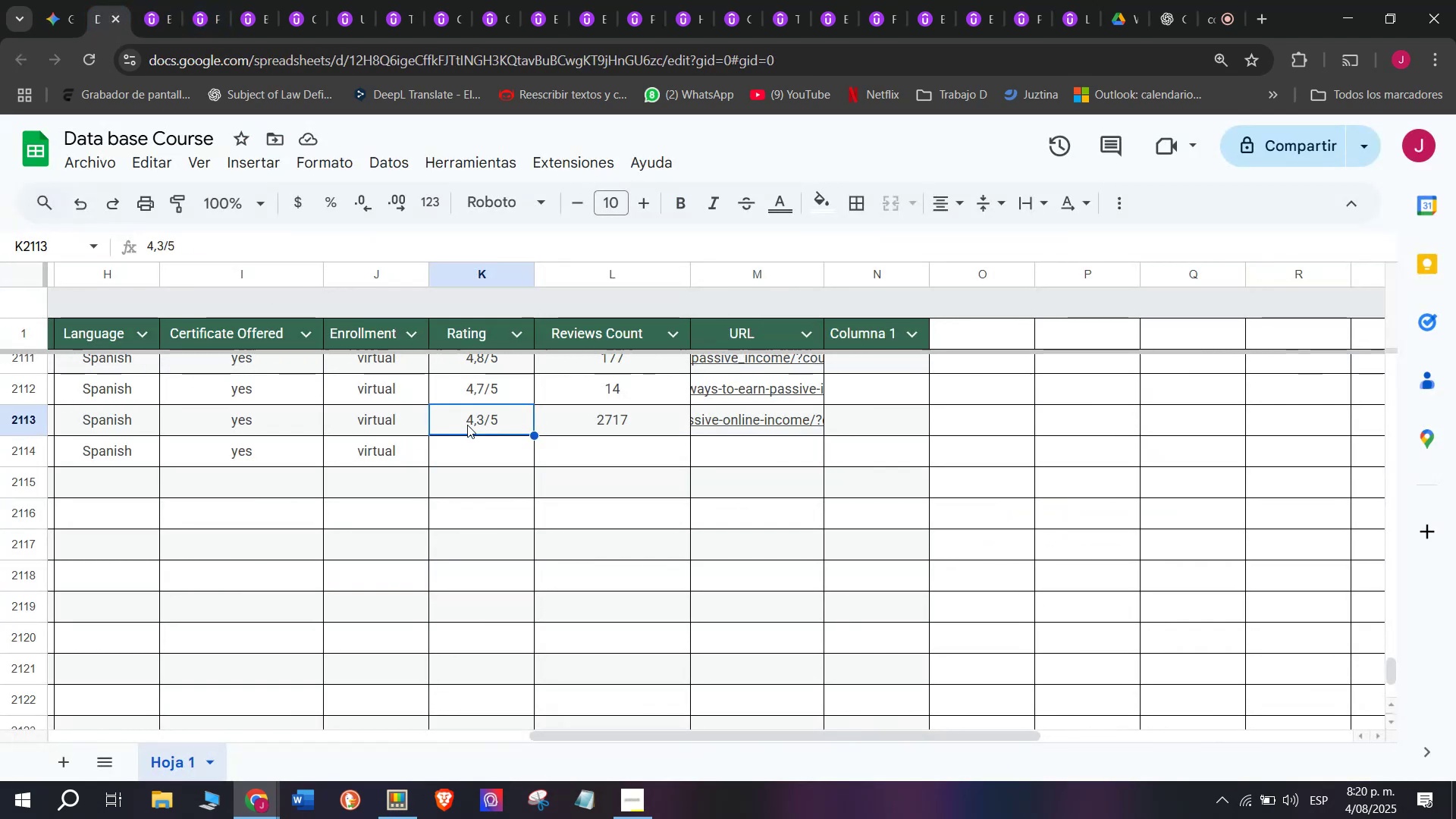 
key(Break)
 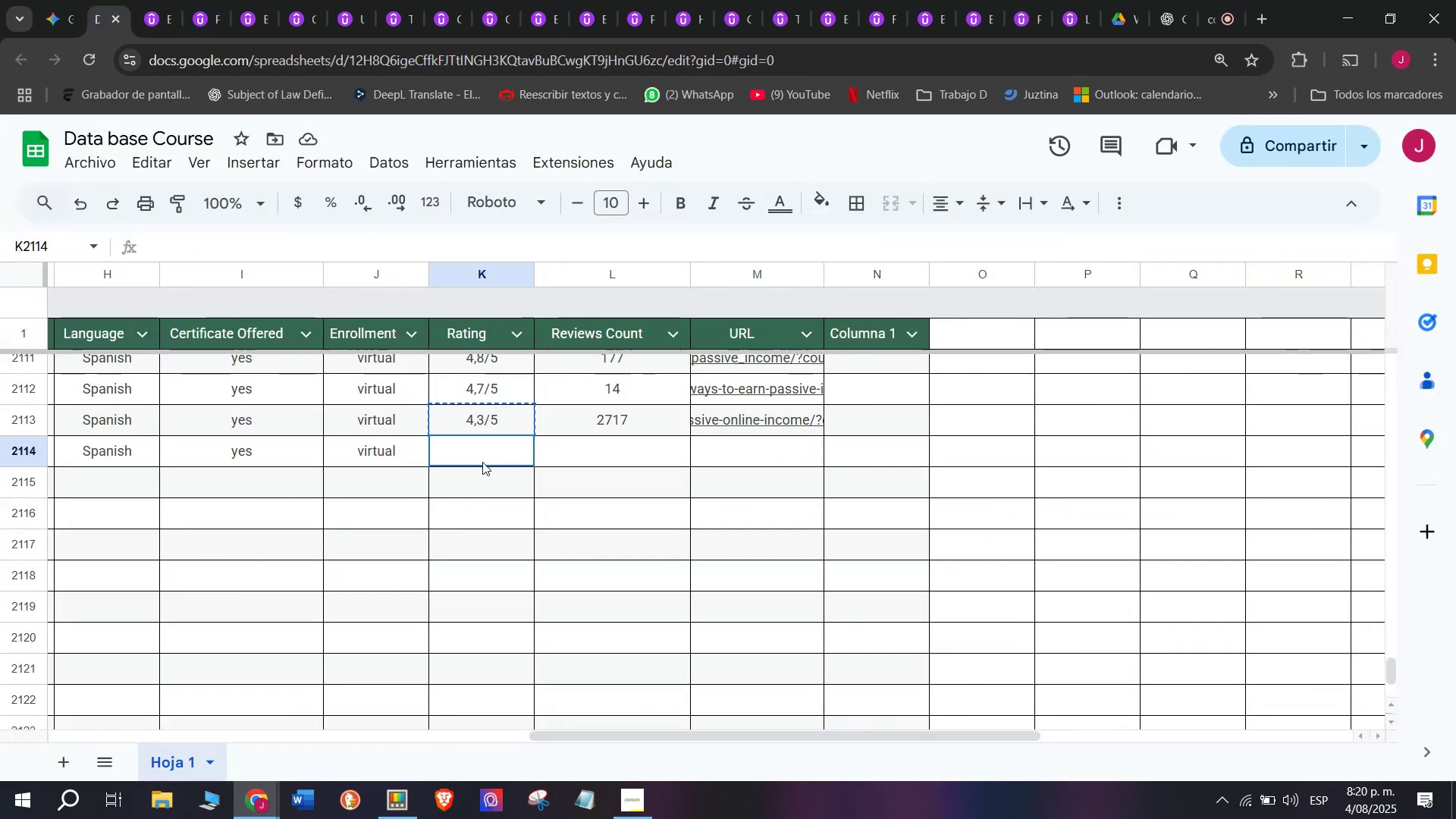 
key(Control+ControlLeft)
 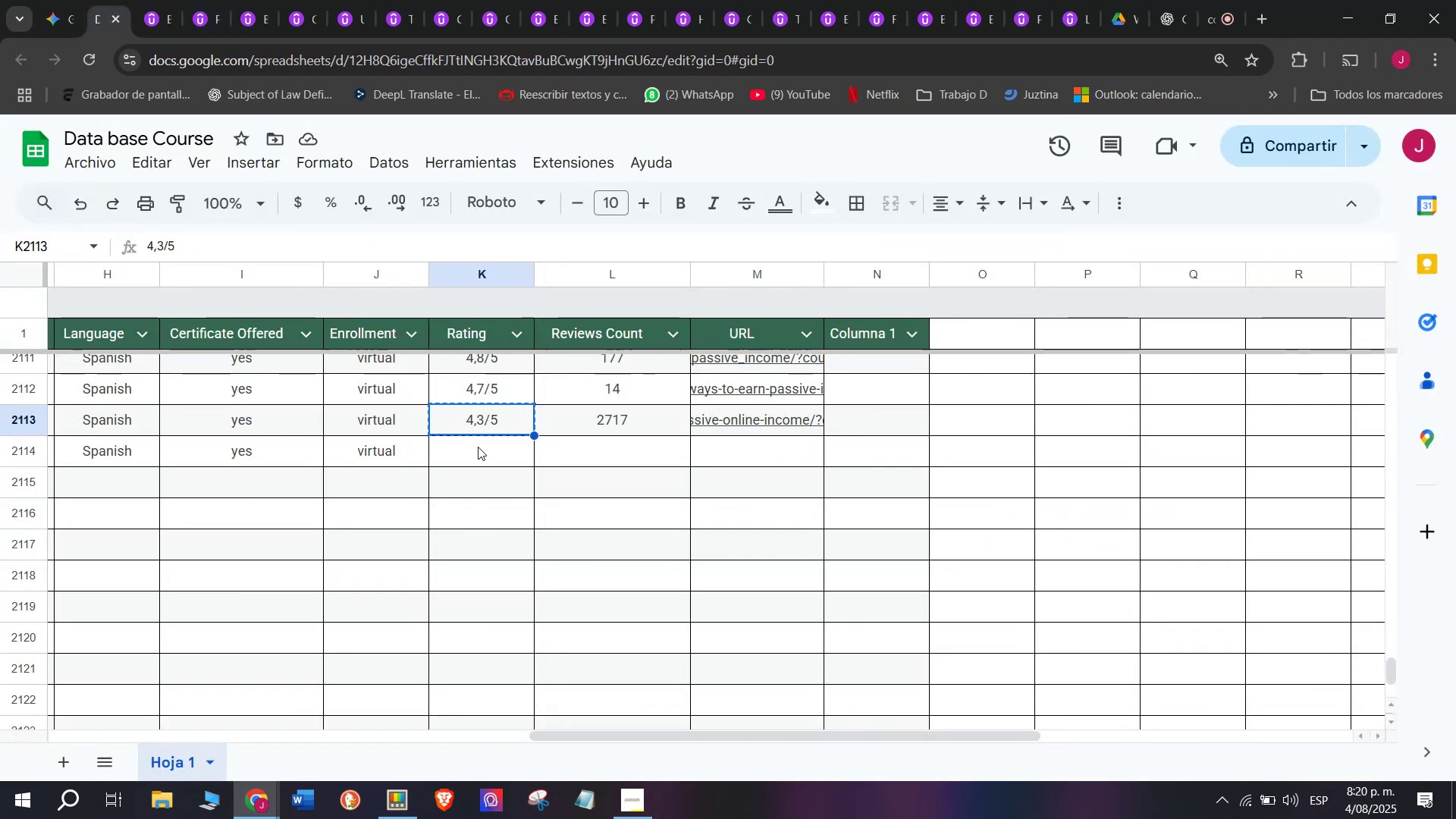 
key(Control+C)
 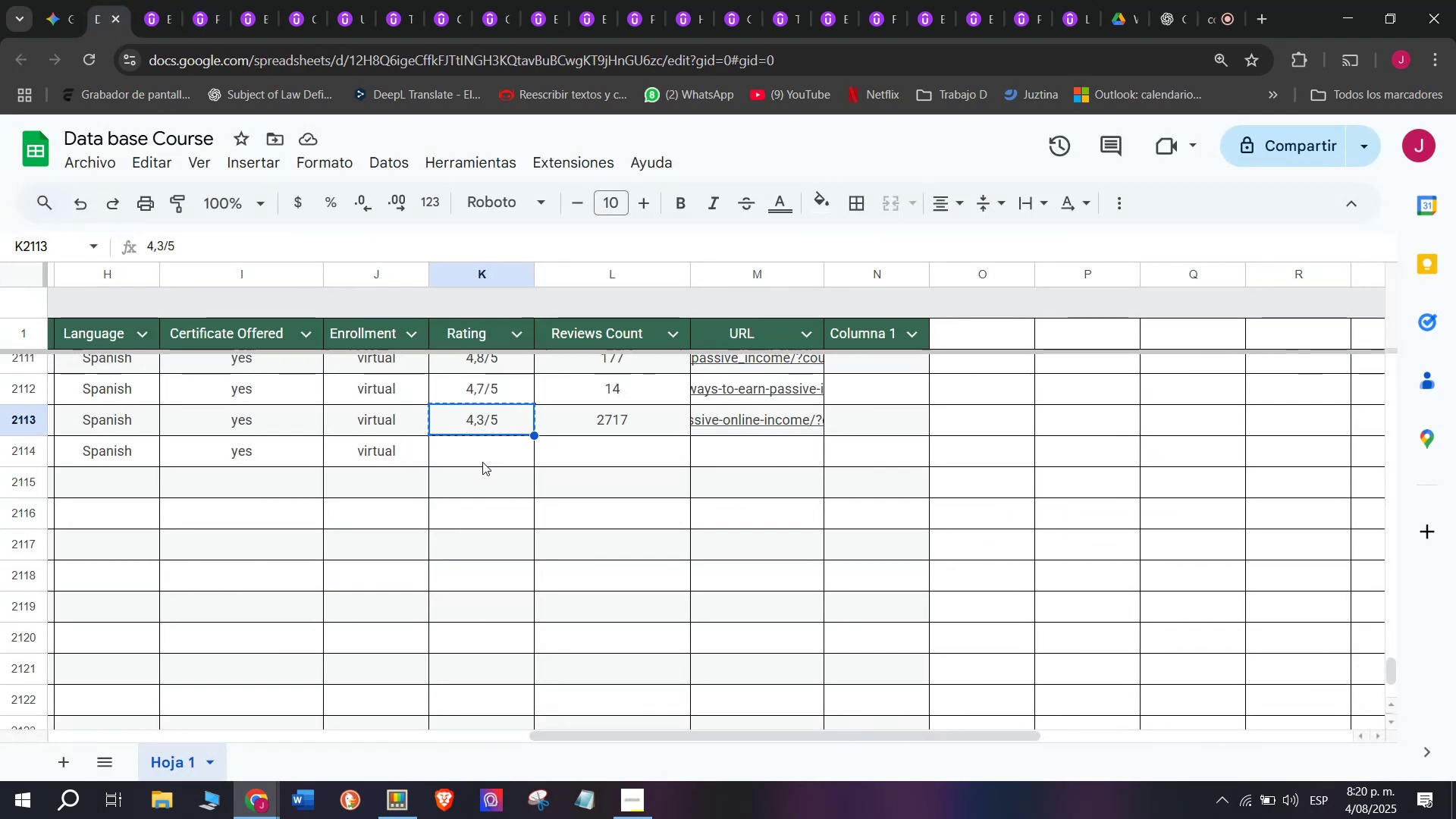 
left_click([482, 462])
 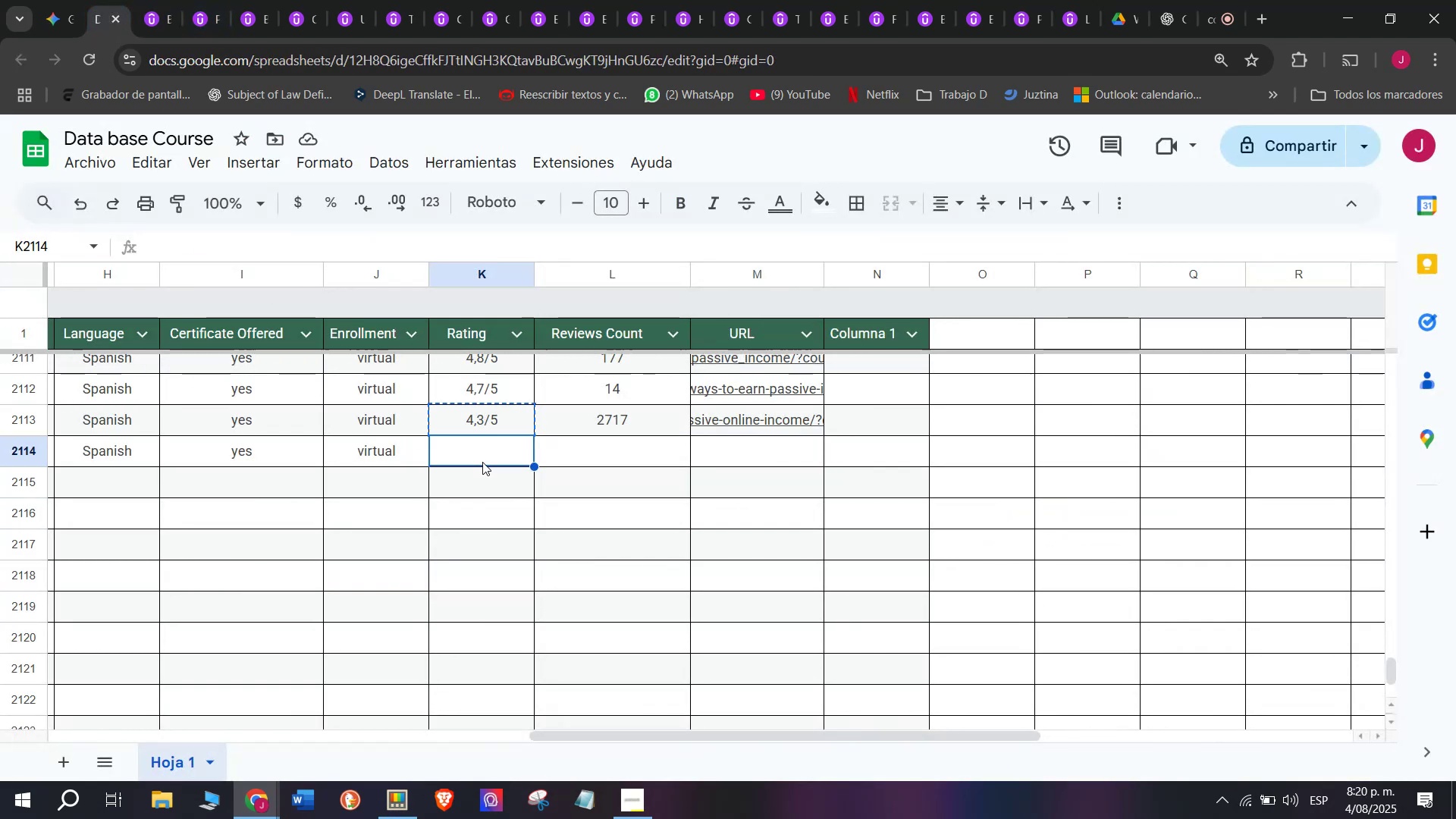 
key(Z)
 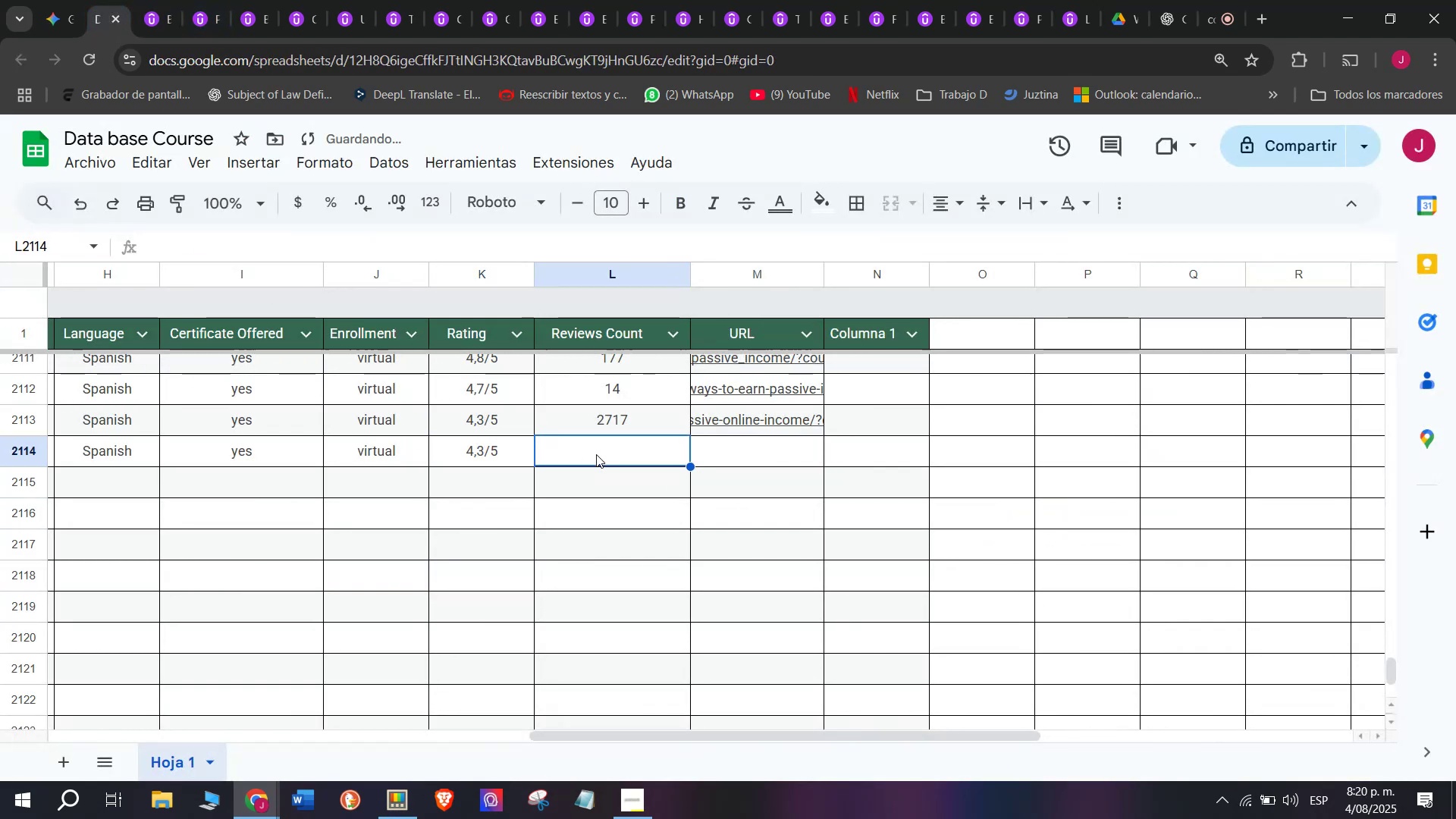 
key(Control+ControlLeft)
 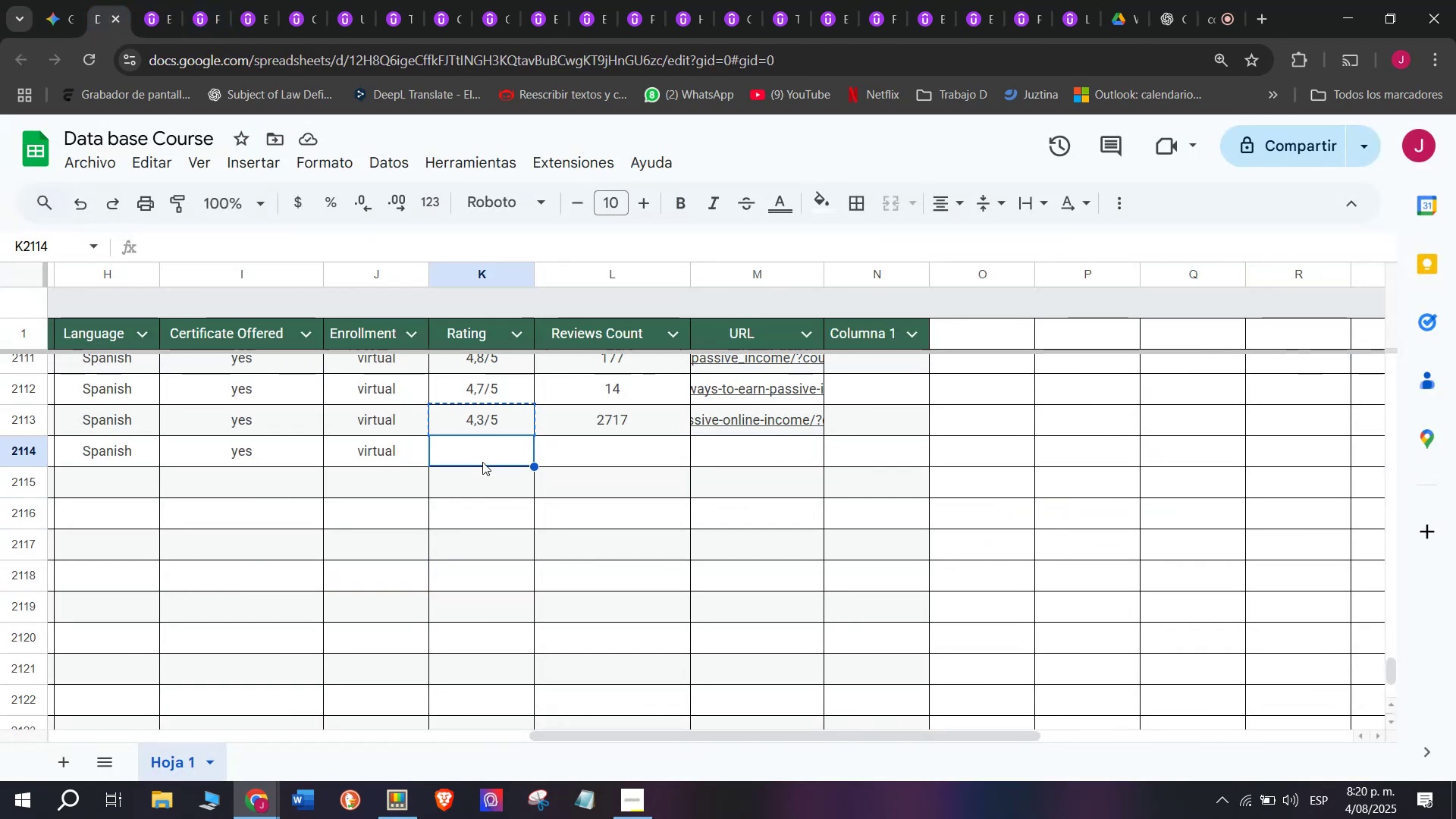 
key(Control+V)
 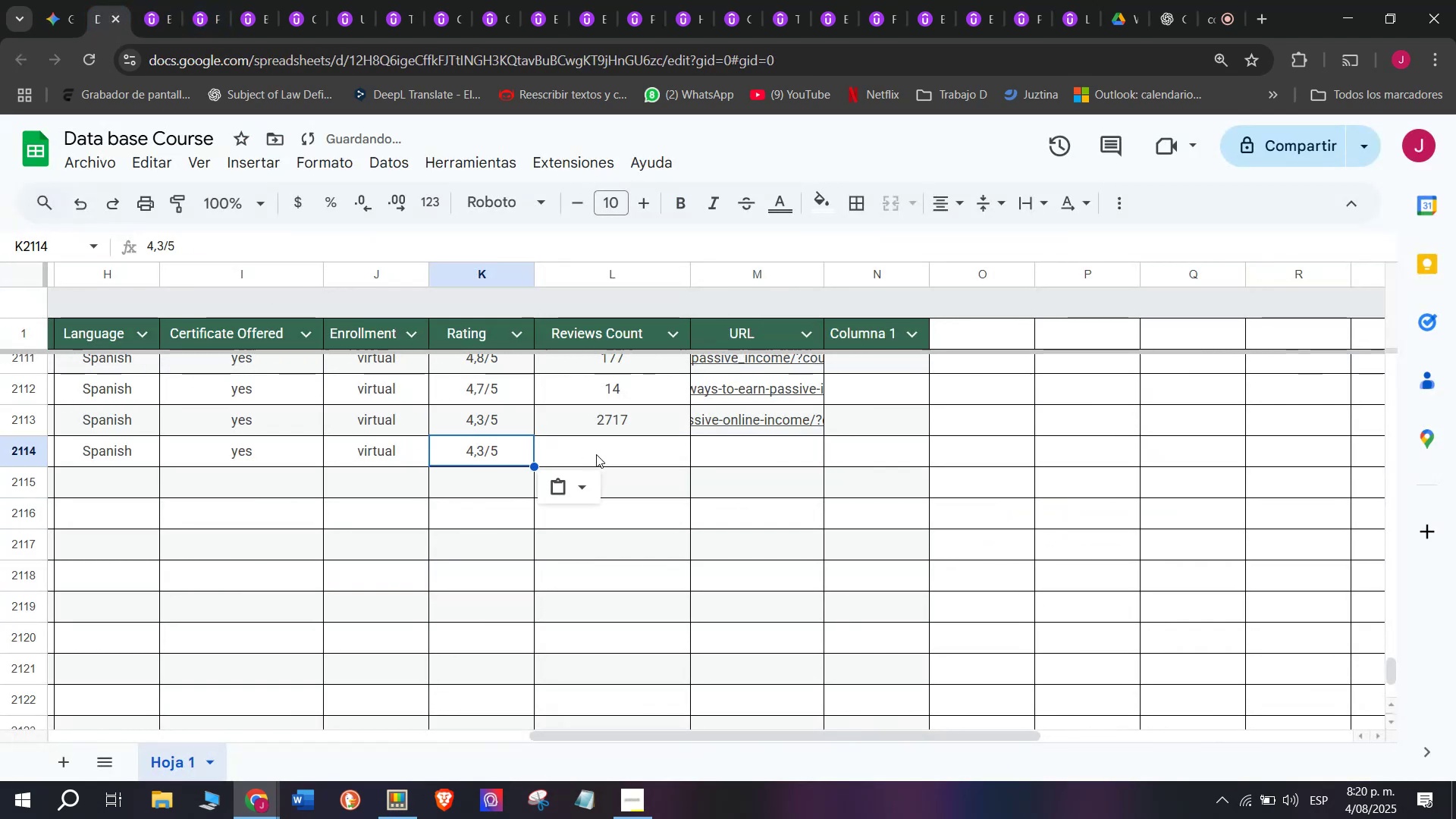 
left_click([596, 454])
 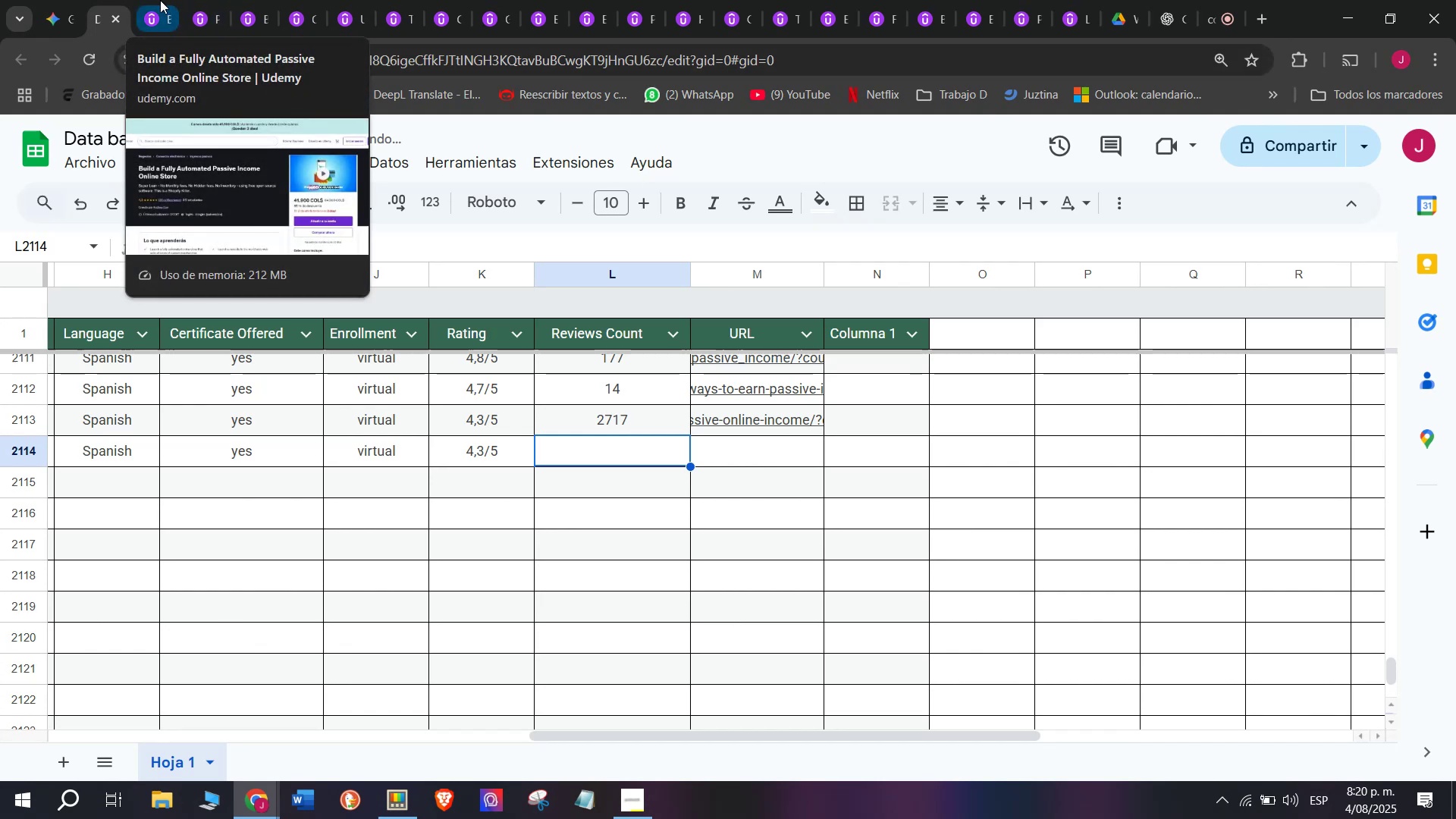 
left_click([154, 0])
 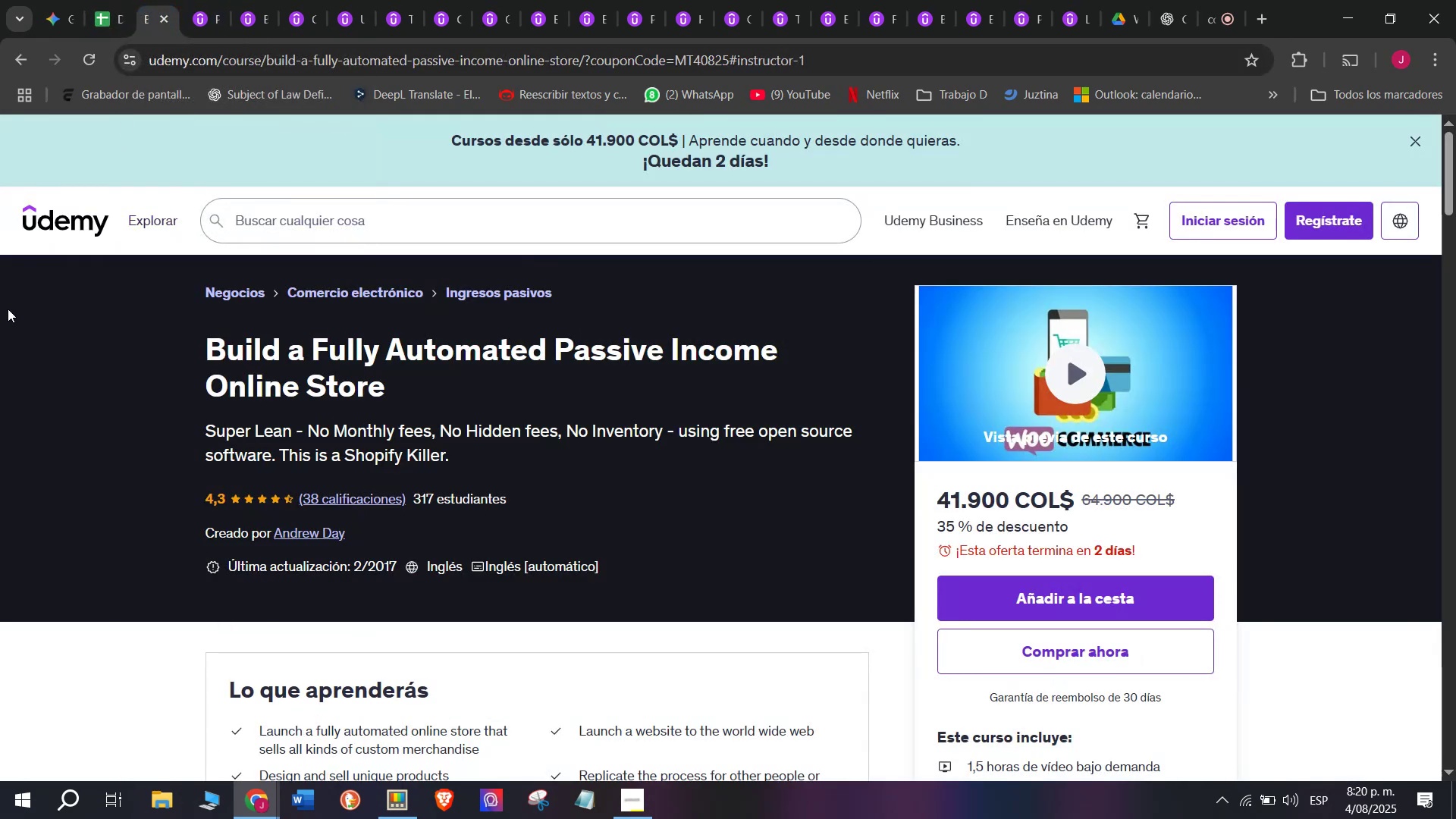 
left_click([96, 0])
 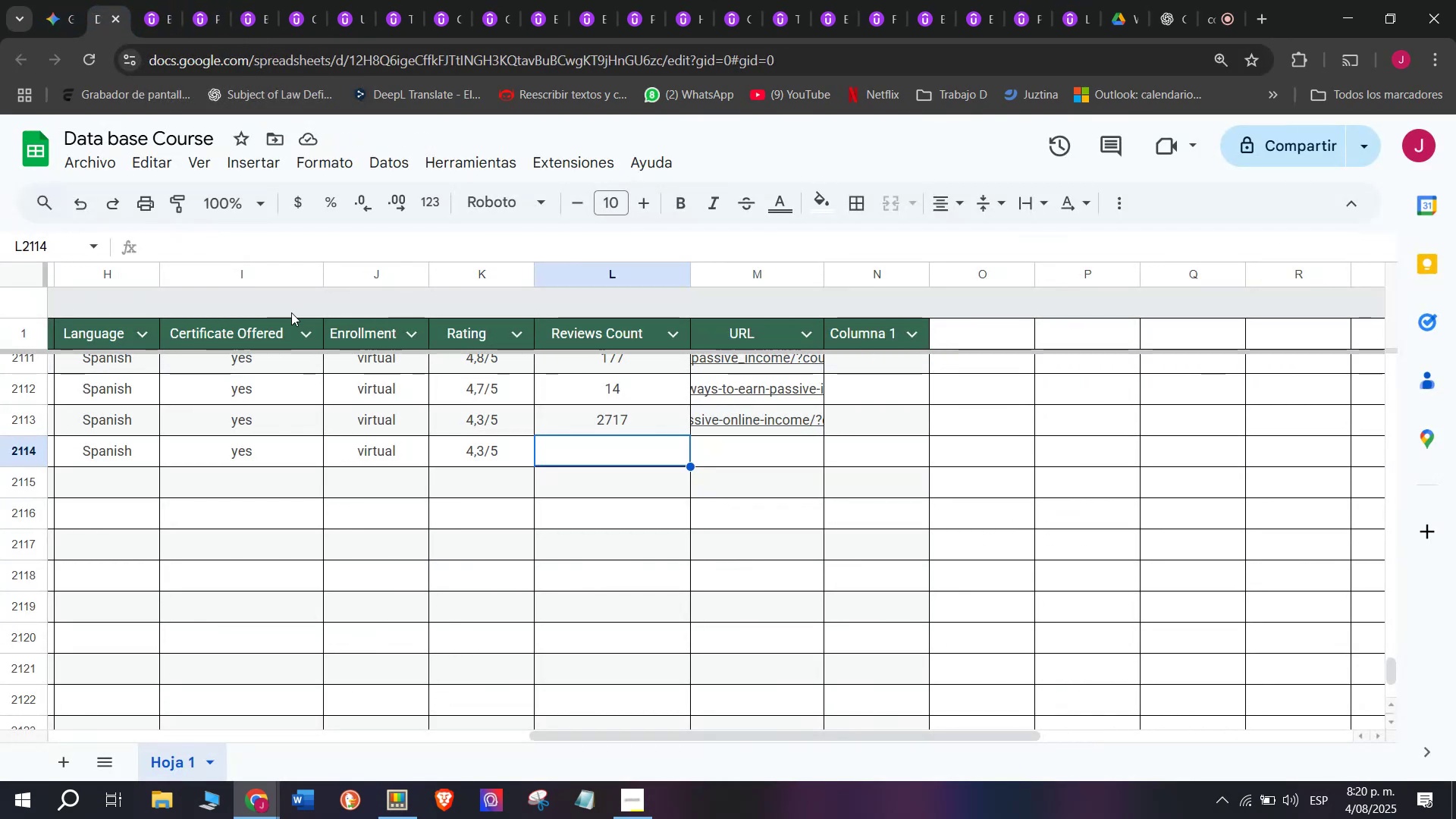 
type(38)
 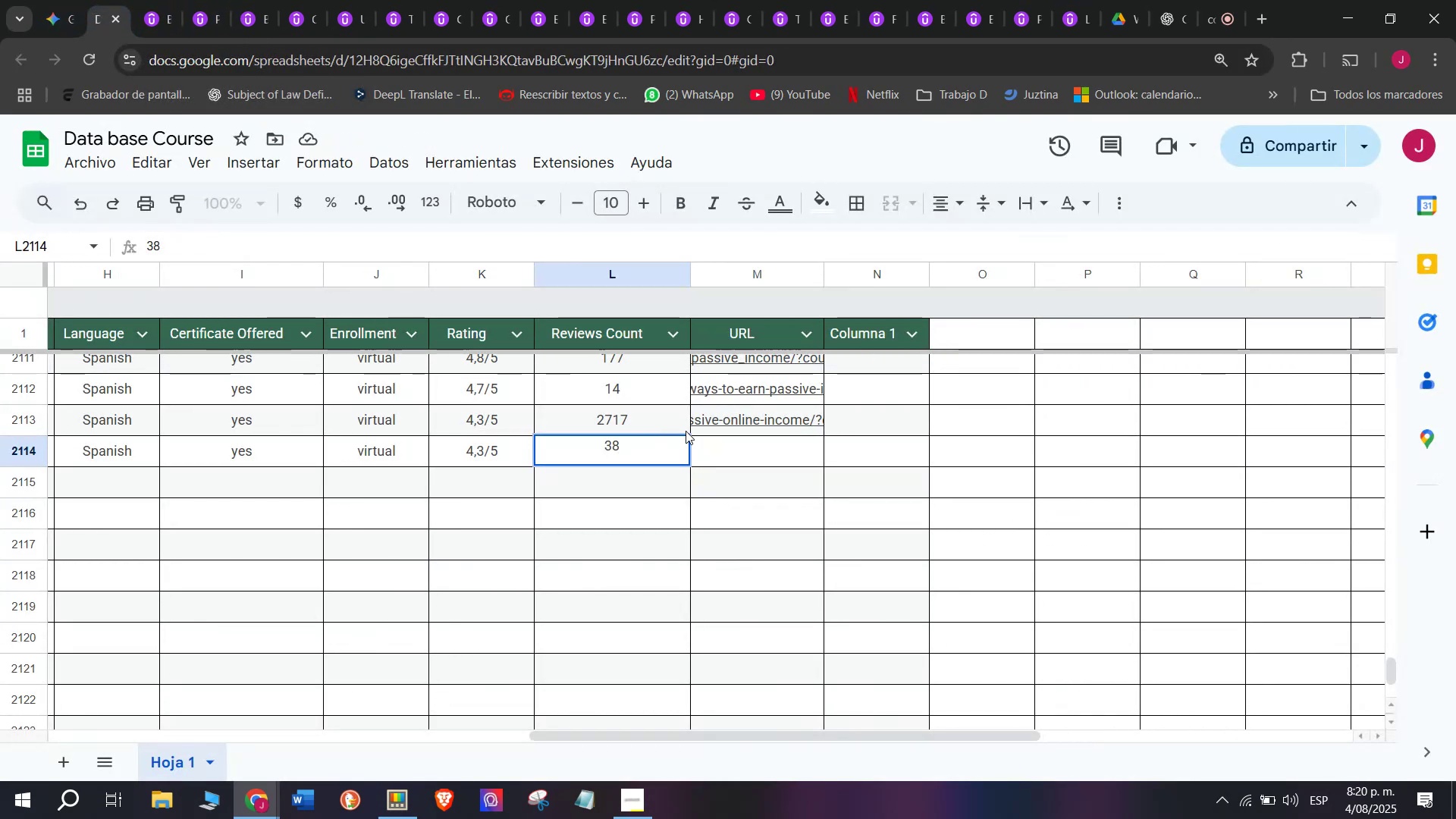 
left_click([774, 443])
 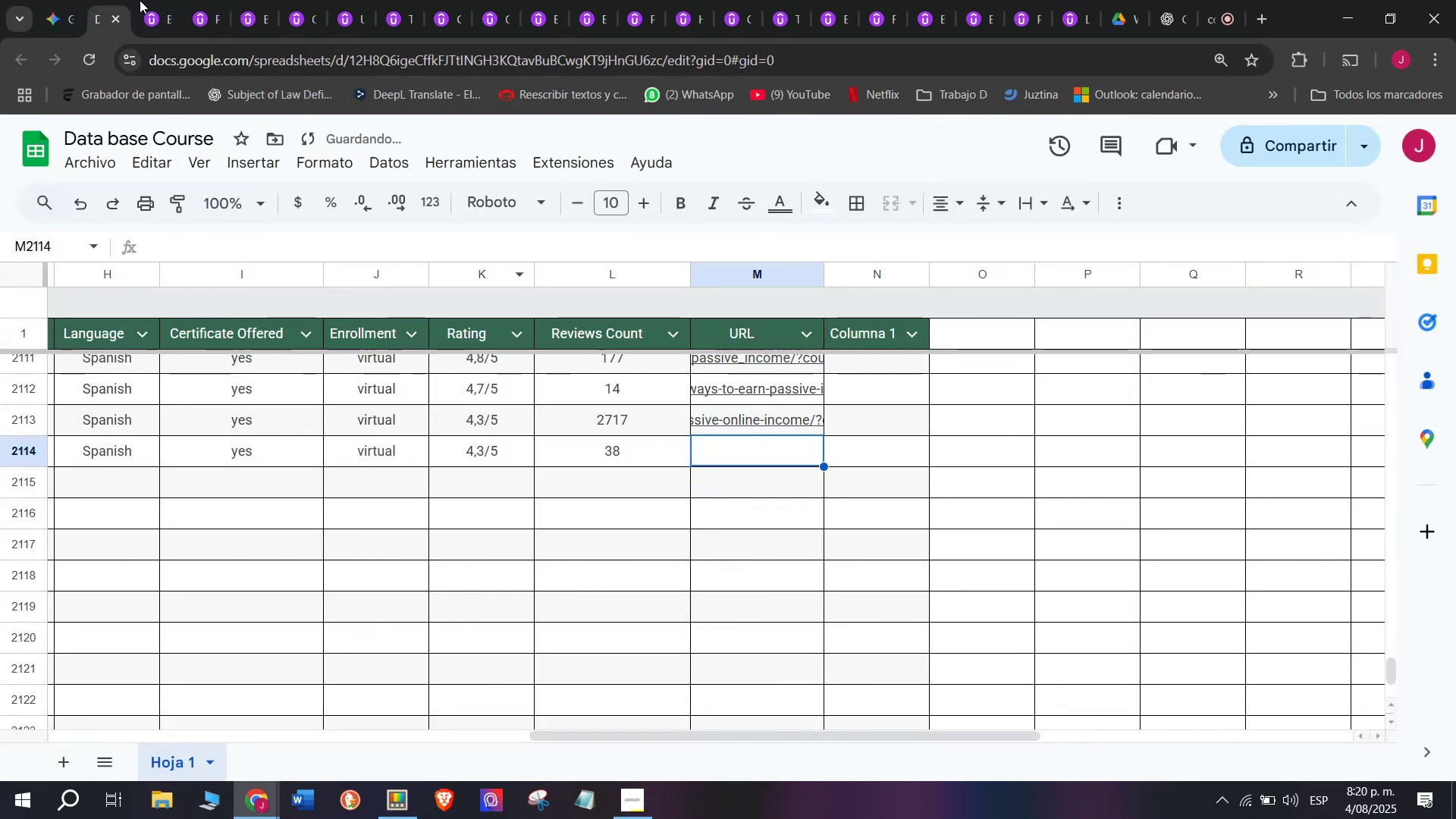 
left_click([153, 0])
 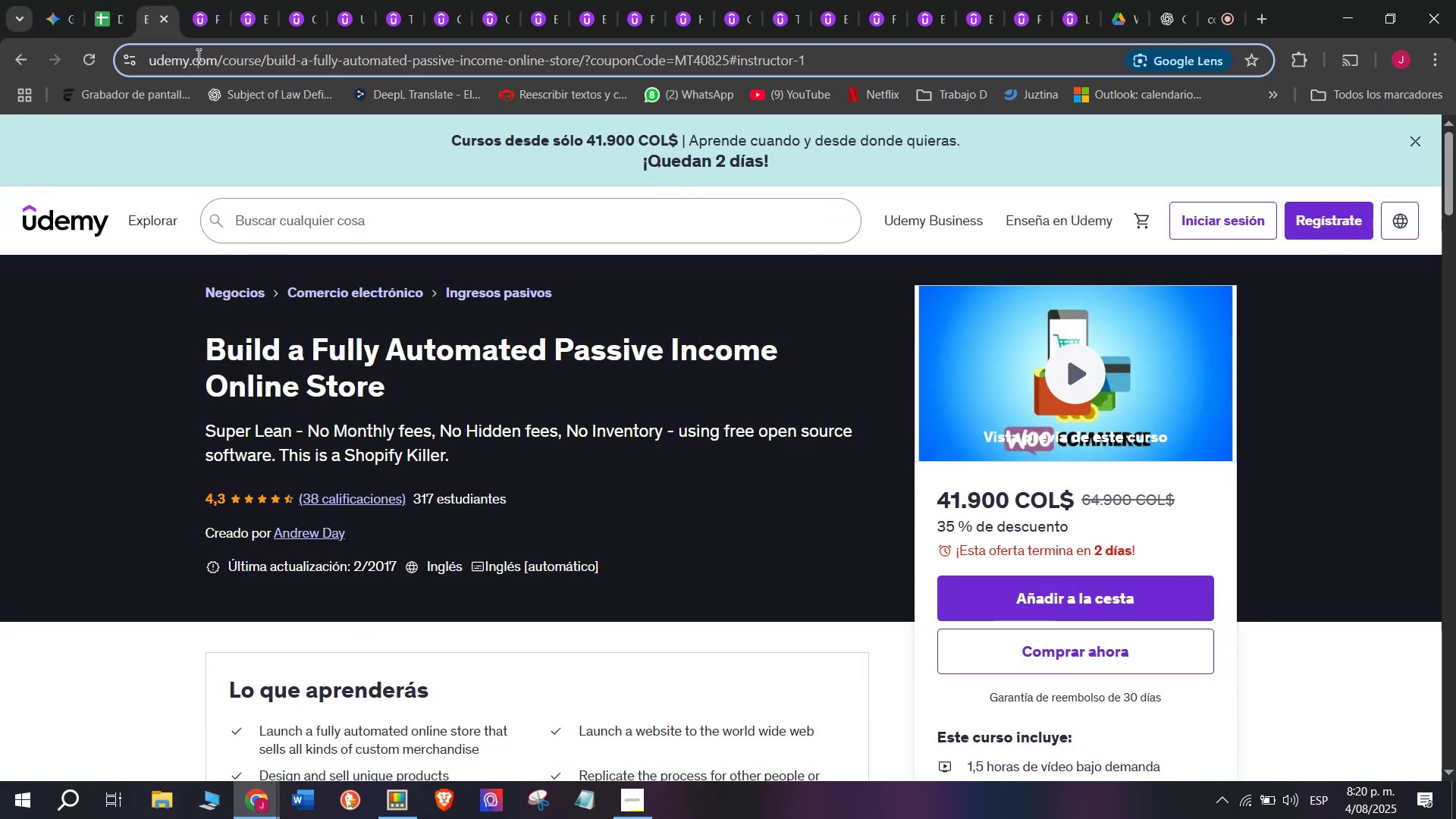 
double_click([197, 55])
 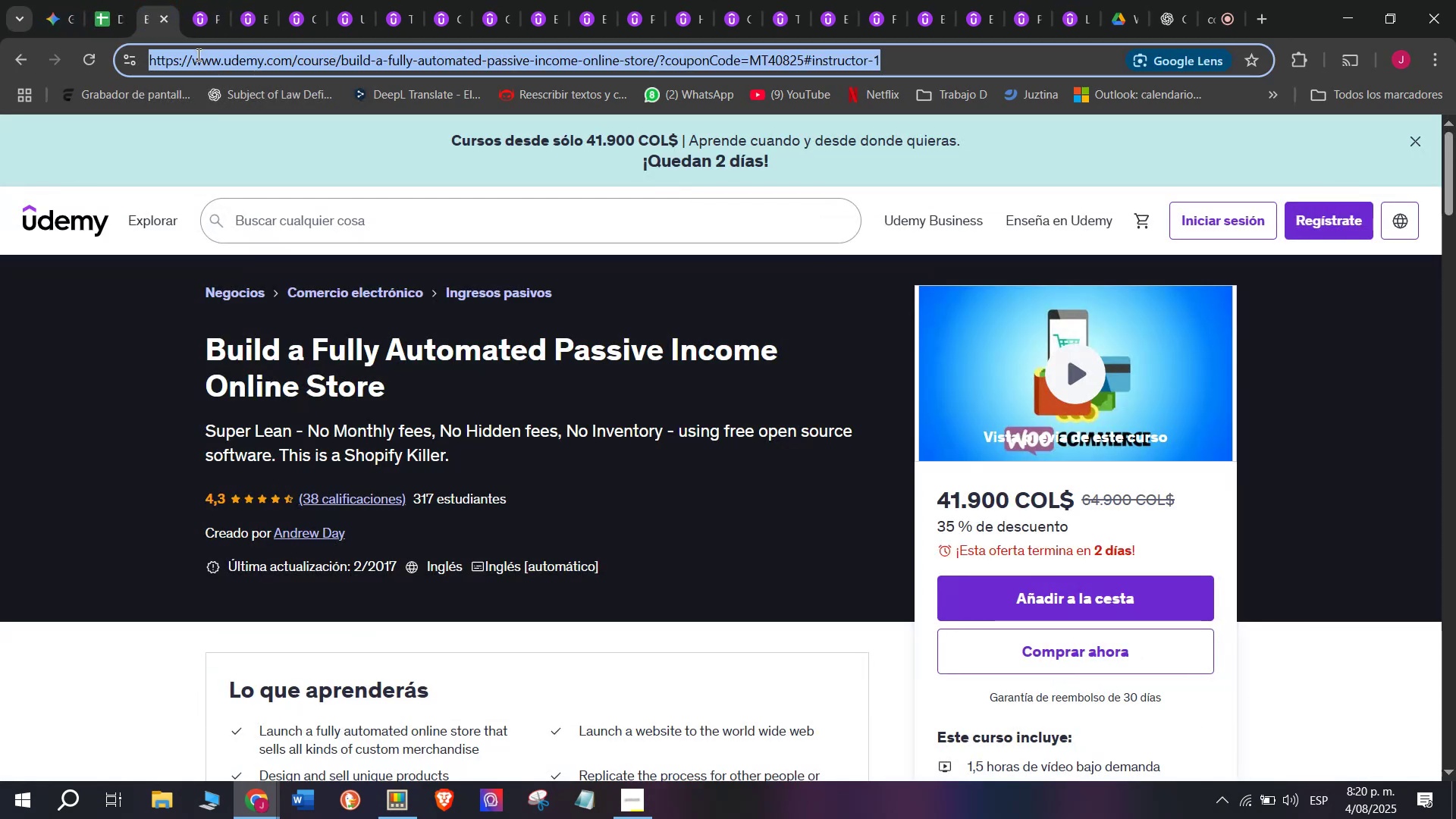 
triple_click([197, 55])
 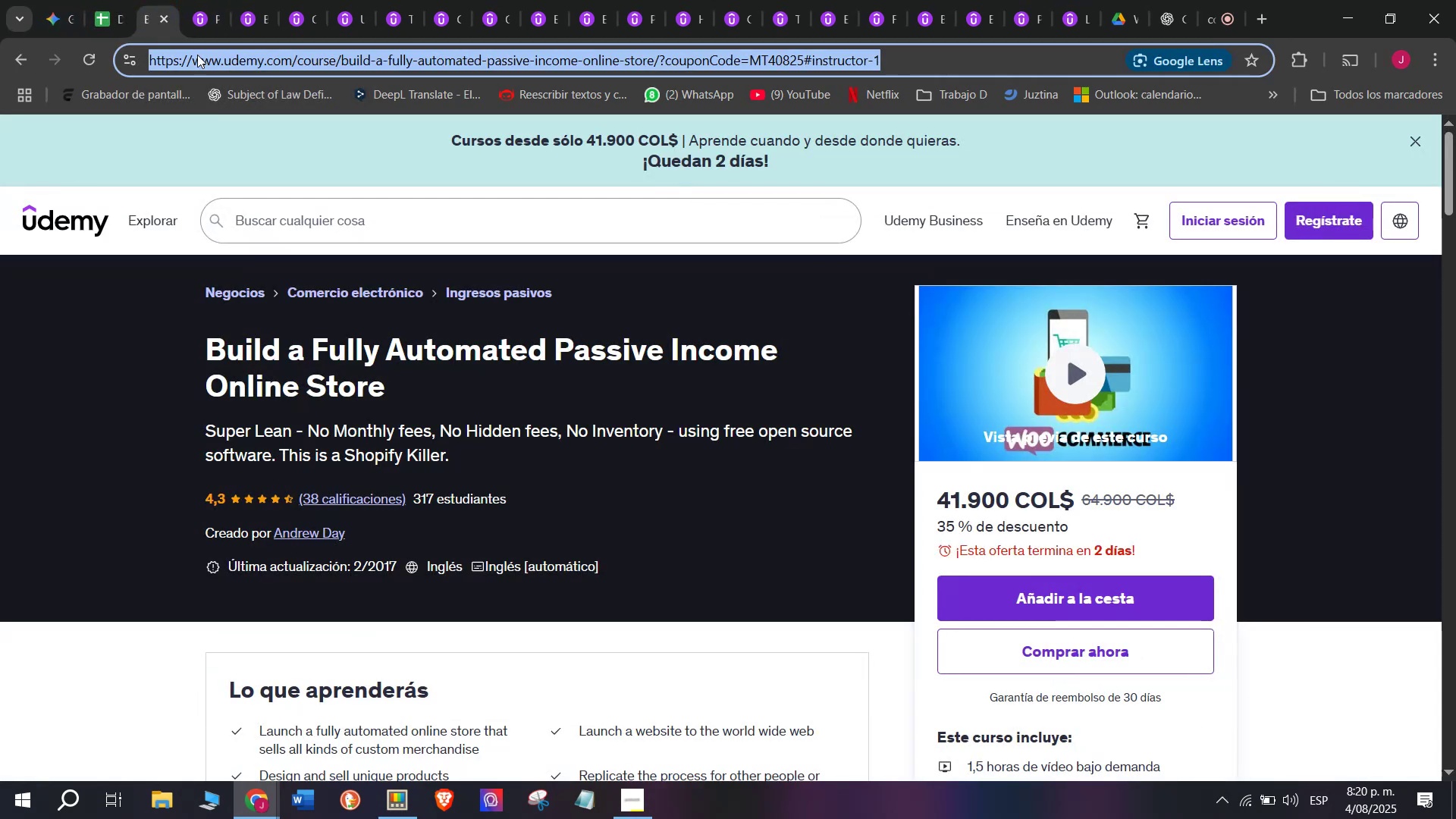 
key(Control+ControlLeft)
 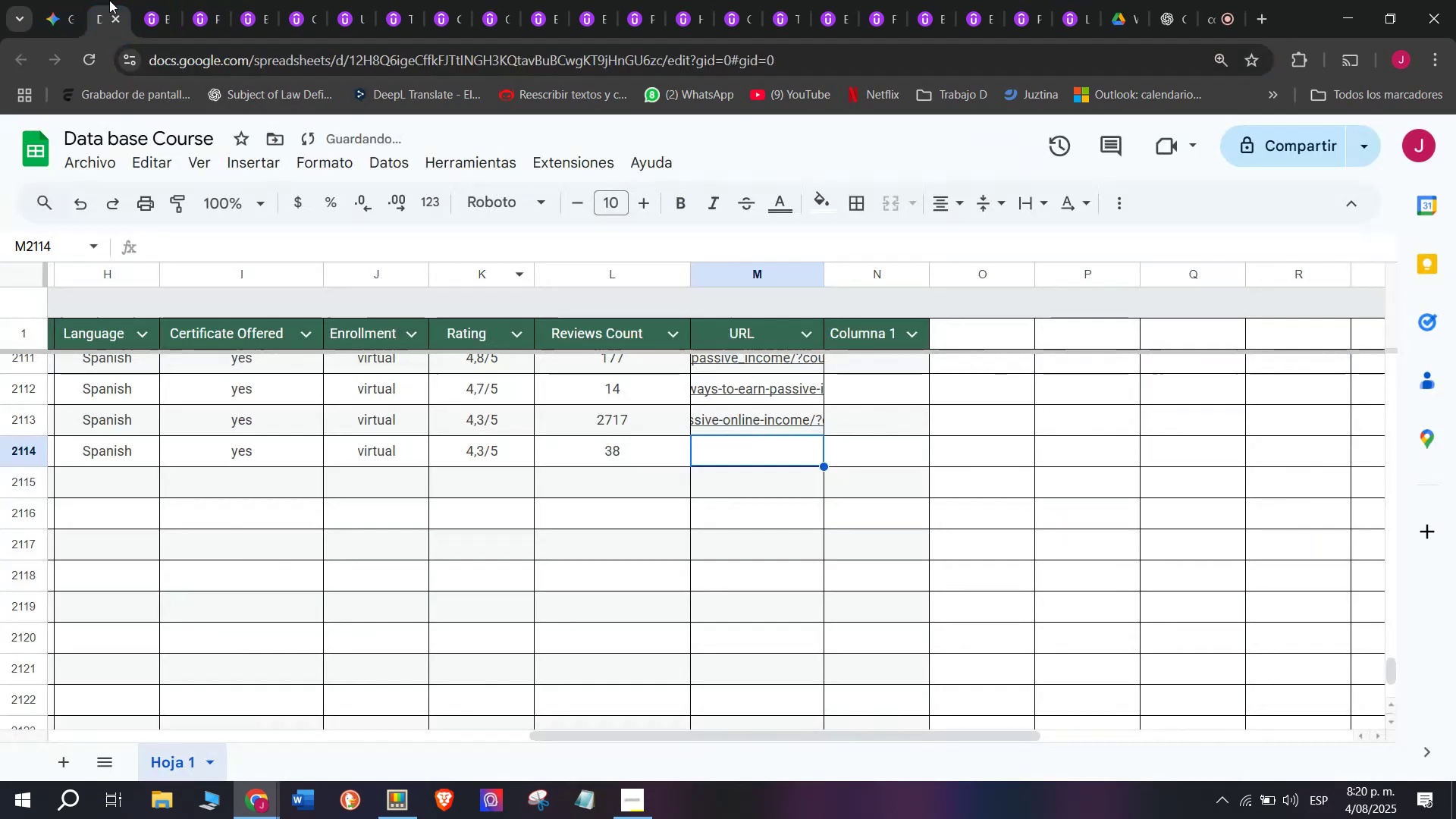 
key(Break)
 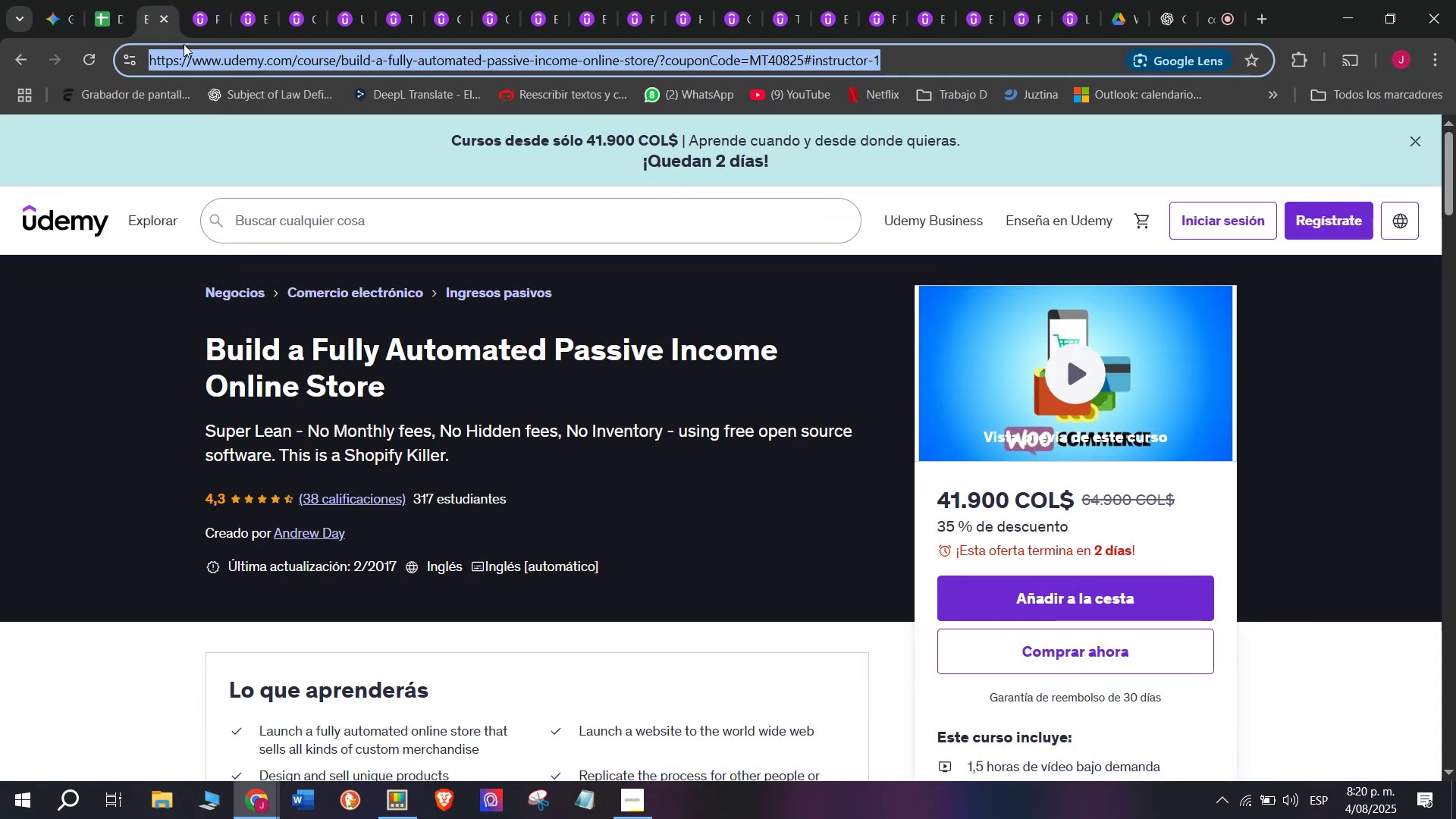 
key(Control+C)
 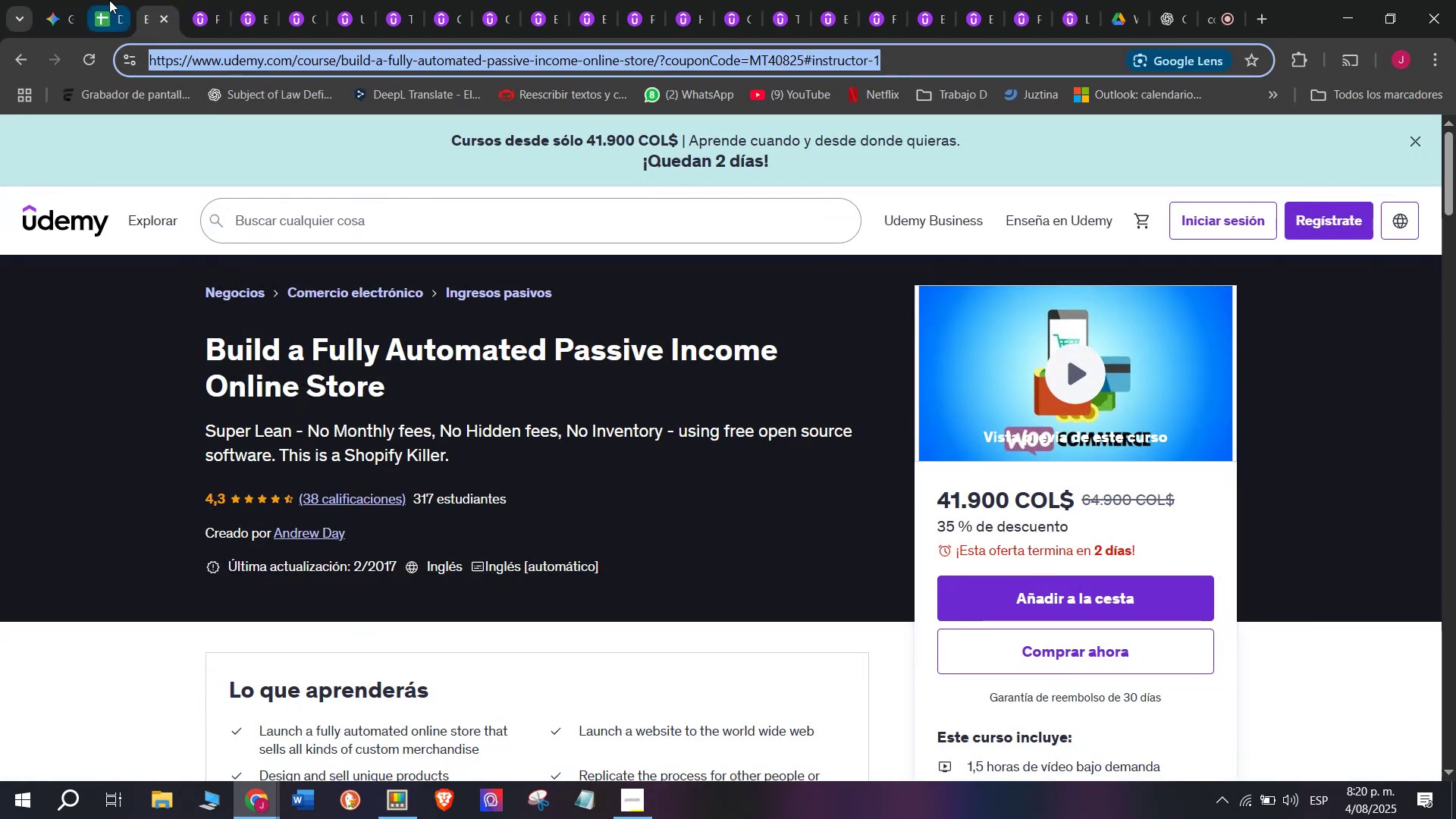 
left_click([109, 0])
 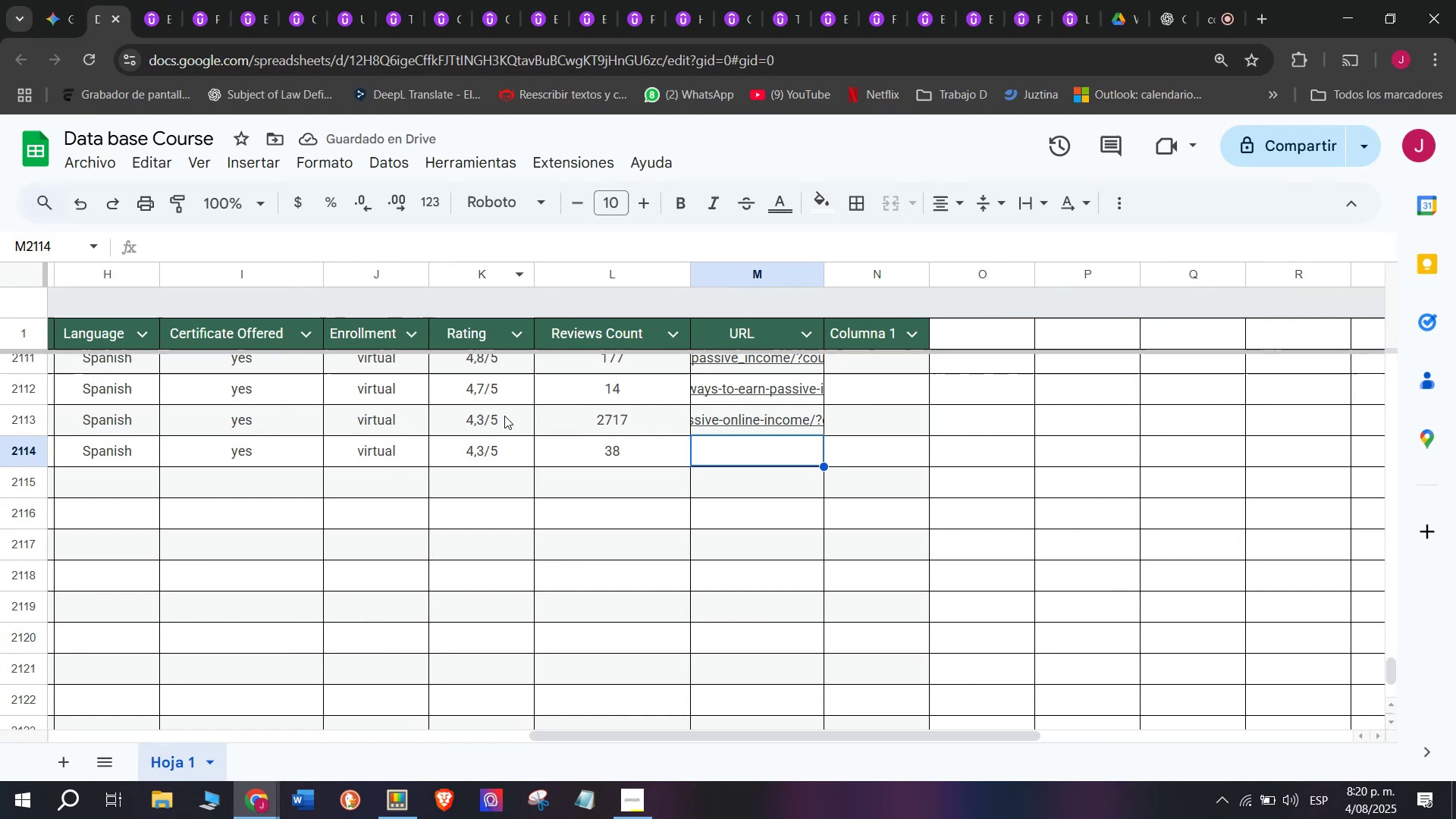 
key(Control+ControlLeft)
 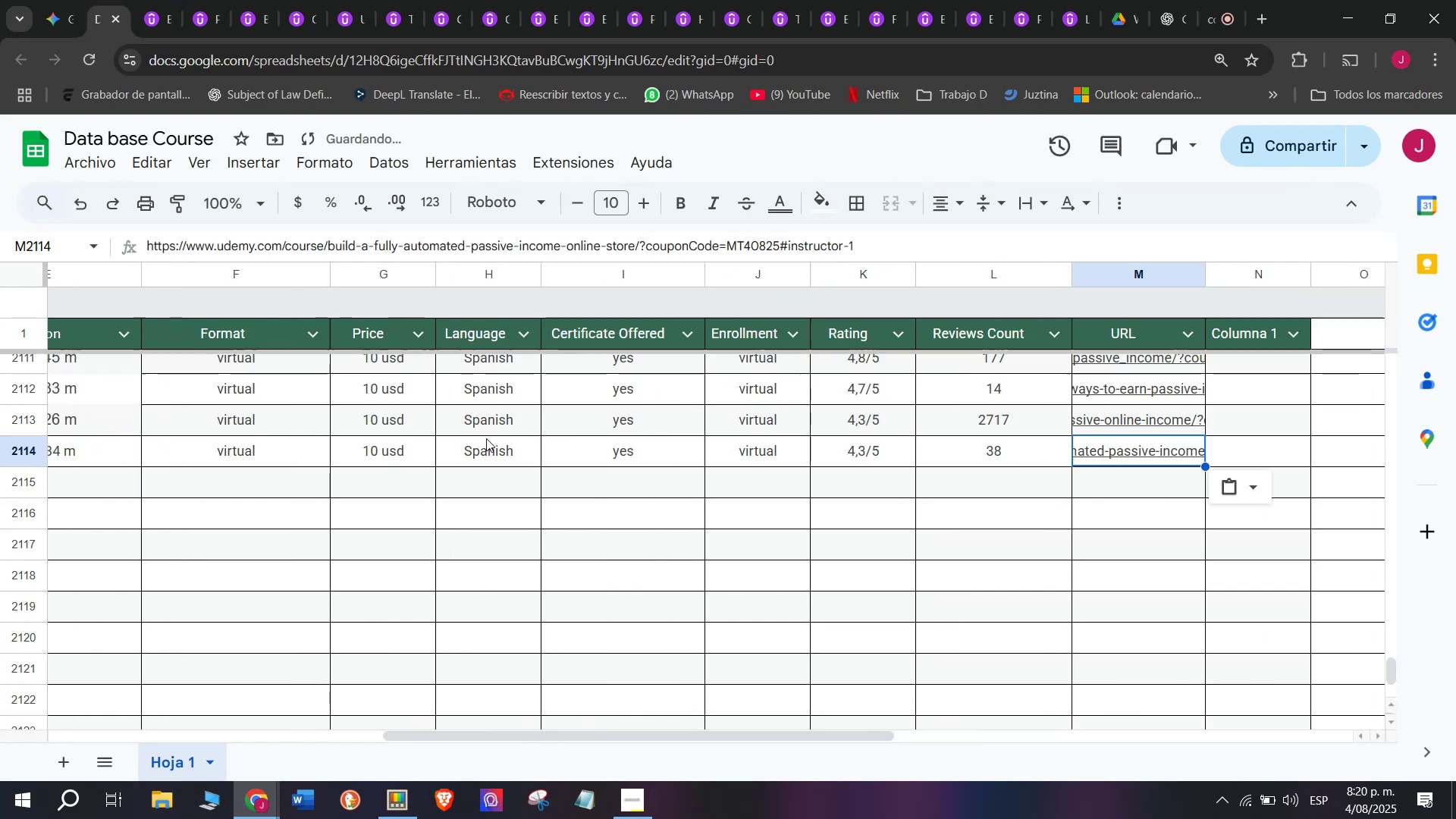 
key(Z)
 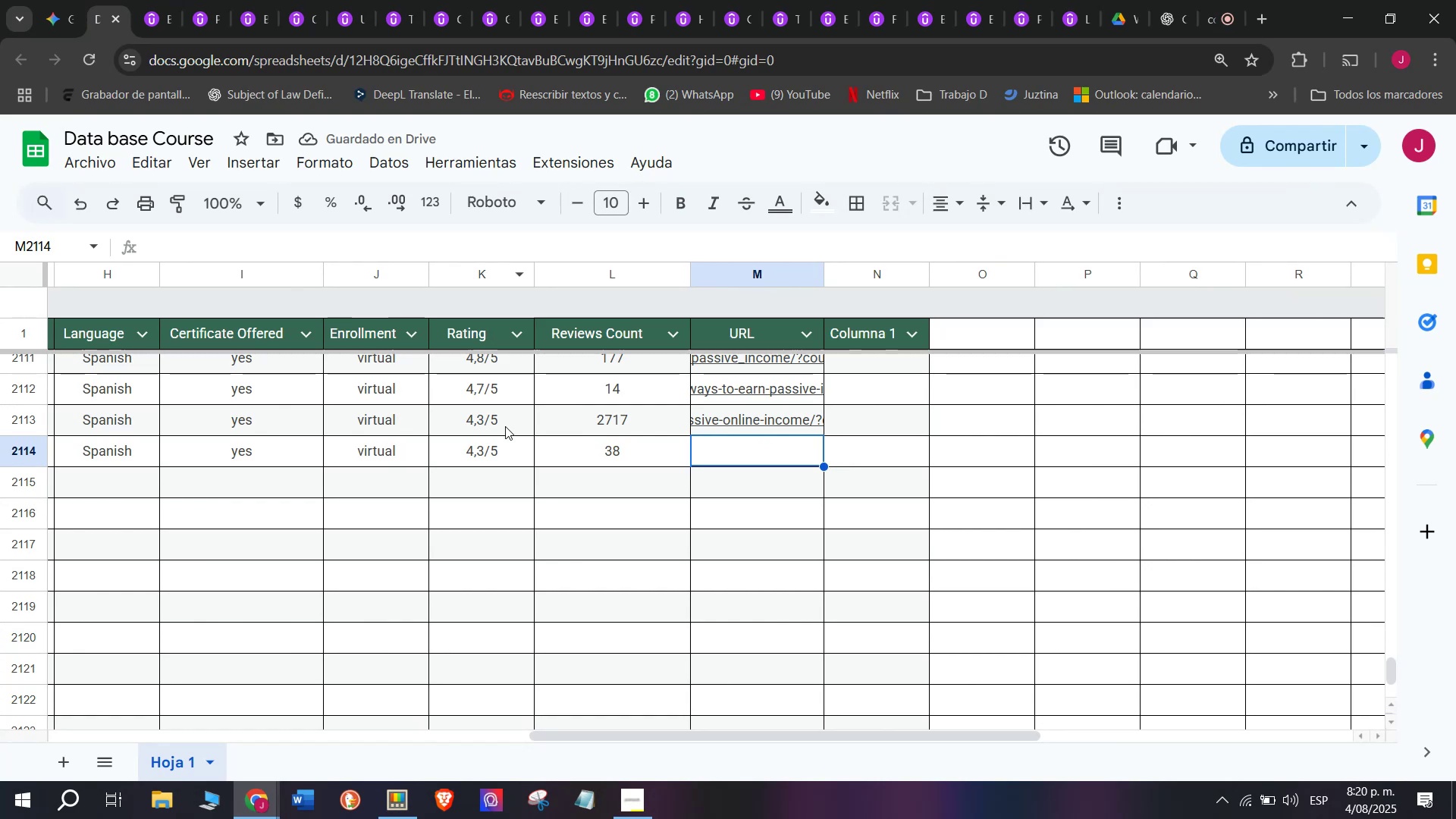 
key(Control+V)
 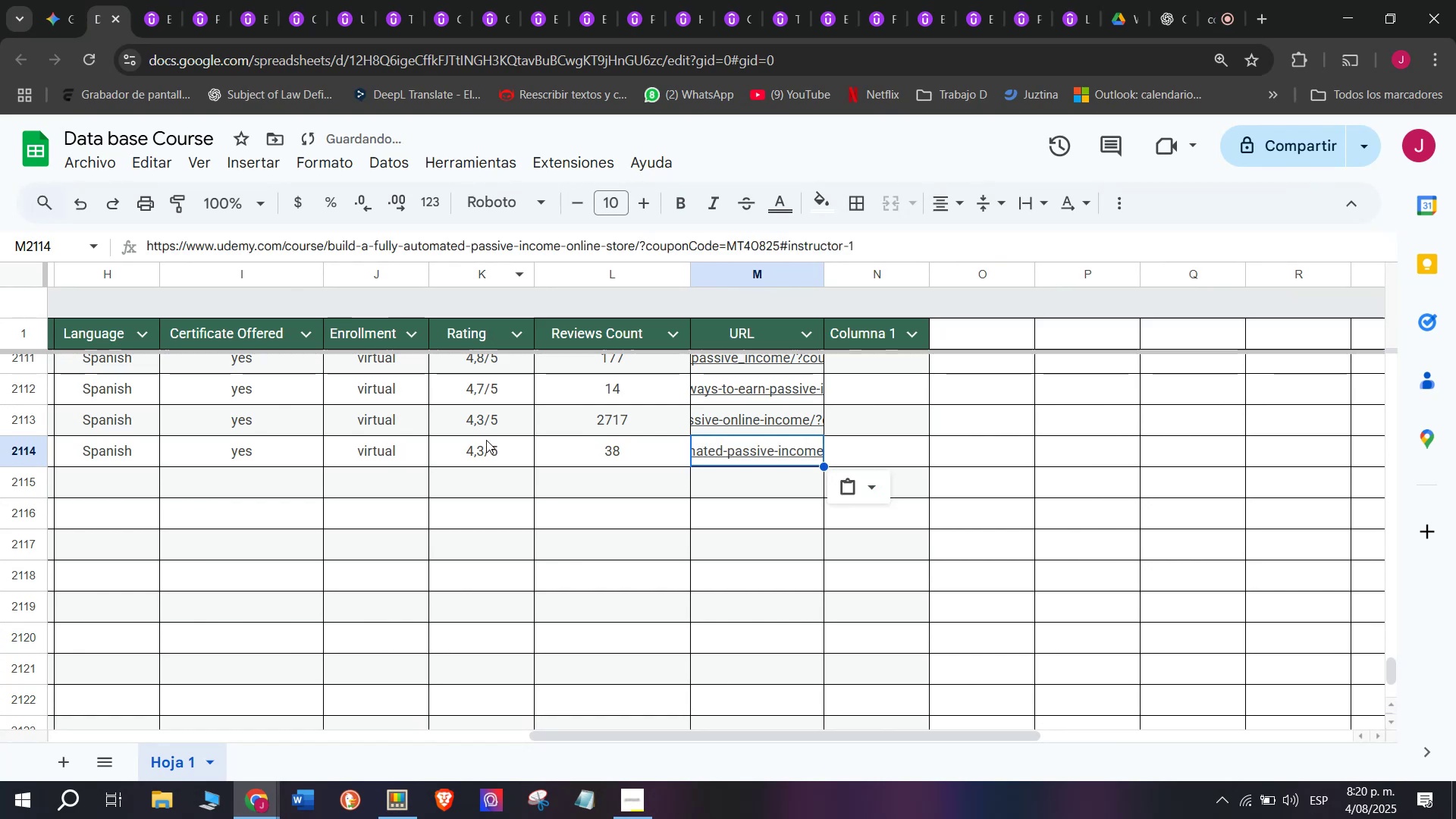 
scroll: coordinate [213, 460], scroll_direction: up, amount: 3.0
 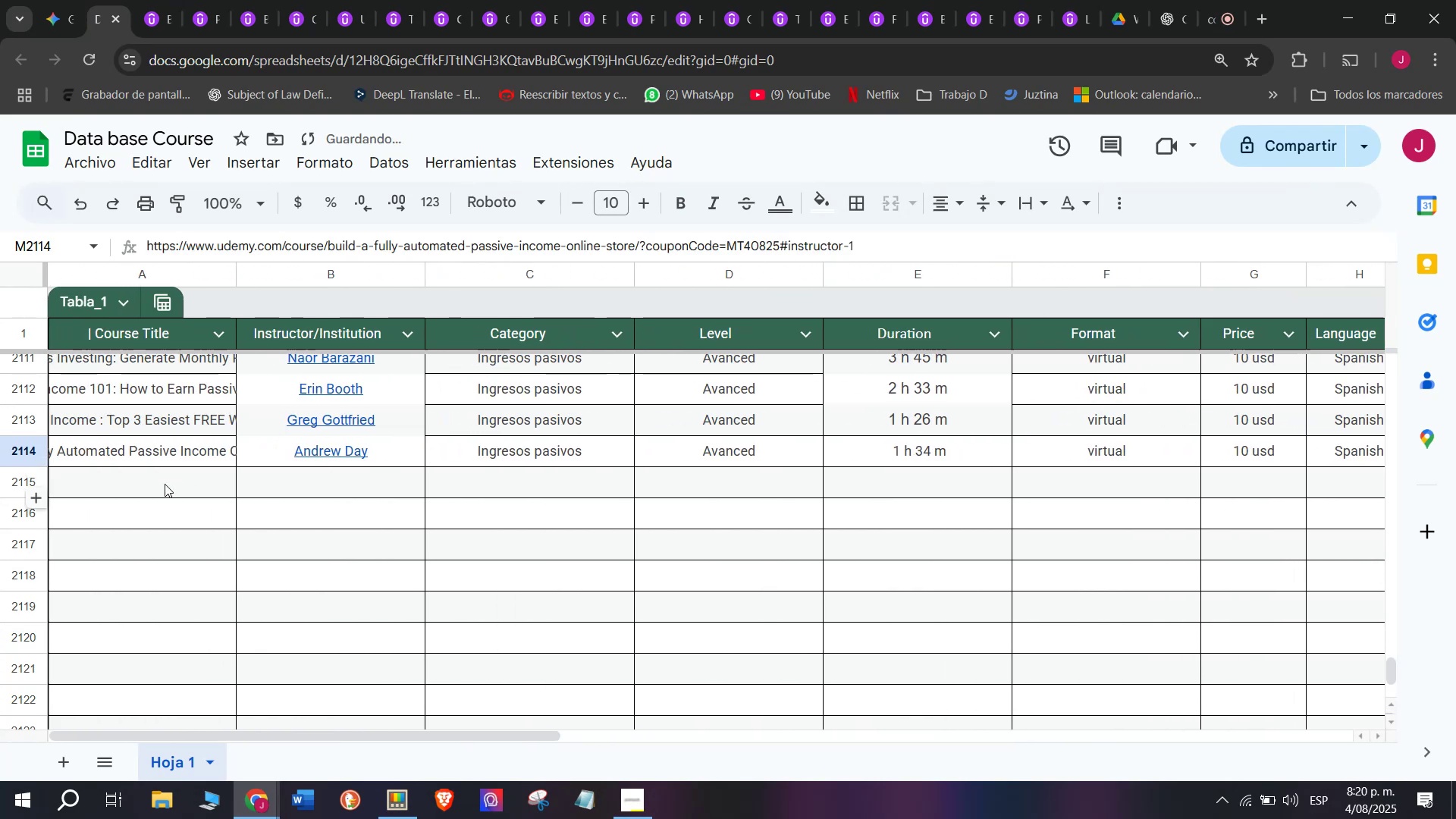 
left_click([165, 482])
 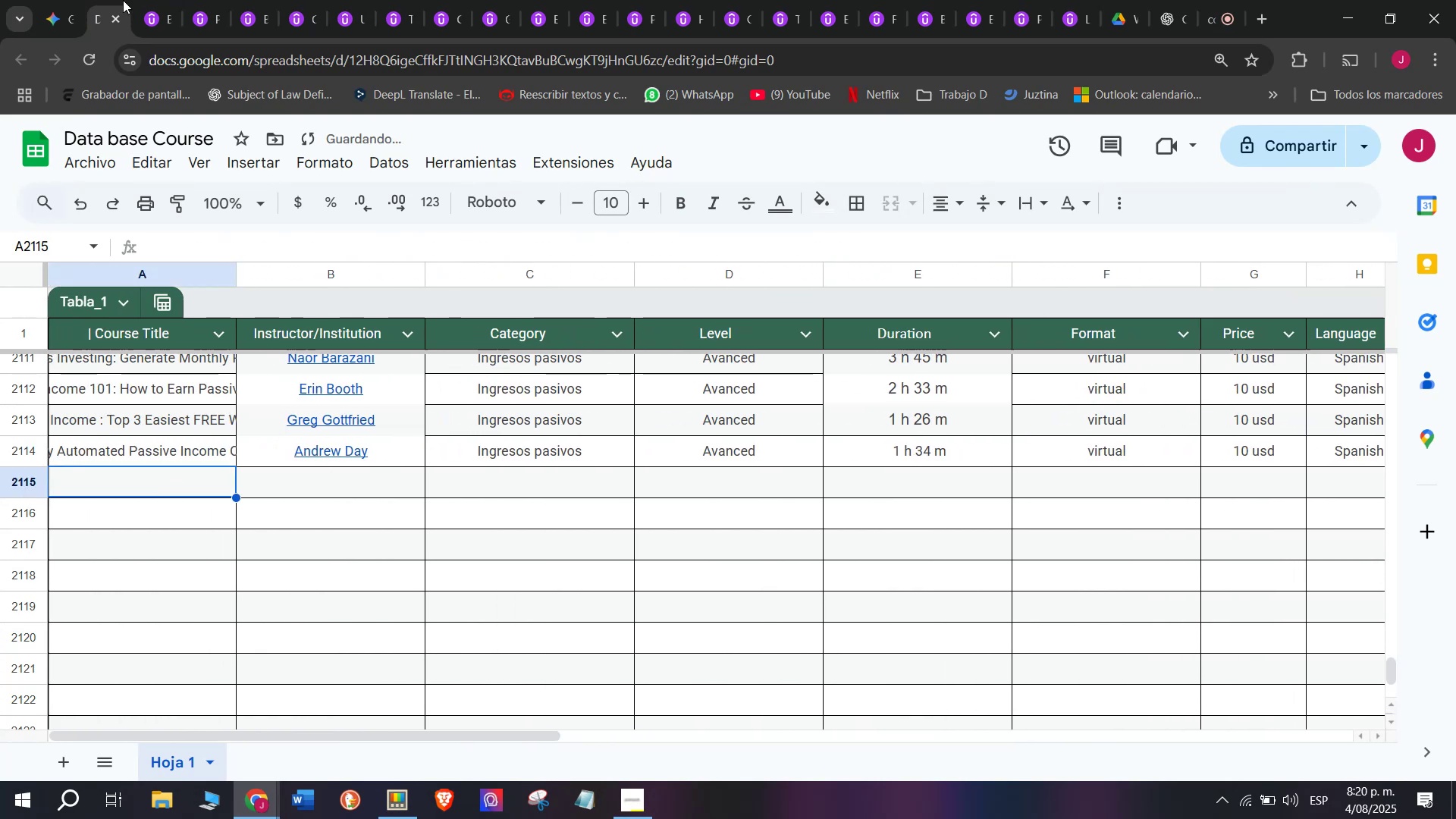 
left_click([144, 0])
 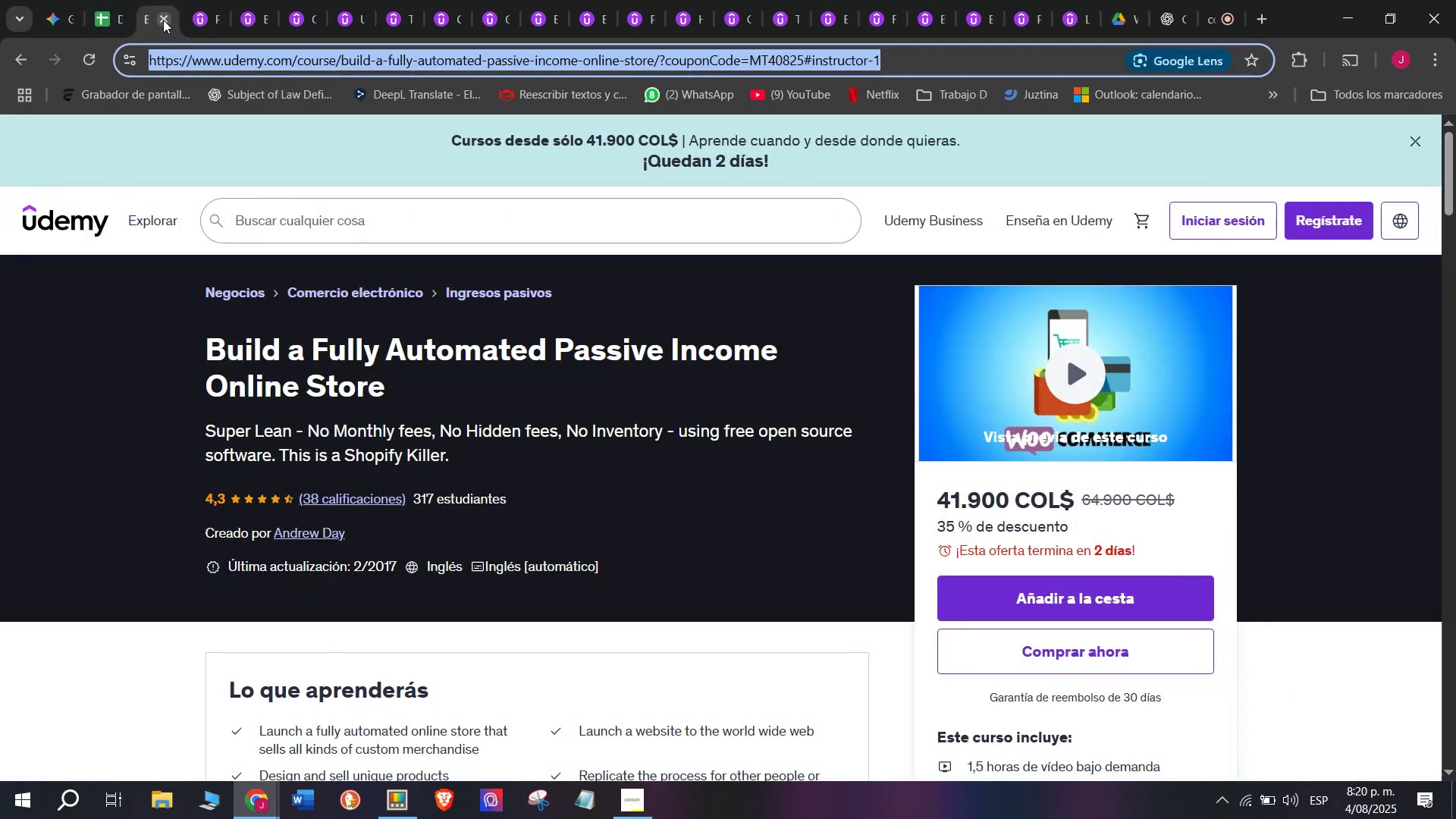 
left_click([163, 20])
 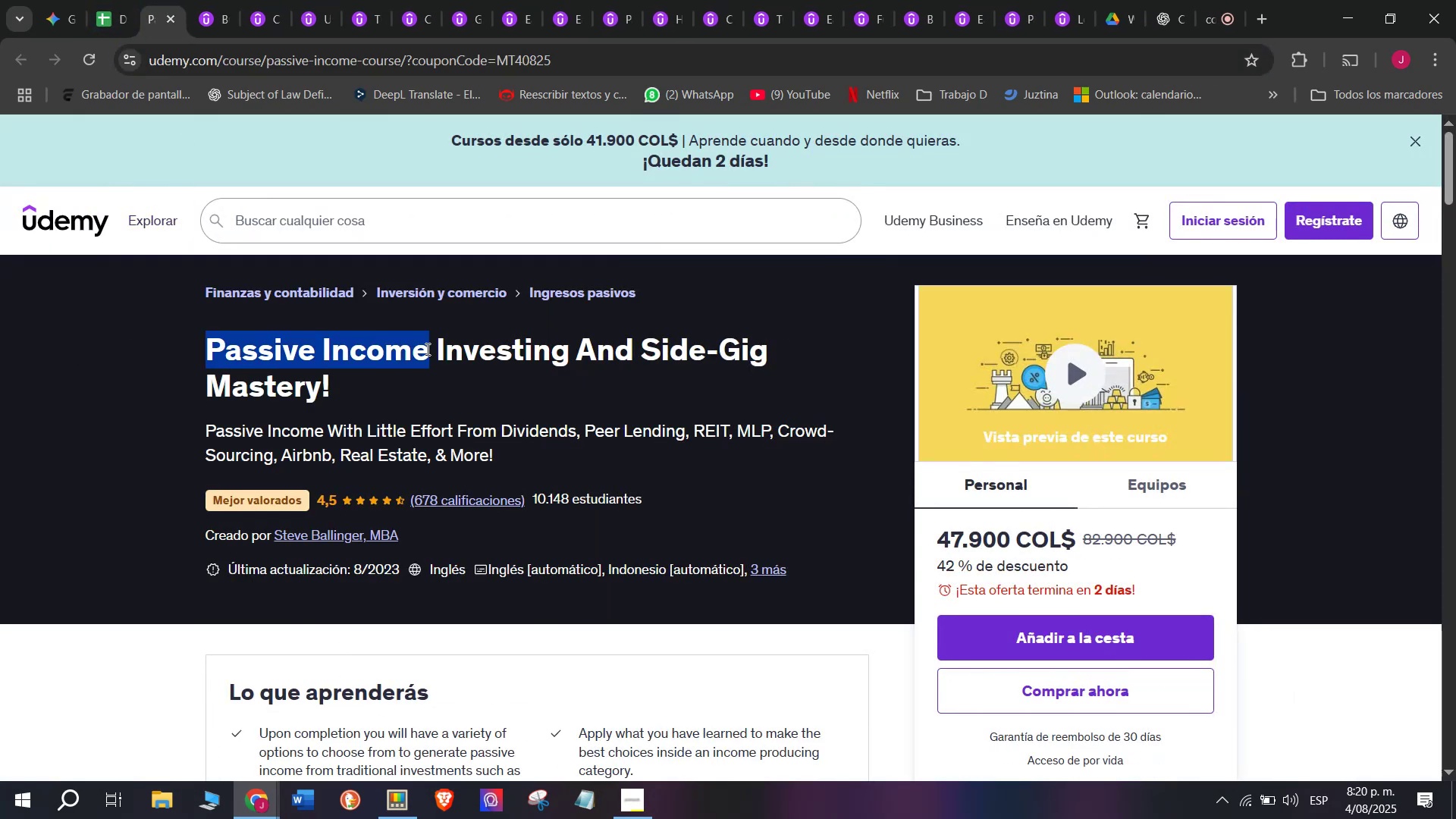 
key(Break)
 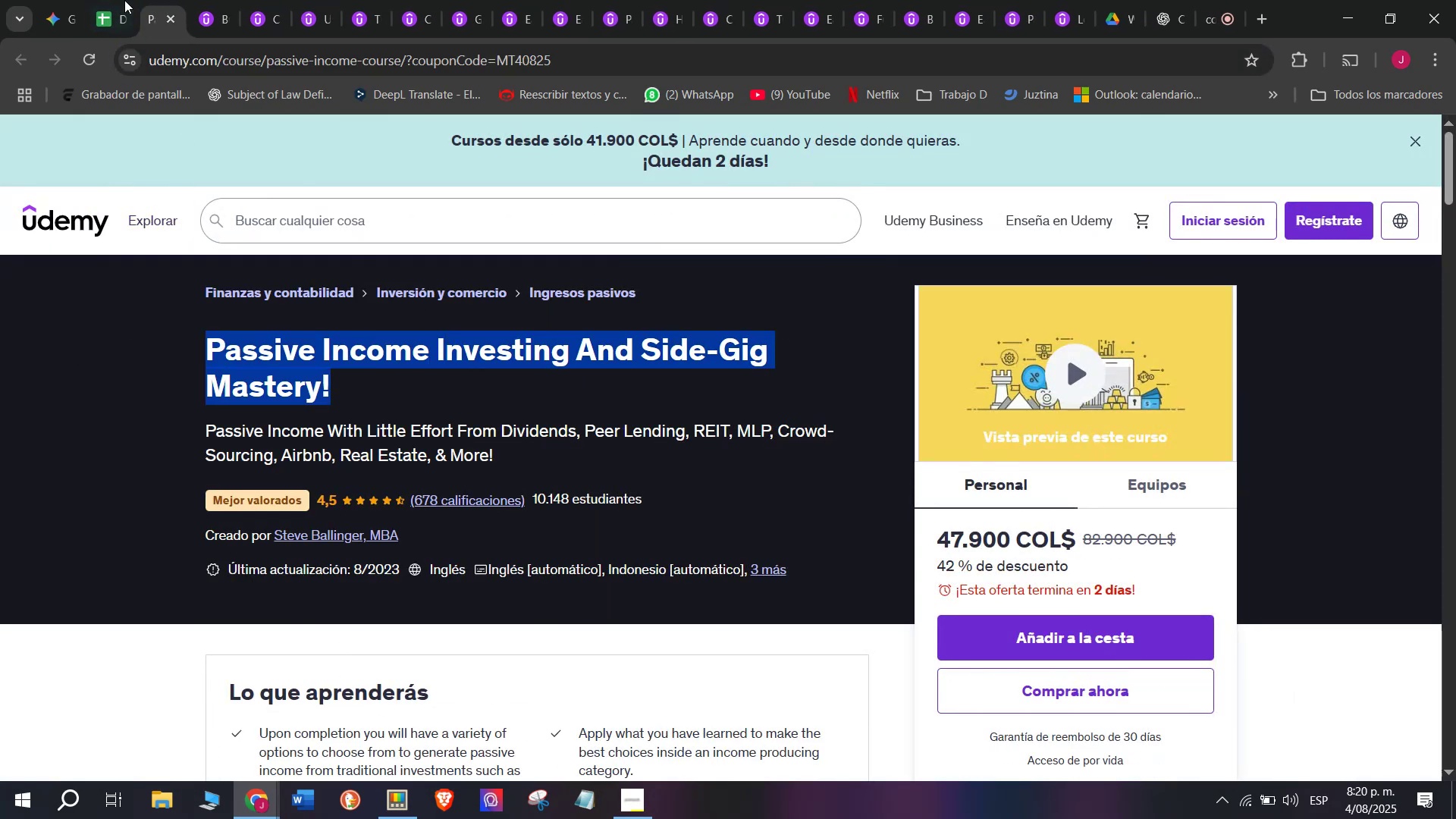 
key(Control+ControlLeft)
 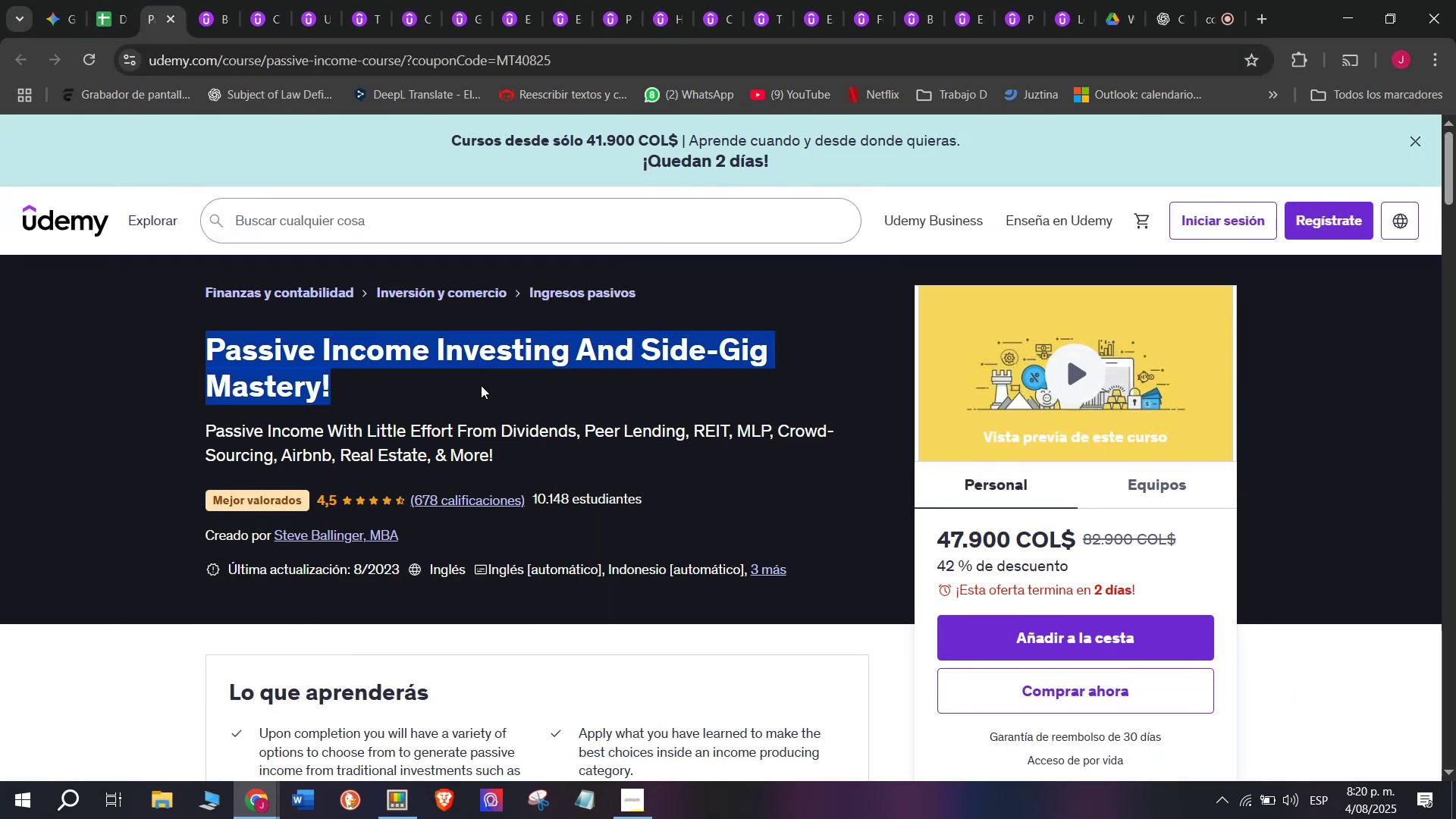 
key(Control+C)
 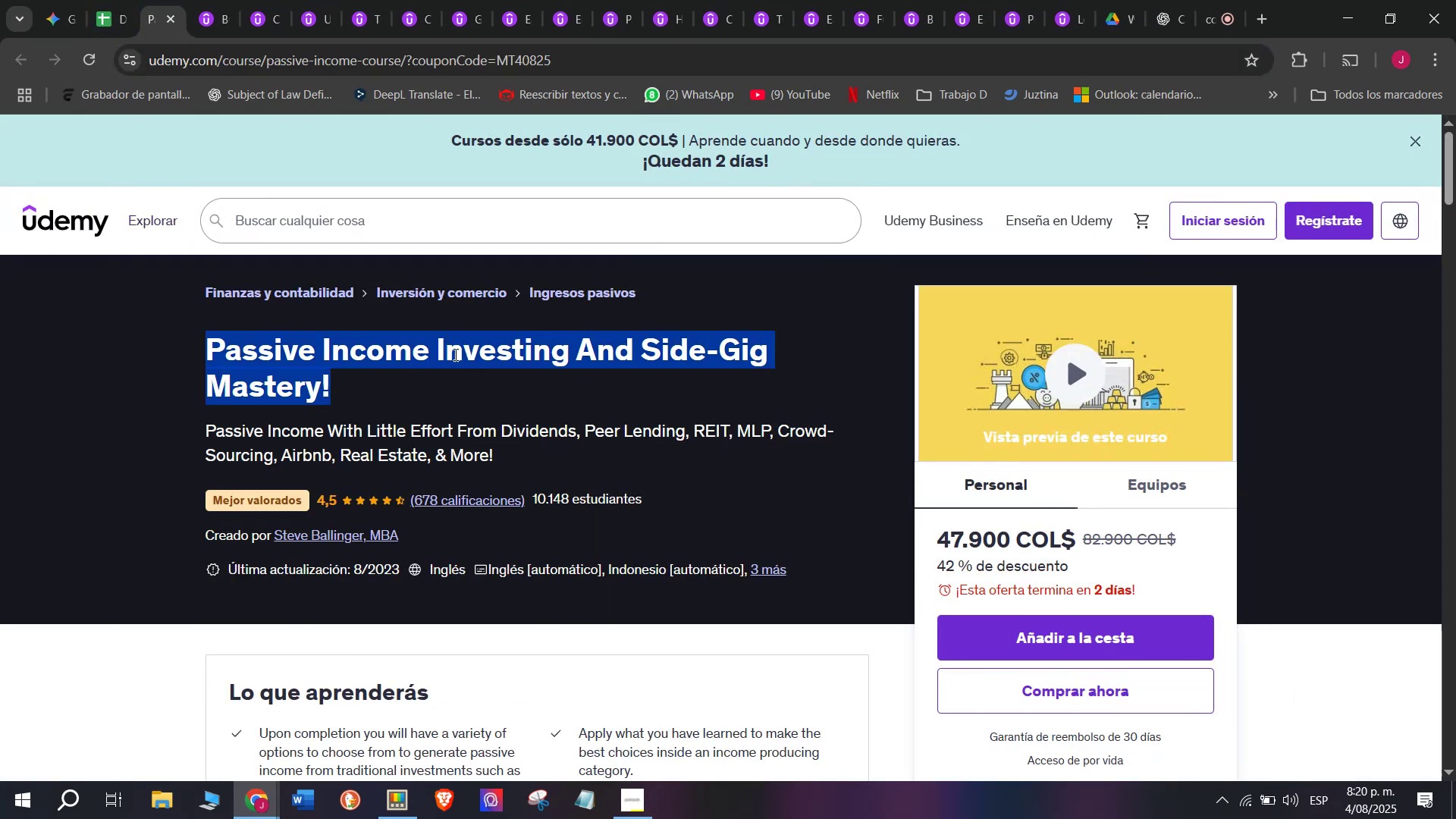 
key(Break)
 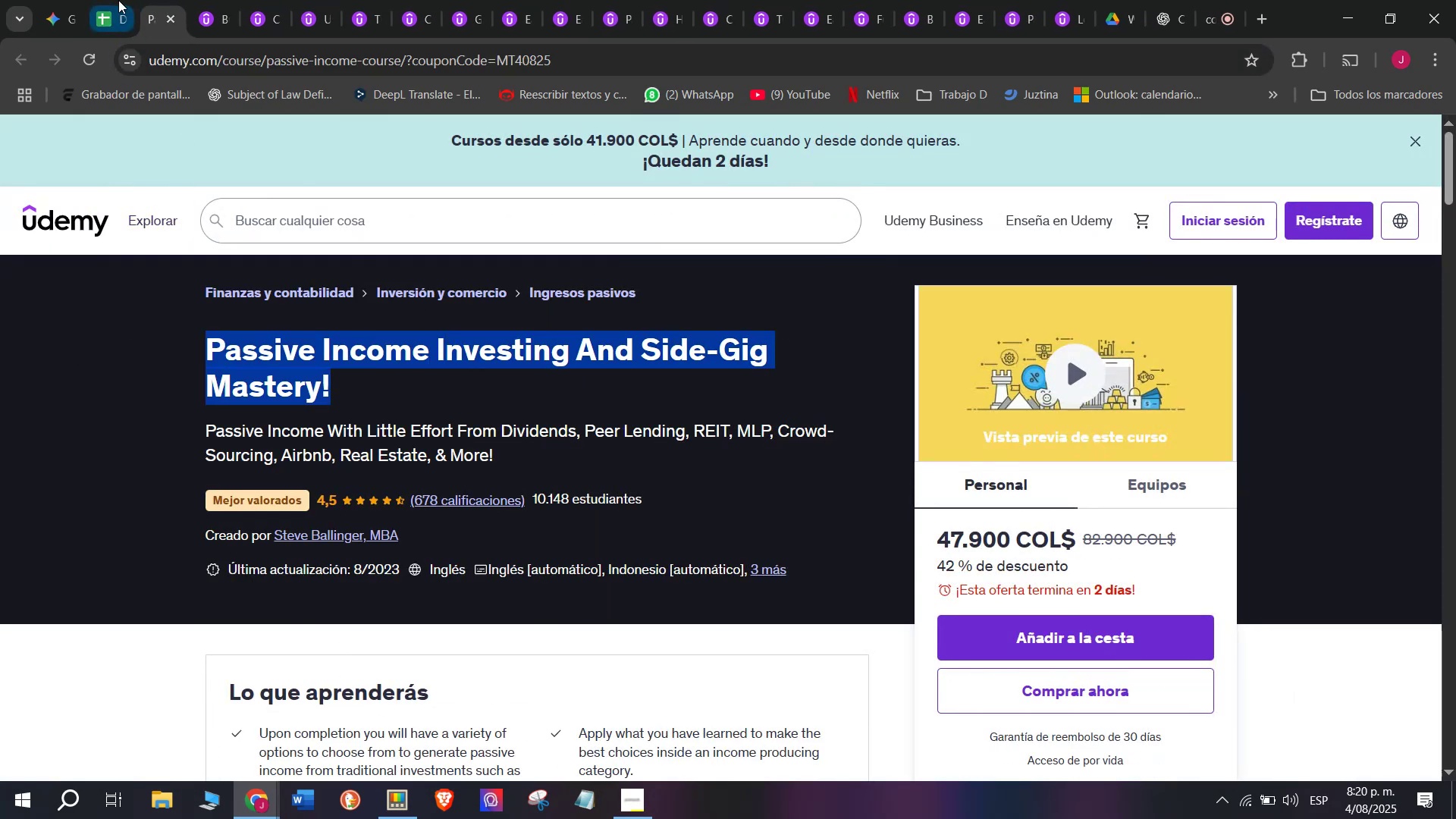 
key(Control+ControlLeft)
 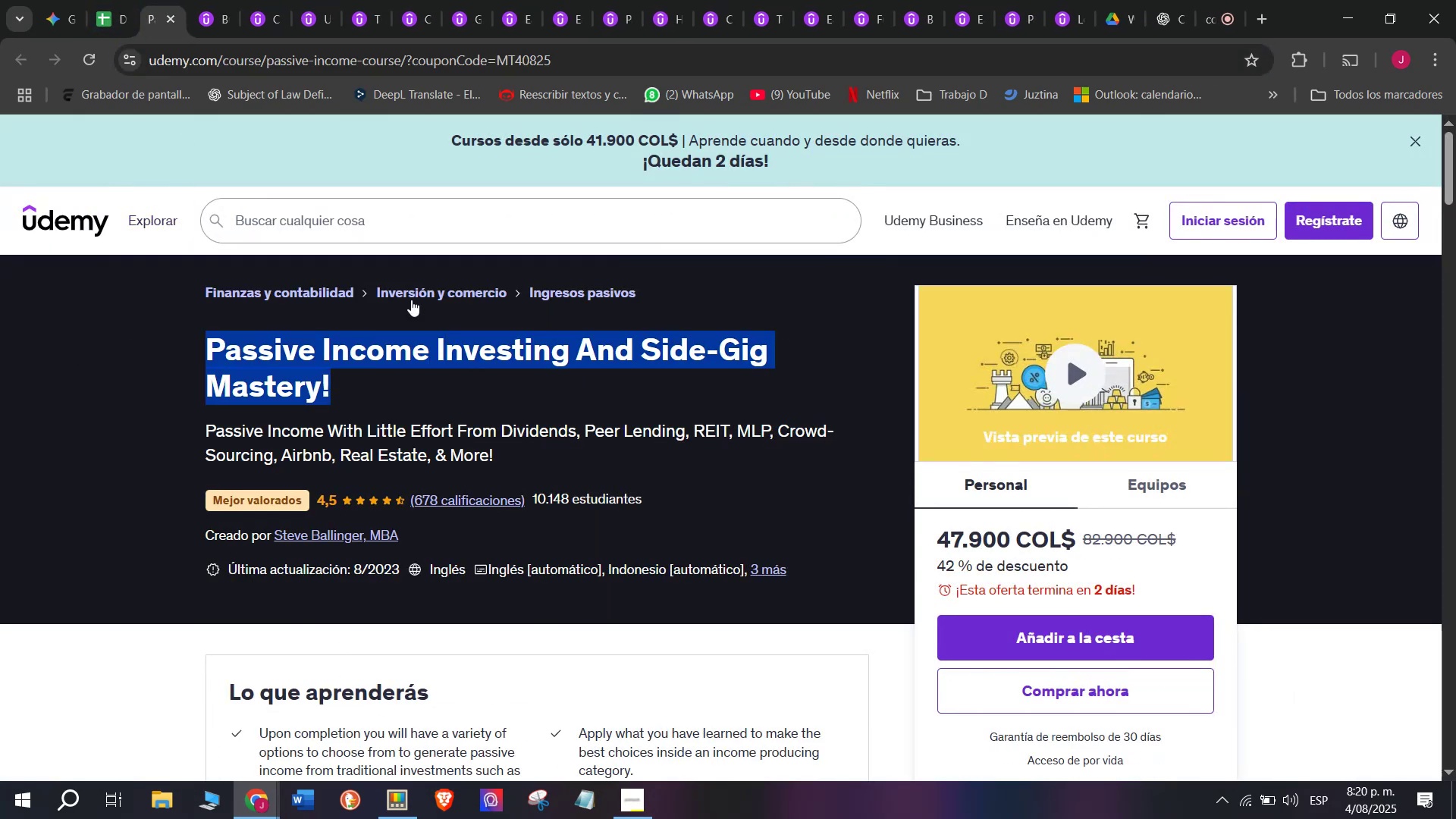 
key(Control+C)
 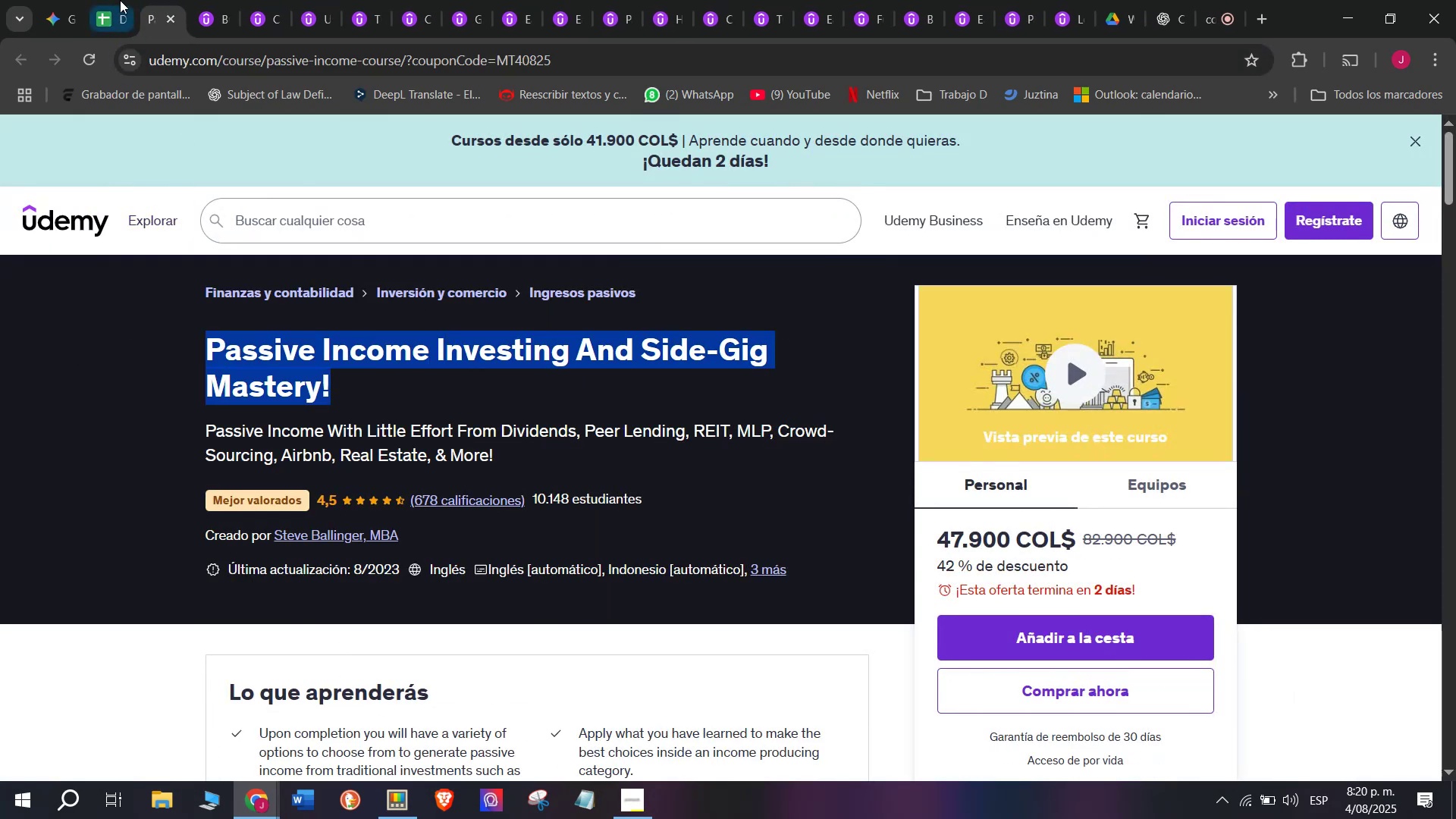 
left_click([118, 0])
 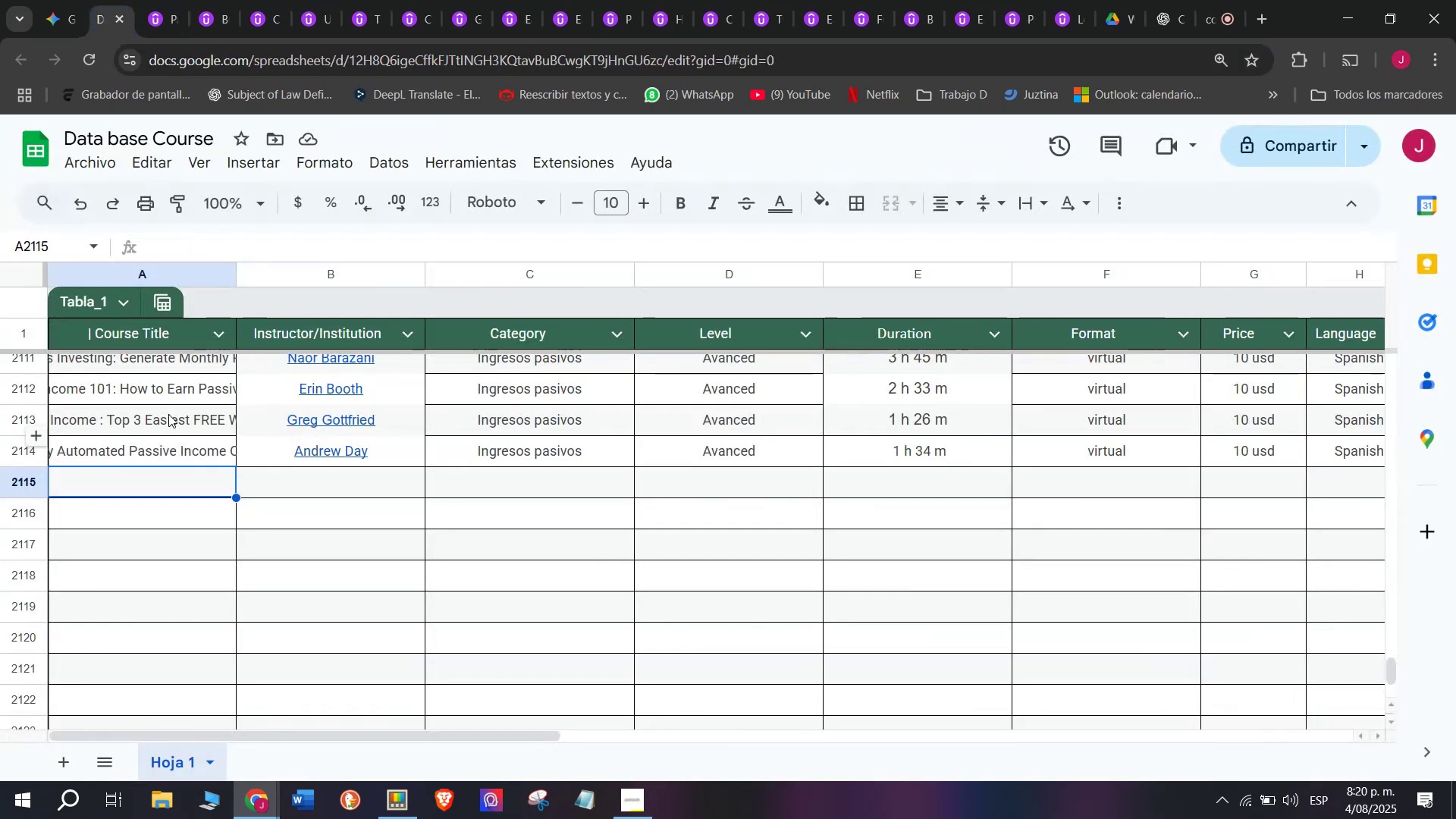 
key(Z)
 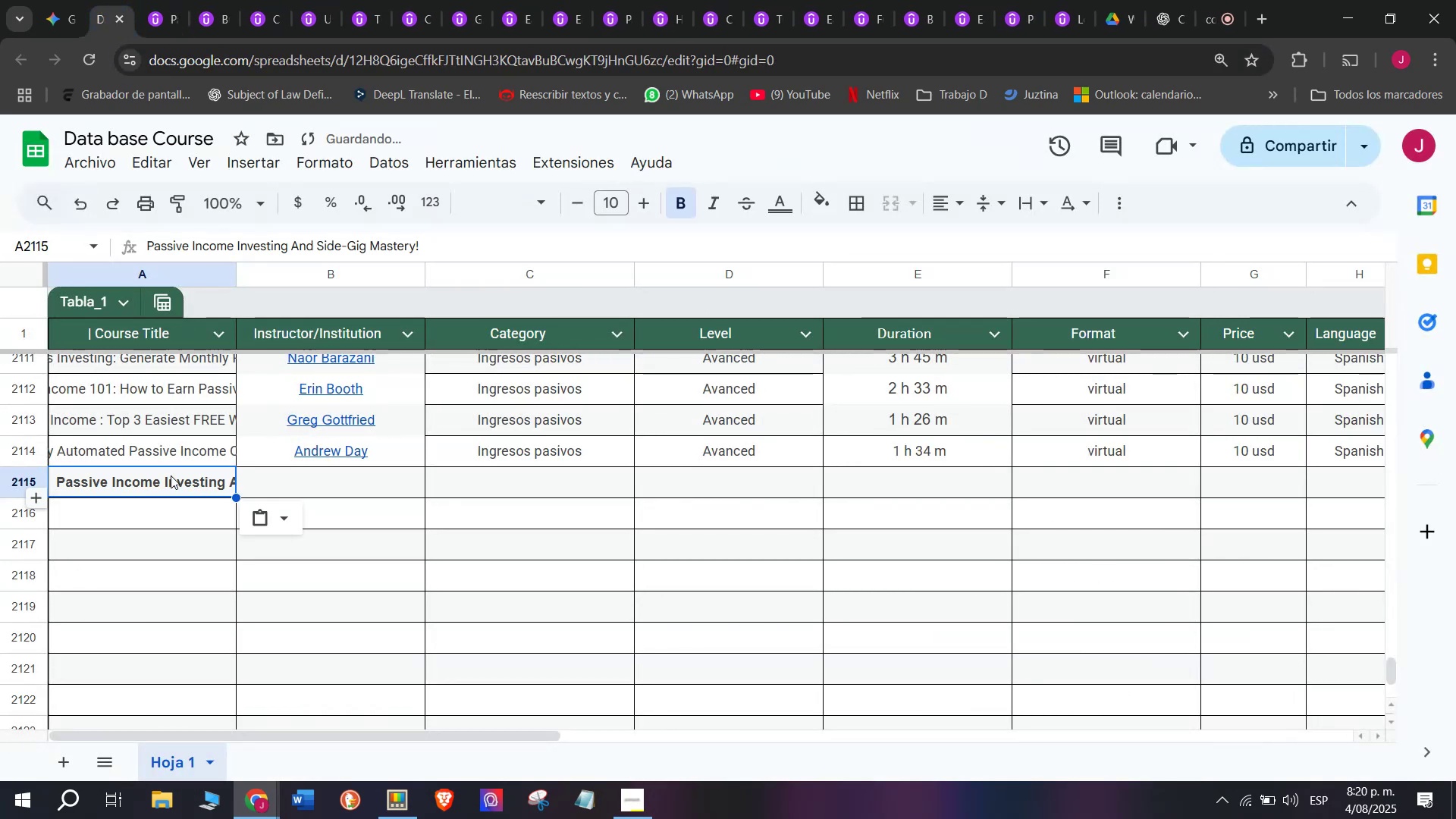 
key(Control+ControlLeft)
 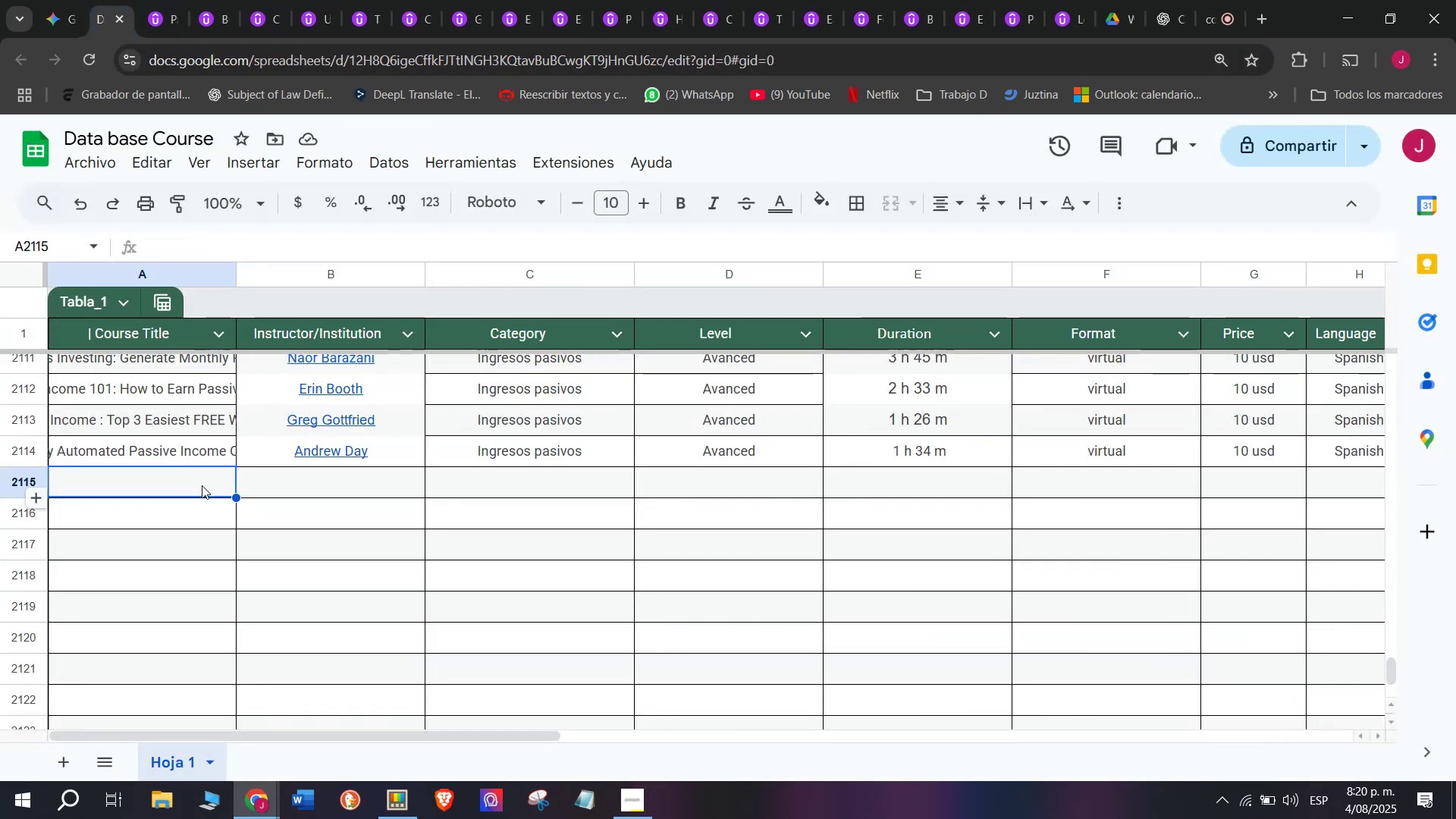 
key(Control+V)
 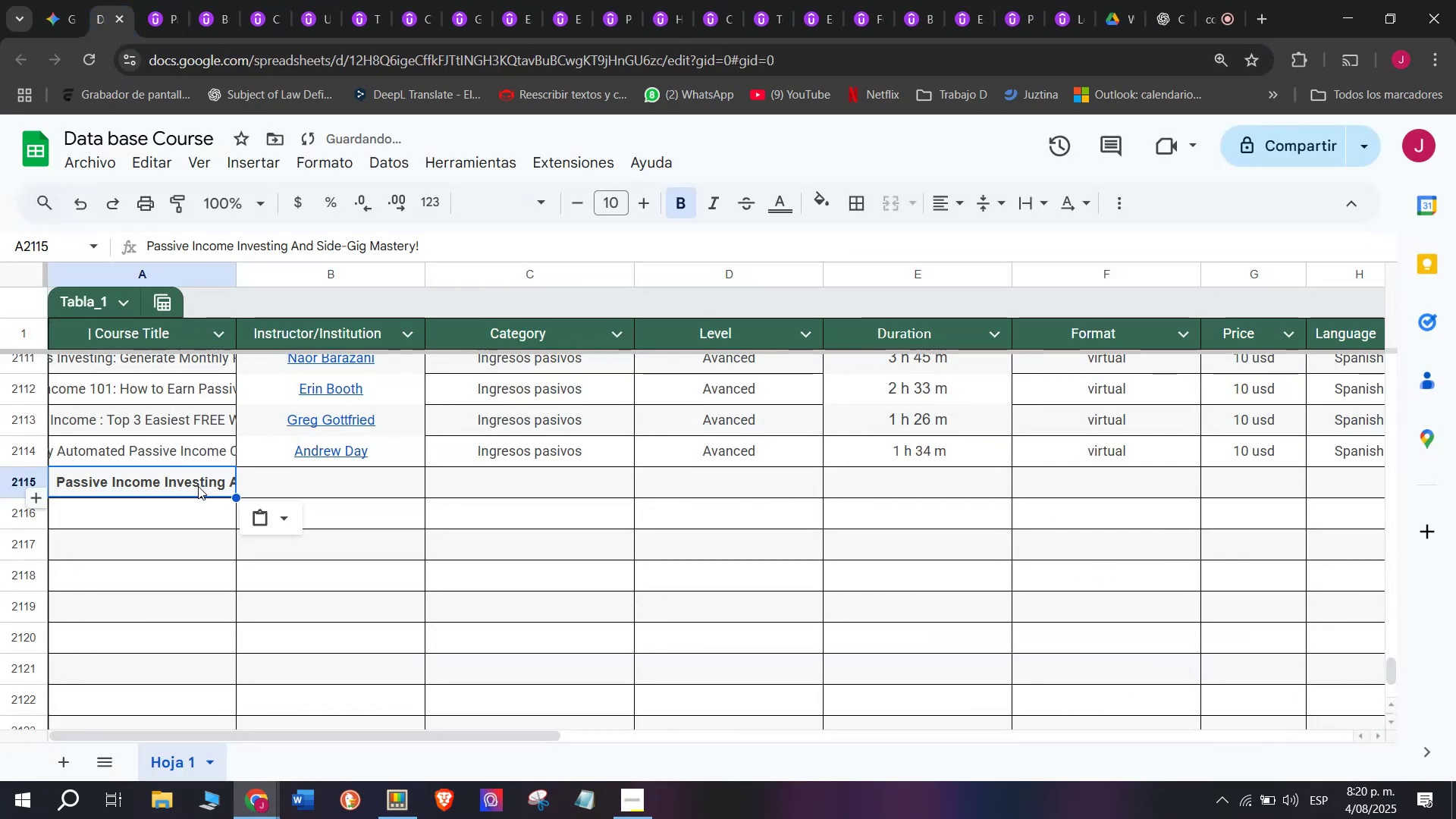 
key(Shift+ShiftLeft)
 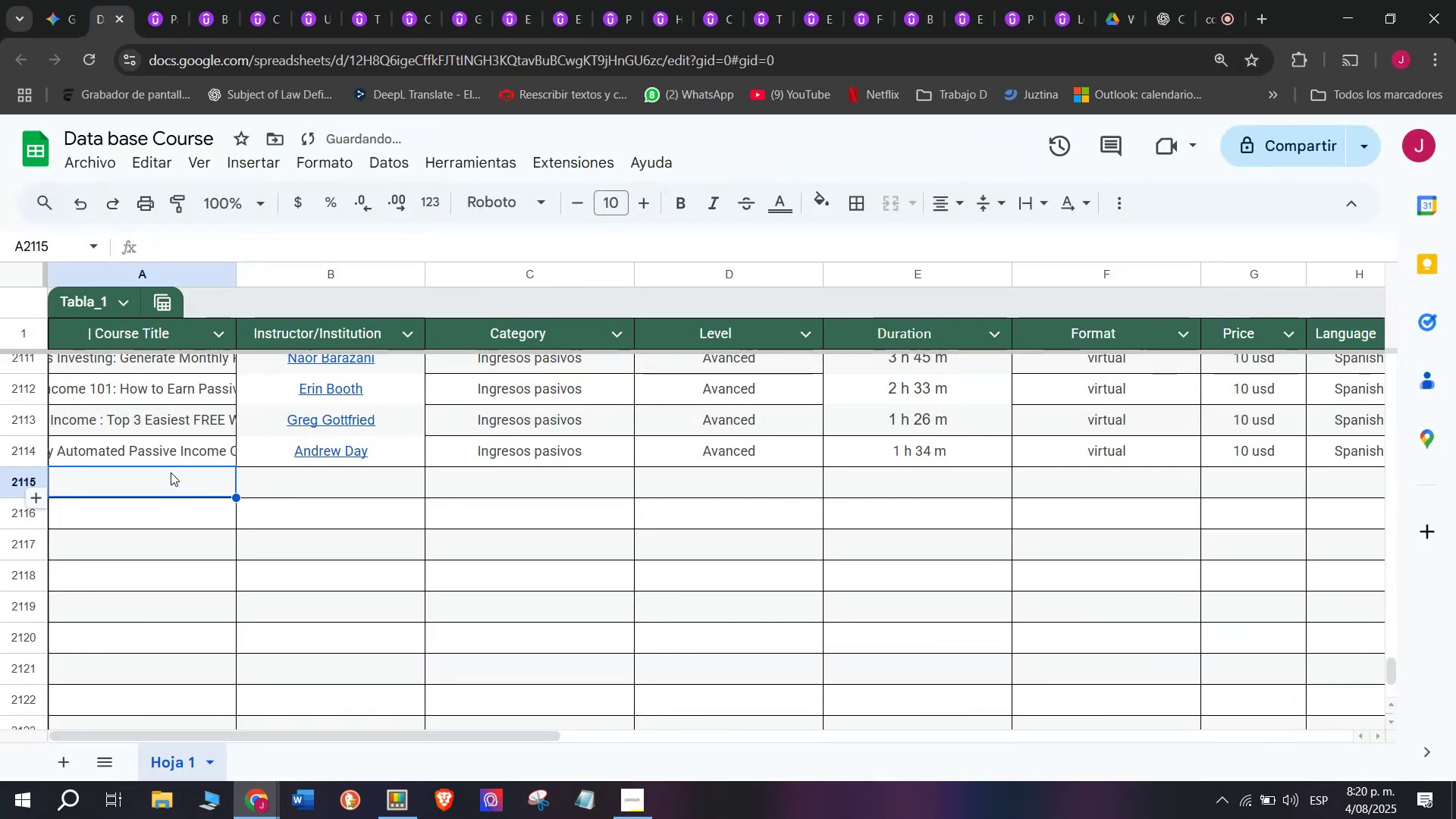 
key(Control+Shift+Z)
 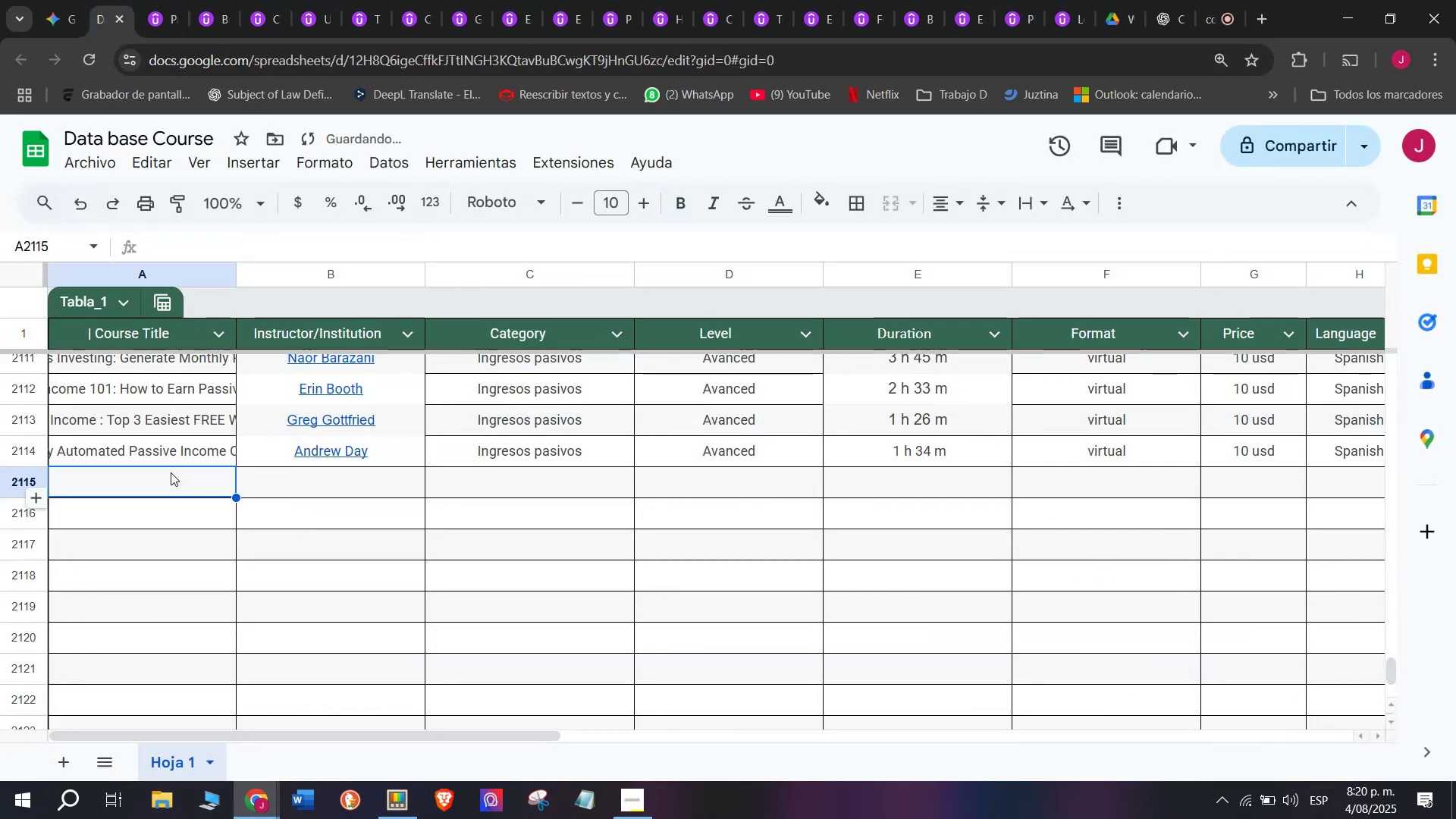 
key(Control+Shift+ControlLeft)
 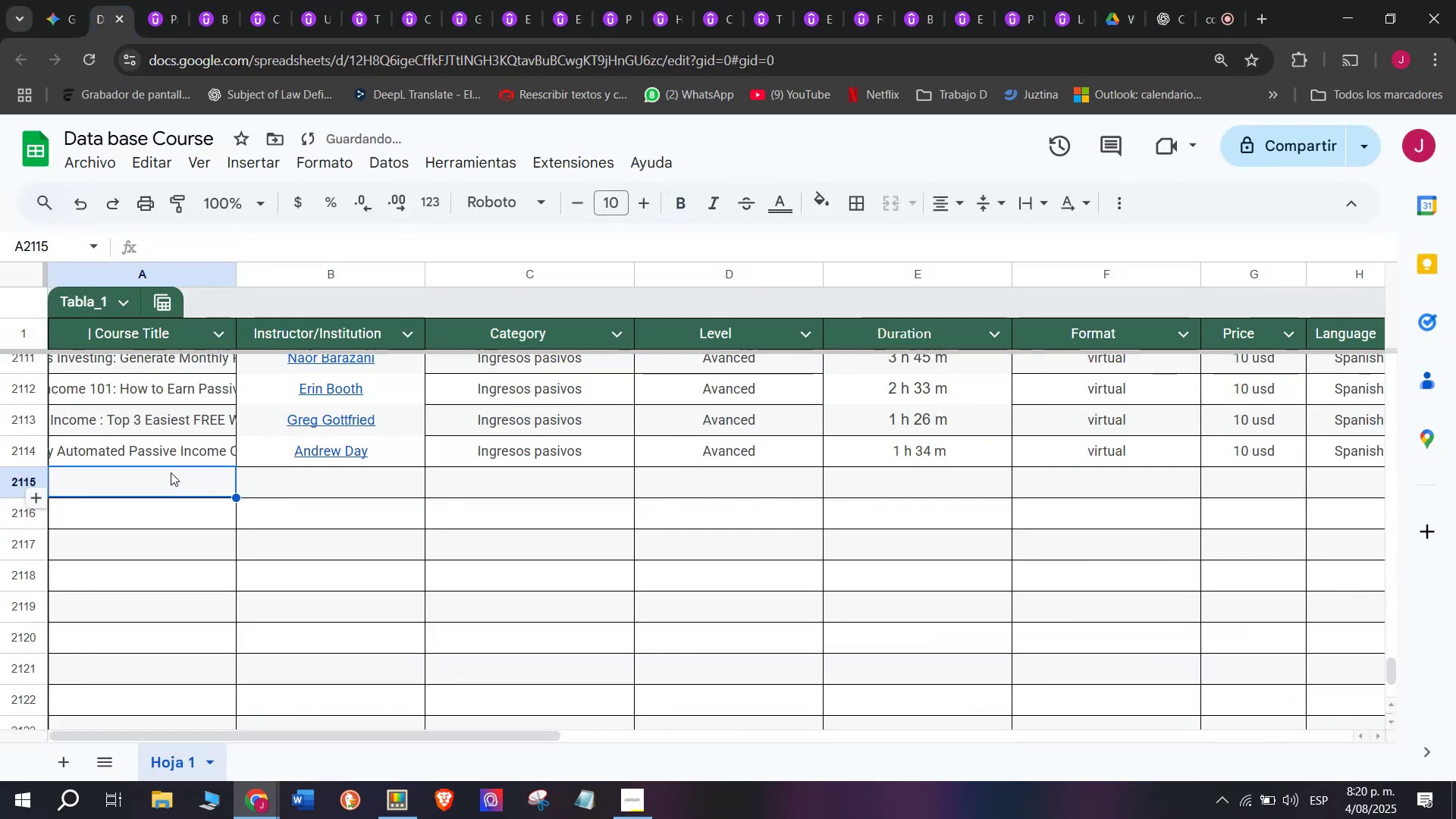 
double_click([171, 472])
 